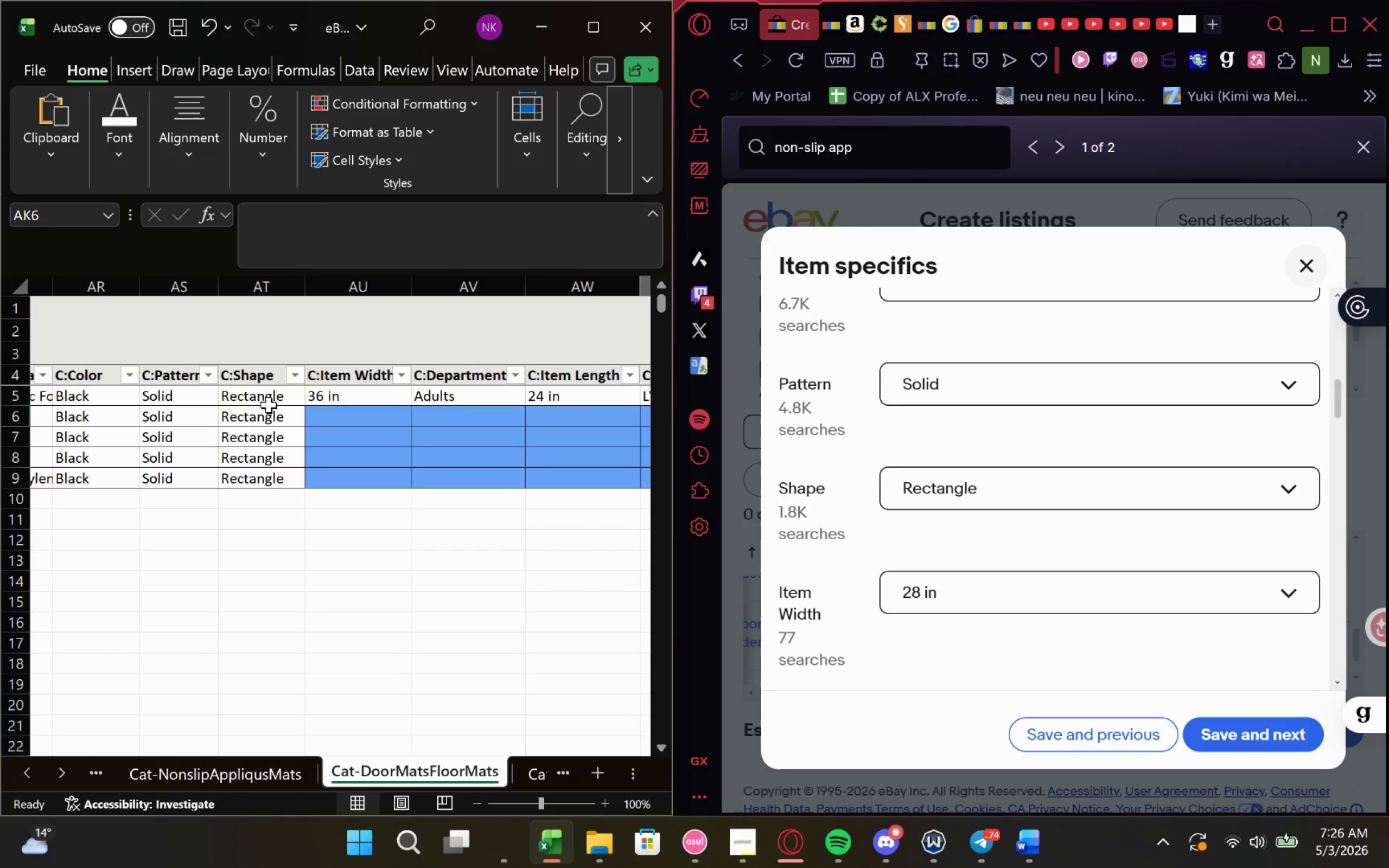 
left_click_drag(start_coordinate=[253, 415], to_coordinate=[249, 416])
 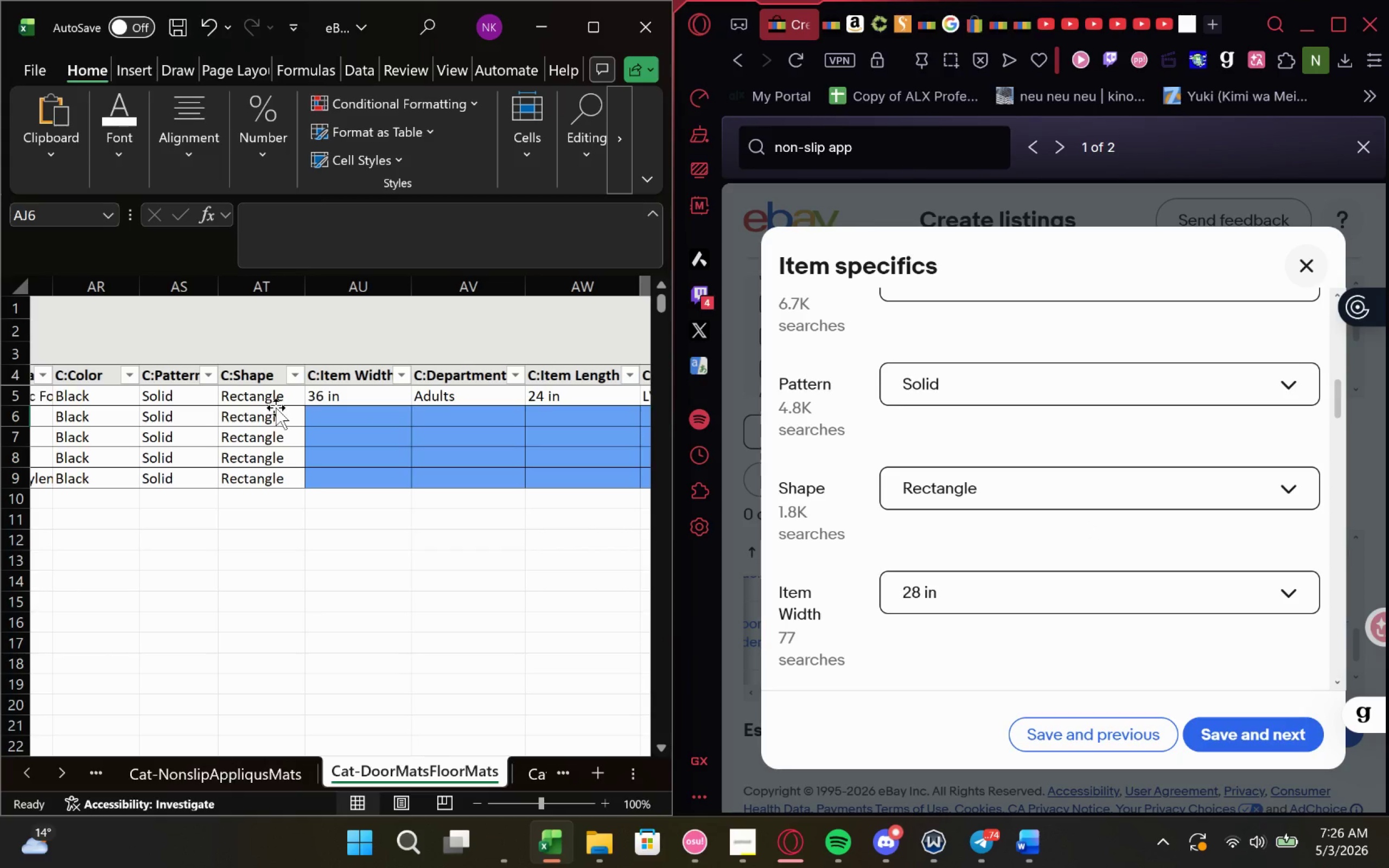 
left_click([328, 420])
 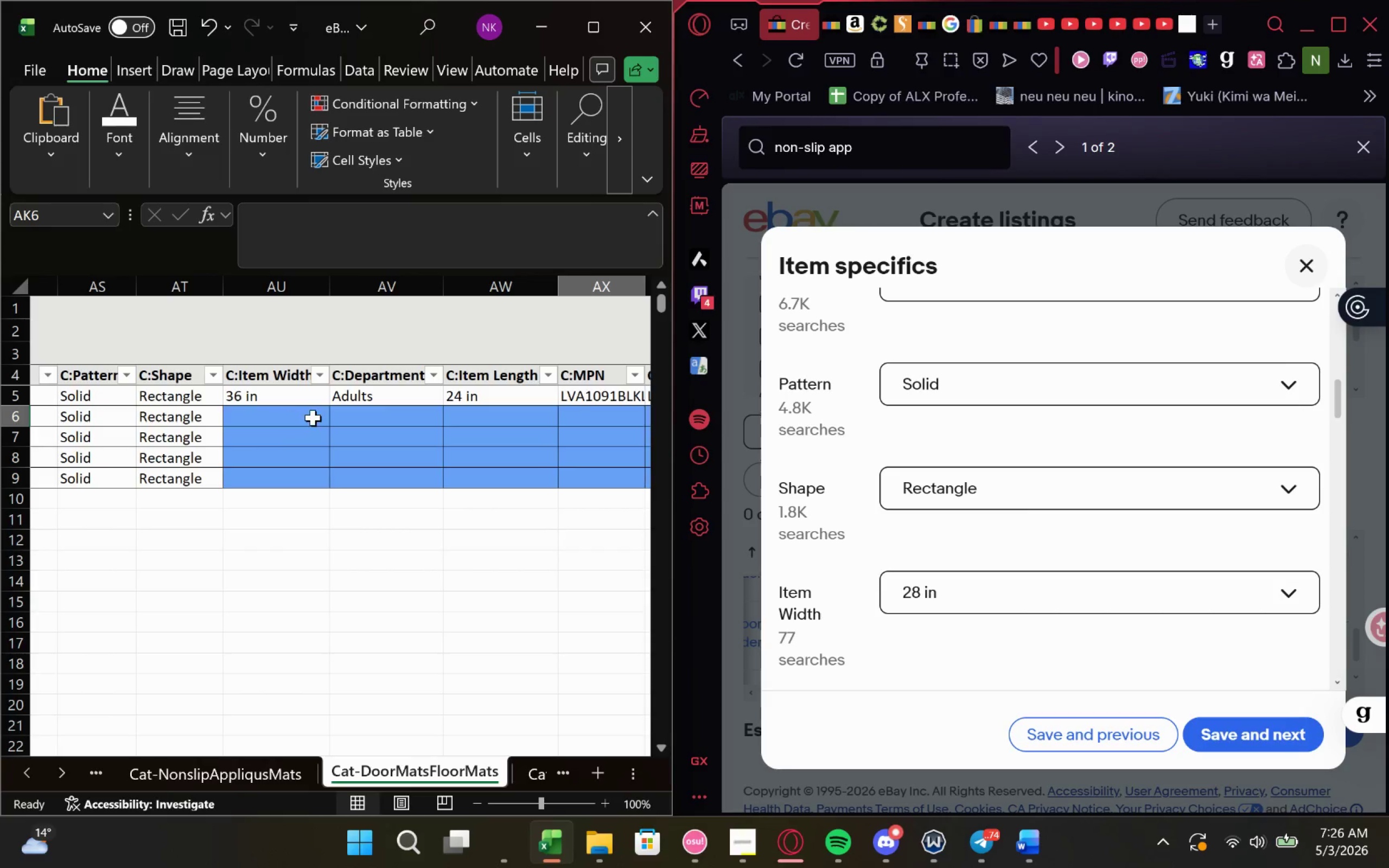 
double_click([313, 418])
 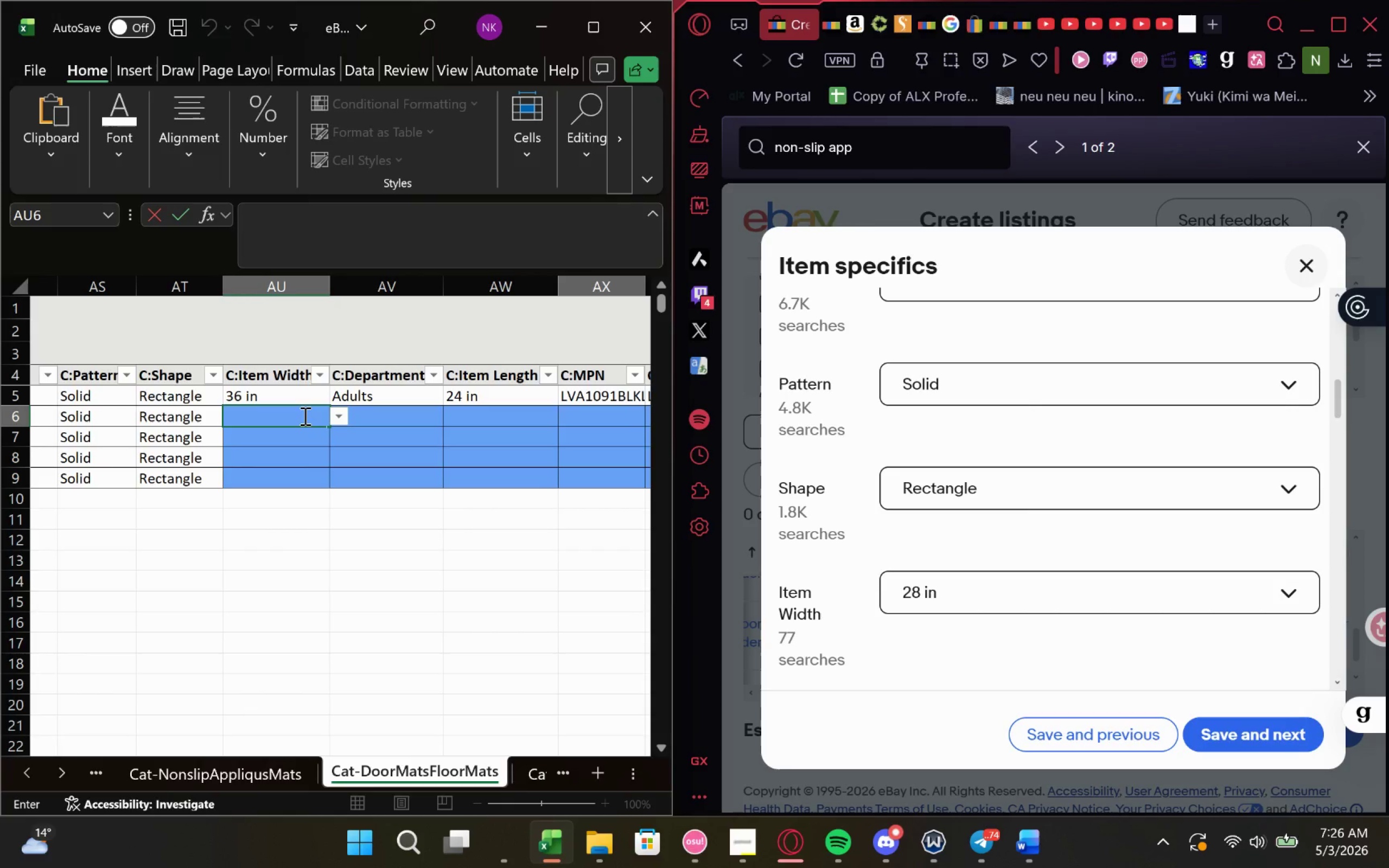 
type(28 in)
 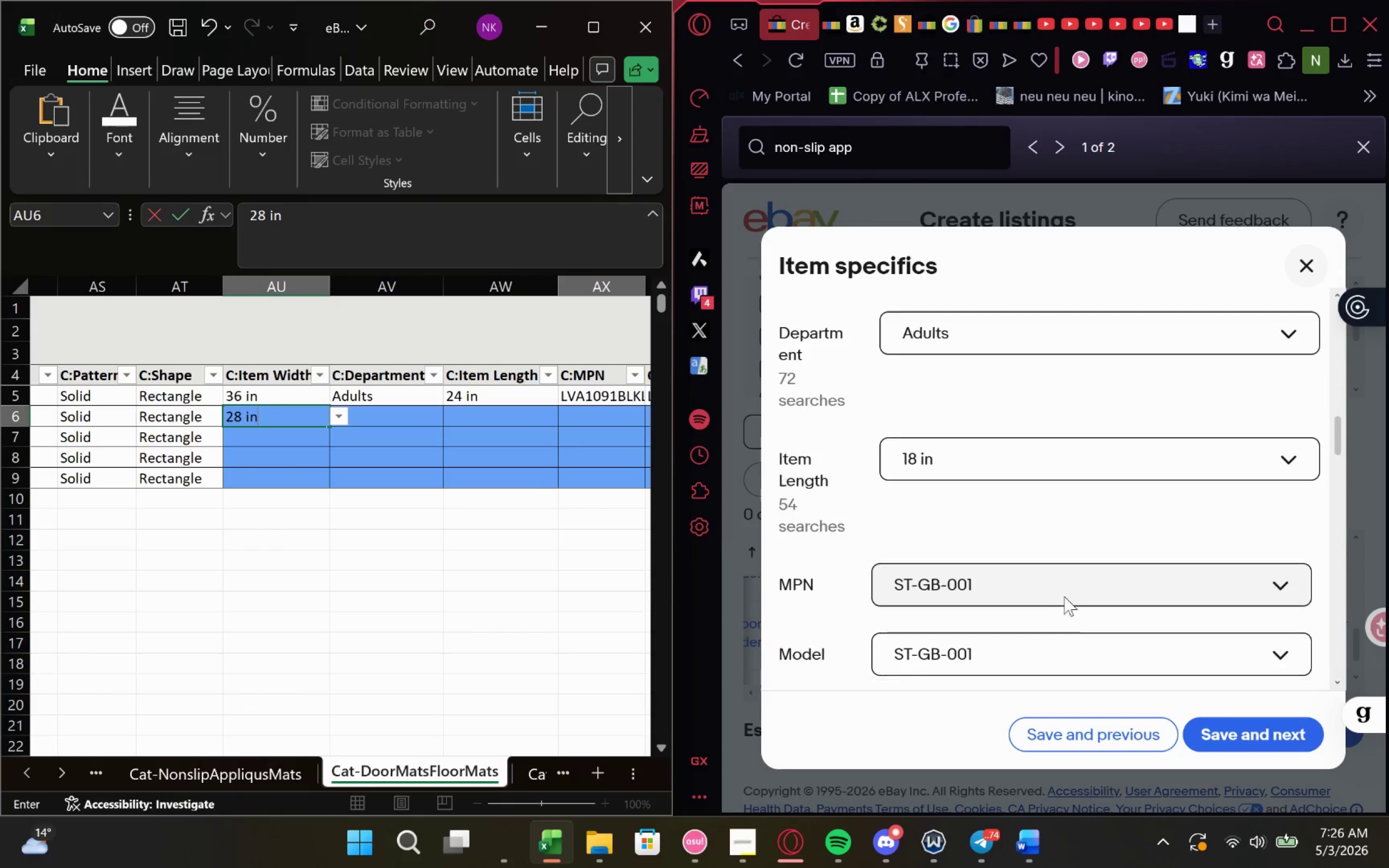 
wait(6.09)
 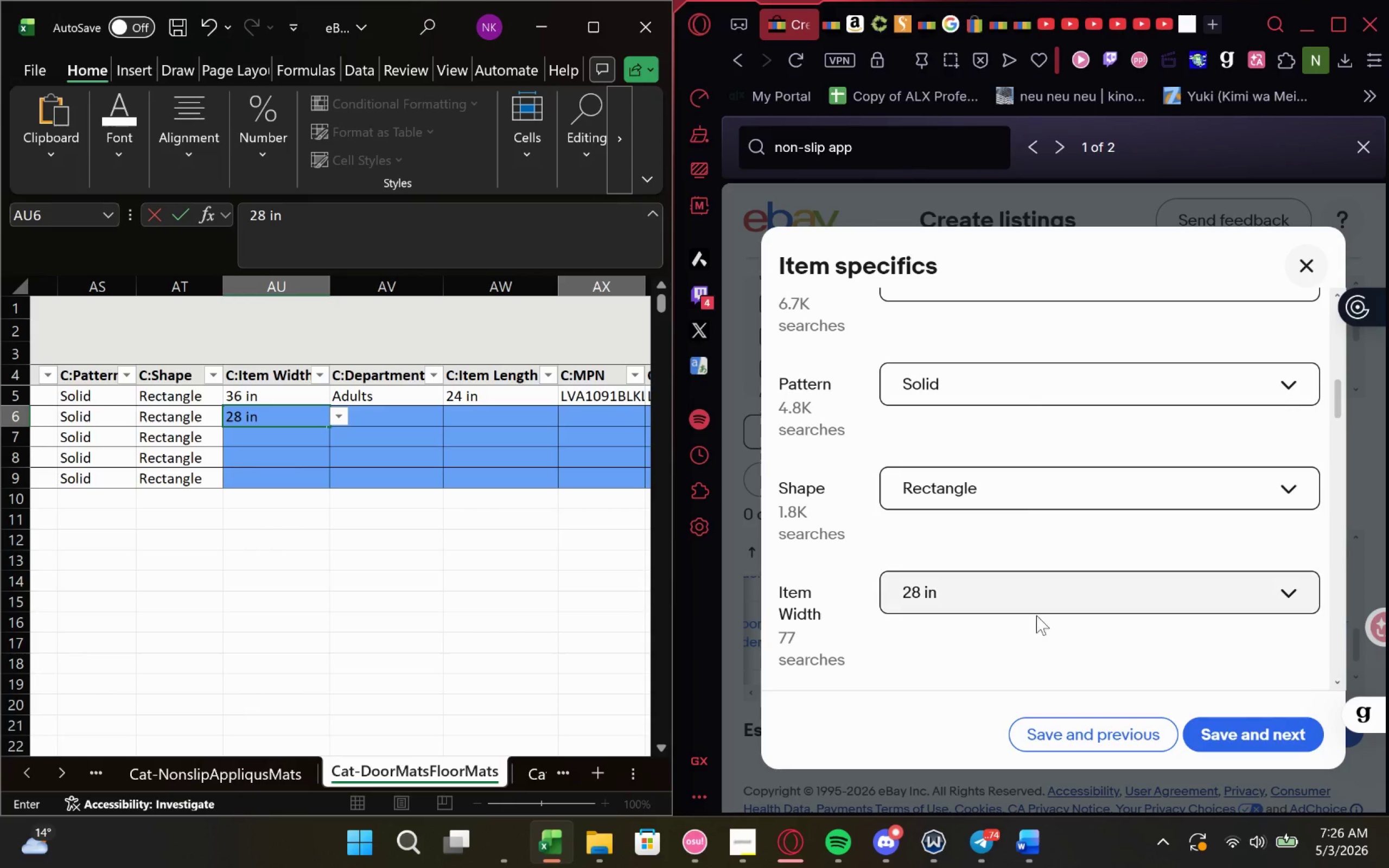 
left_click([504, 419])
 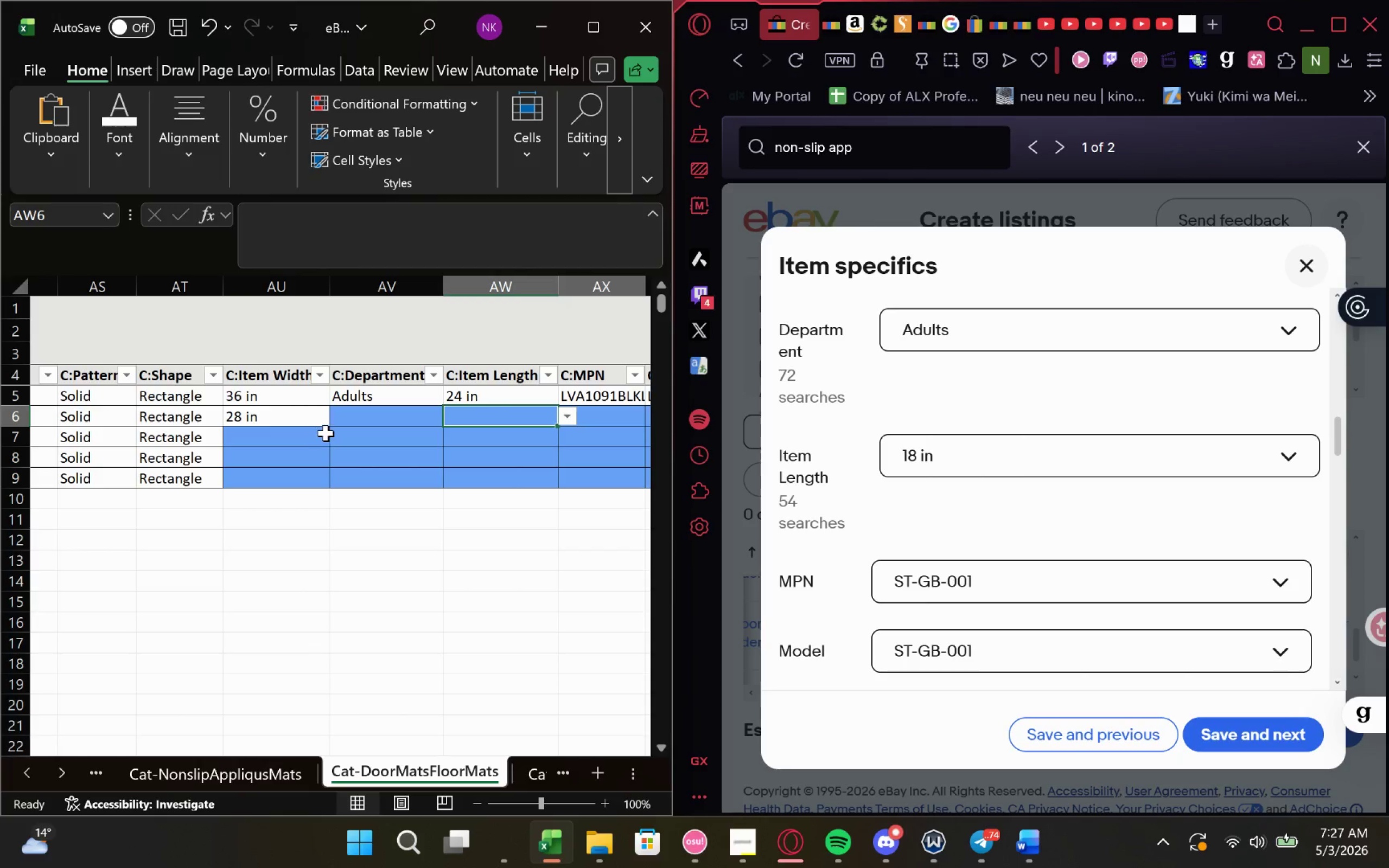 
left_click([377, 423])
 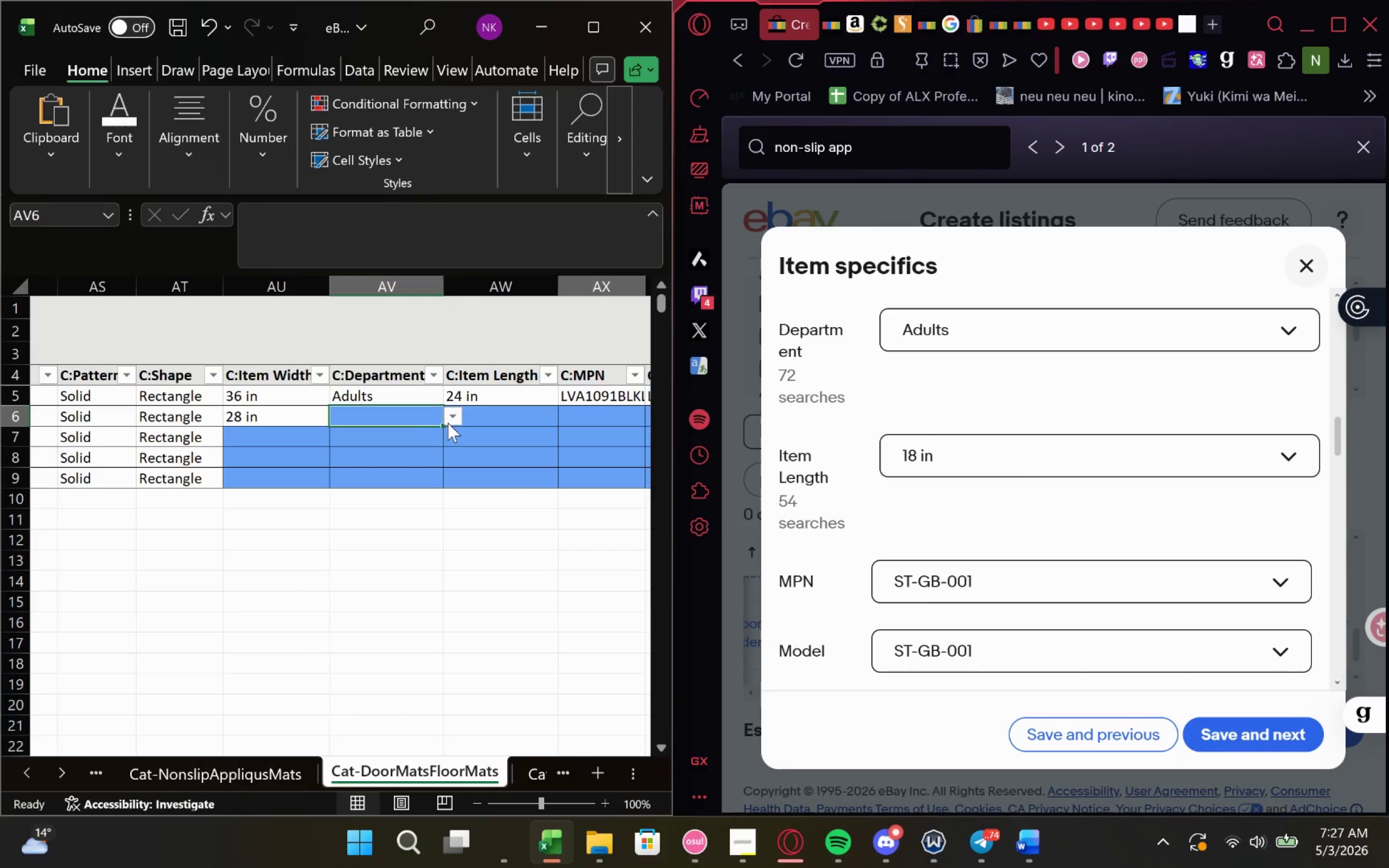 
left_click([449, 419])
 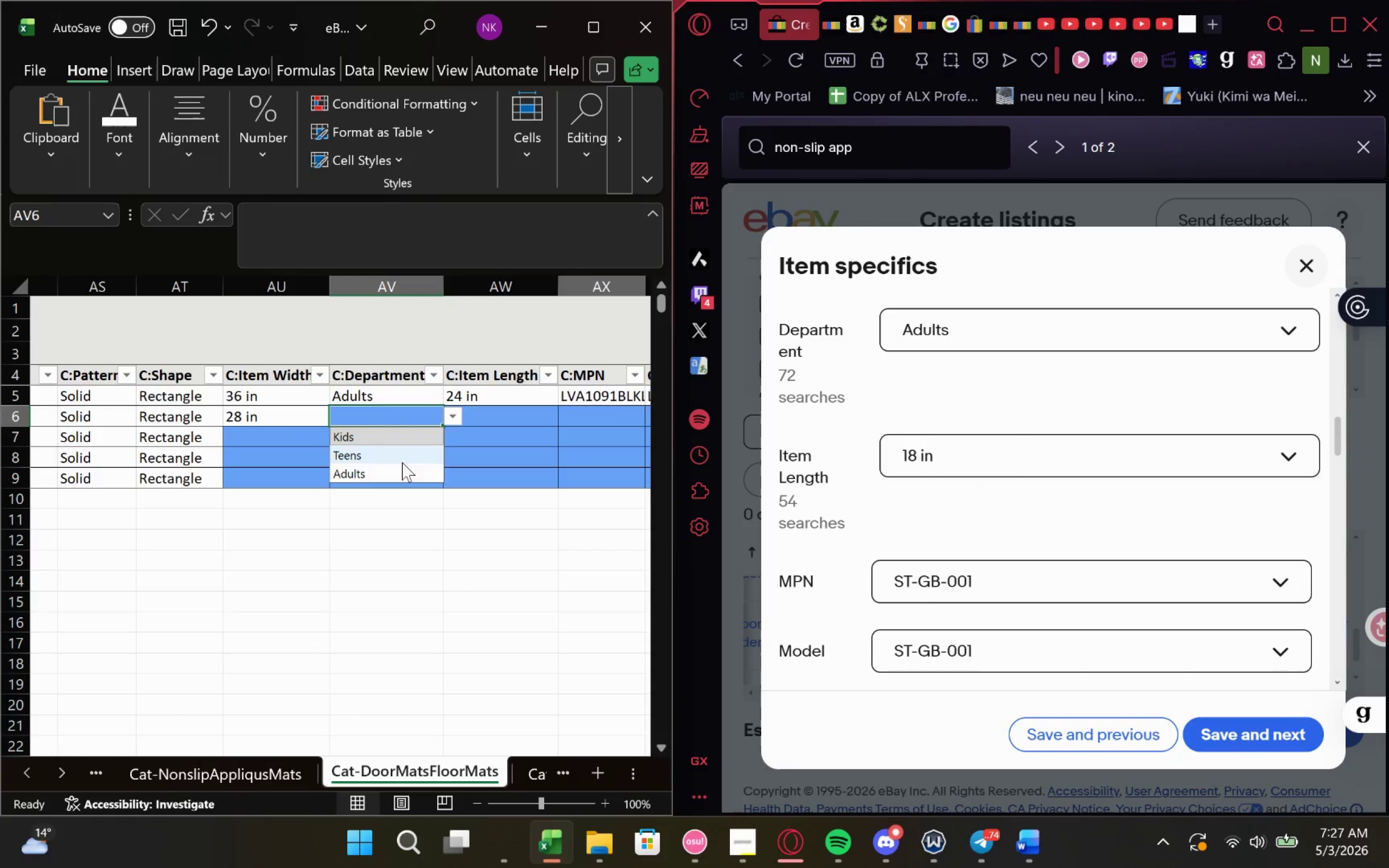 
left_click([402, 468])
 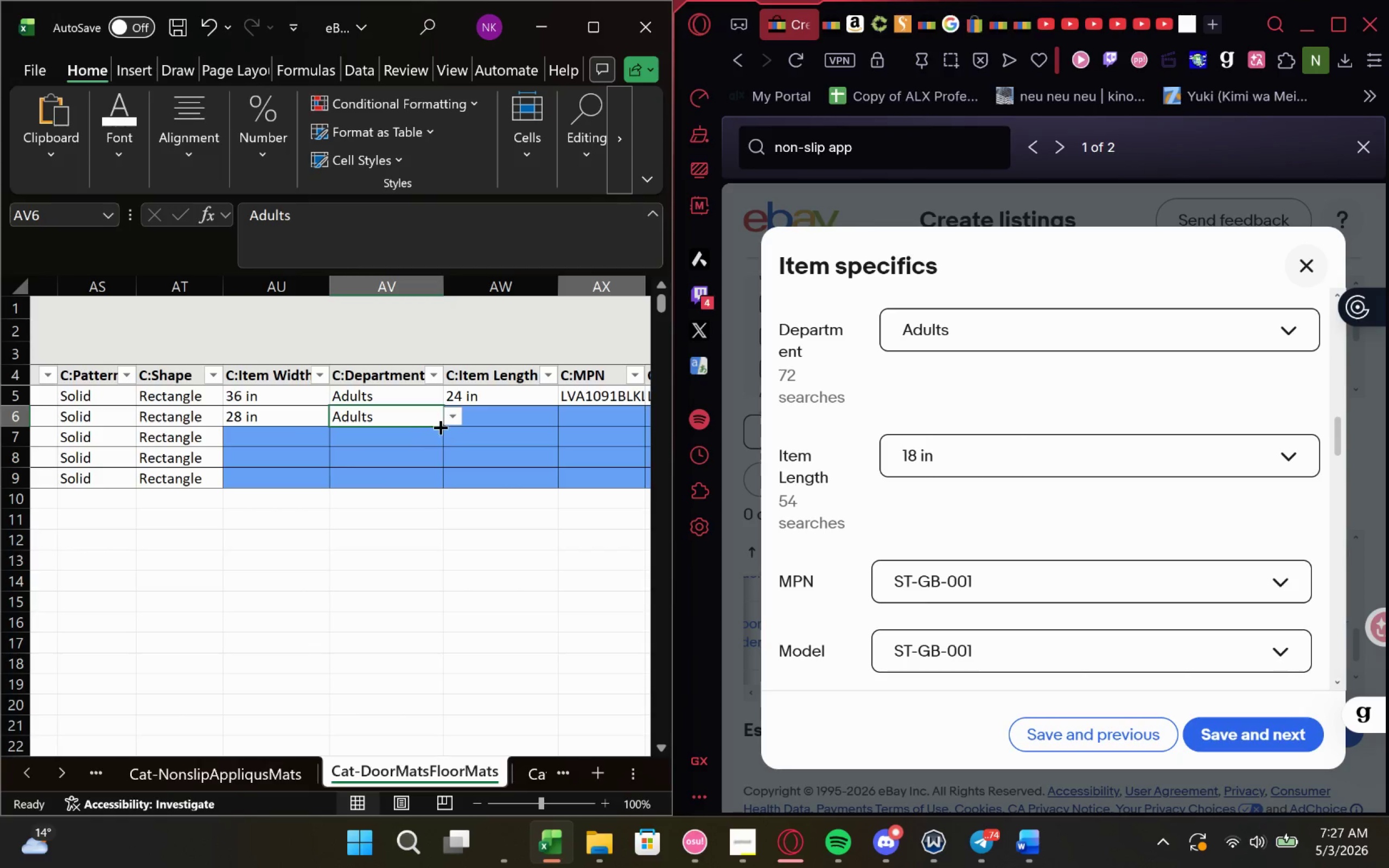 
left_click_drag(start_coordinate=[441, 424], to_coordinate=[442, 485])
 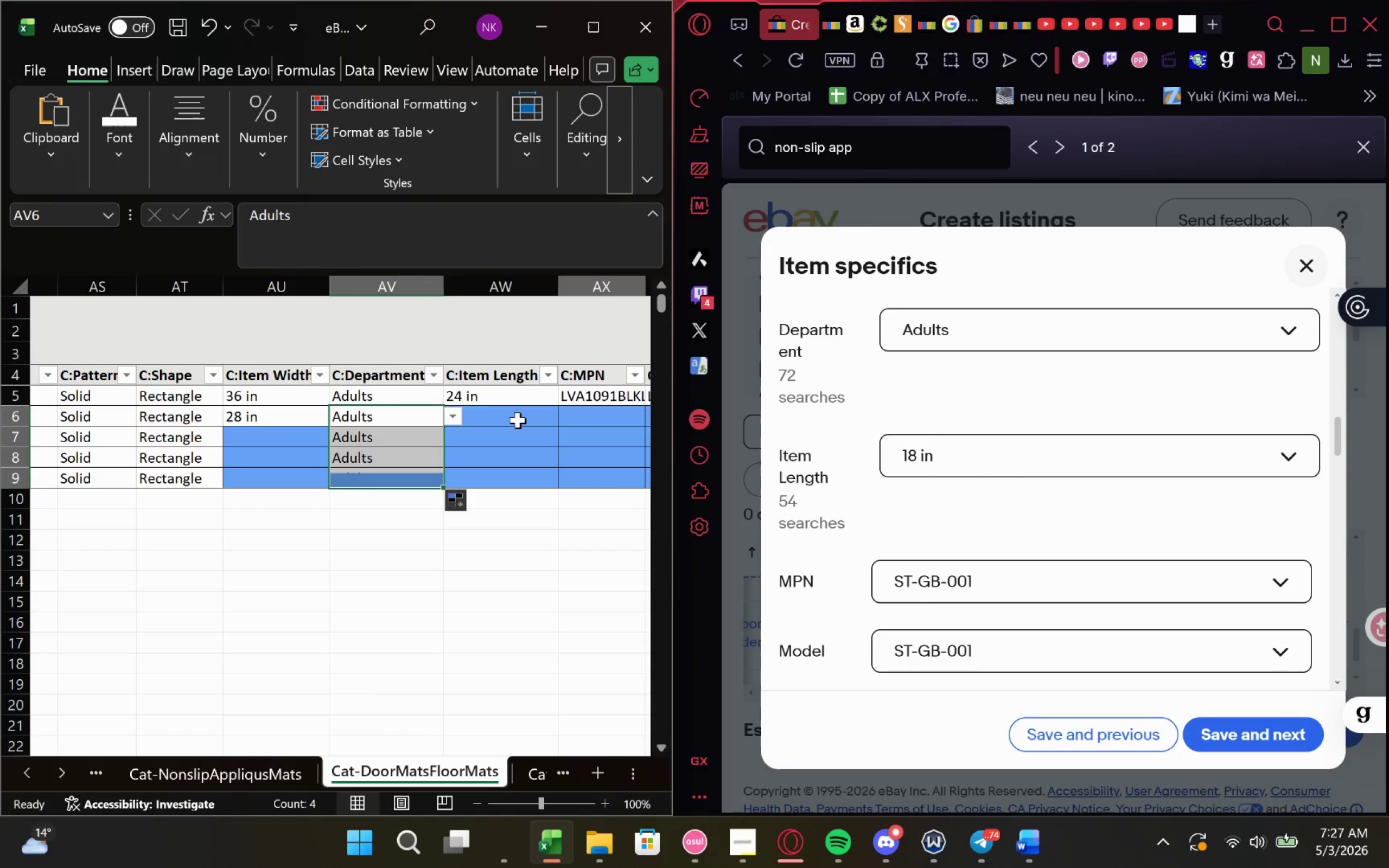 
left_click([518, 416])
 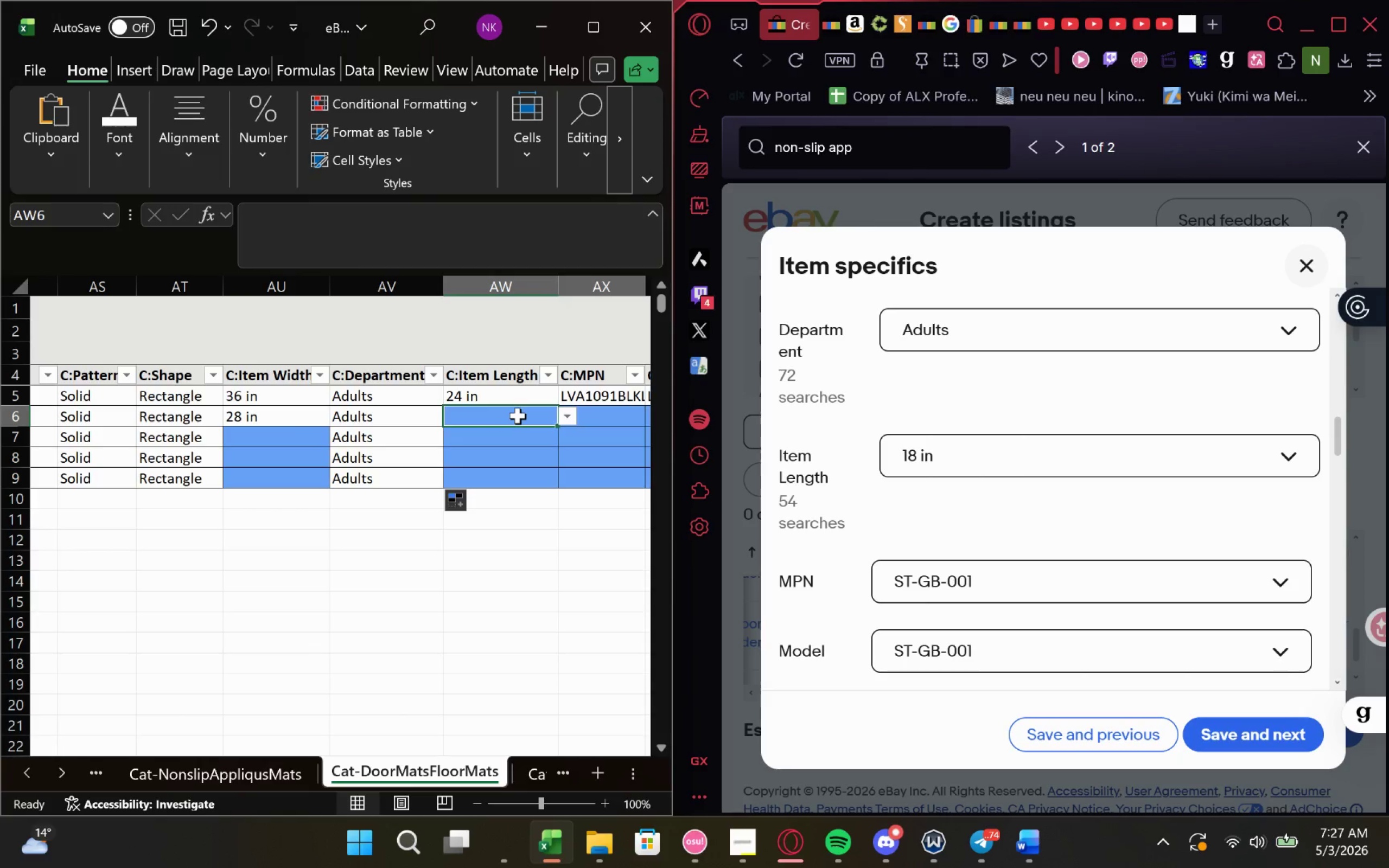 
type(18)
 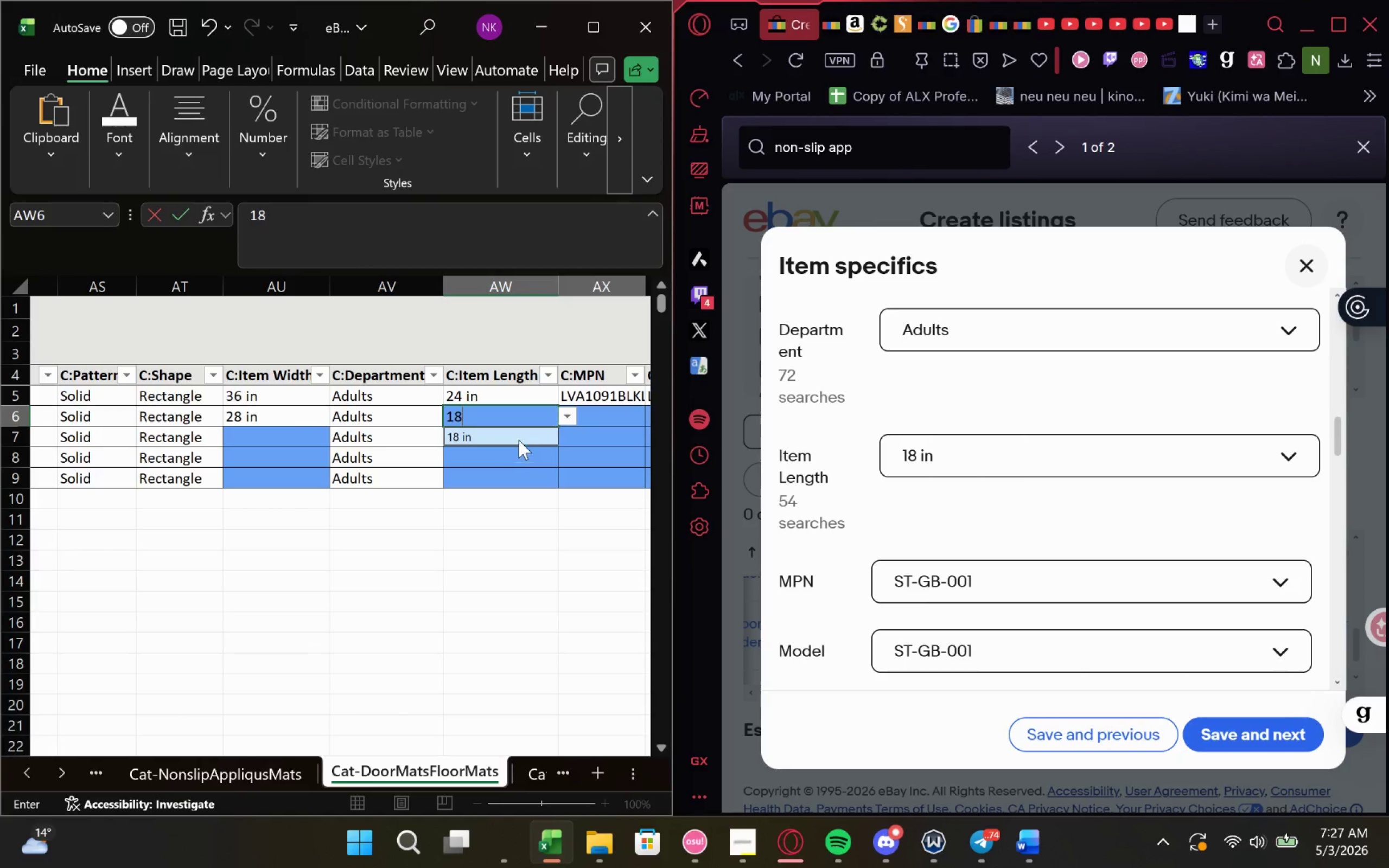 
left_click([520, 437])
 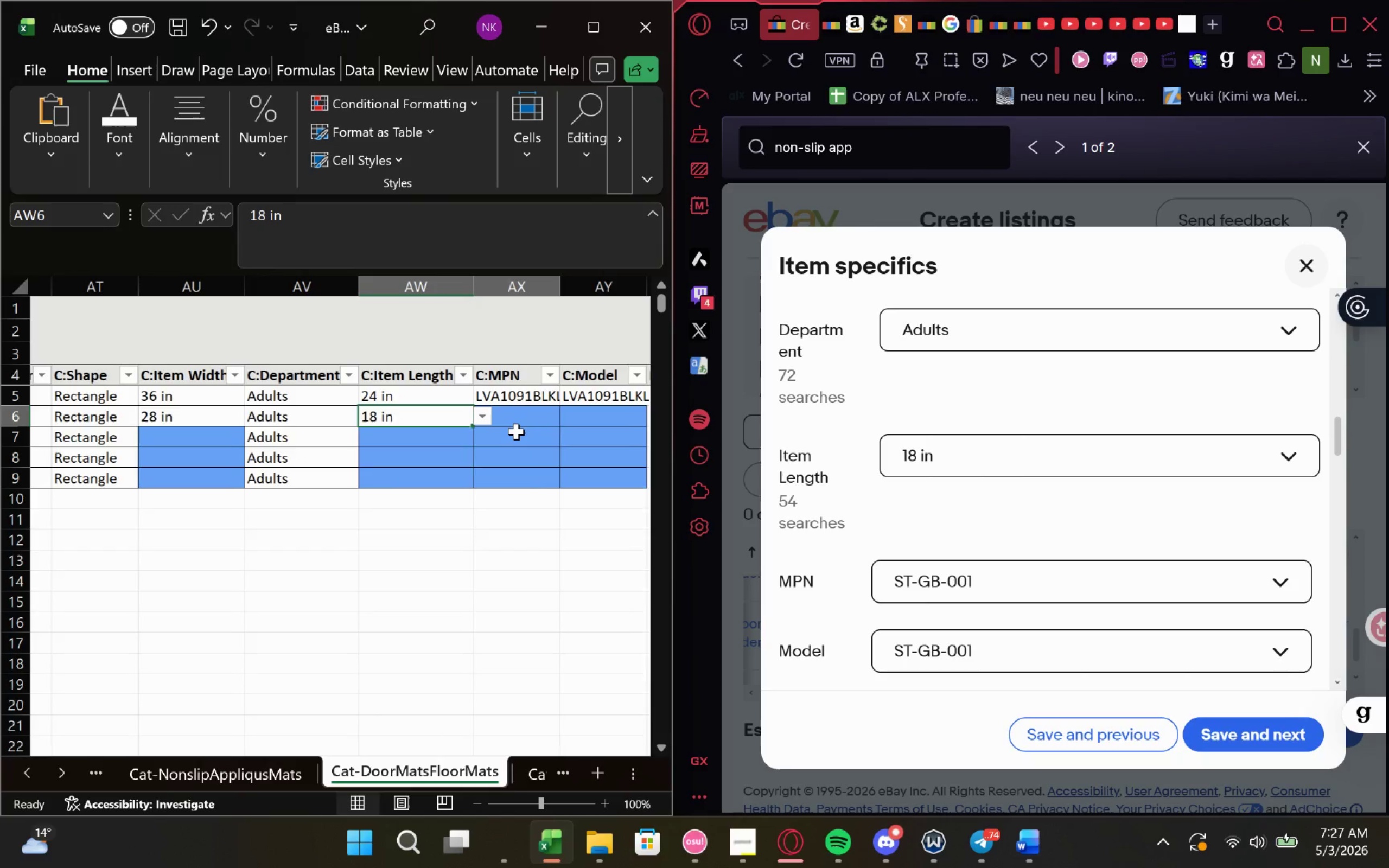 
left_click([516, 427])
 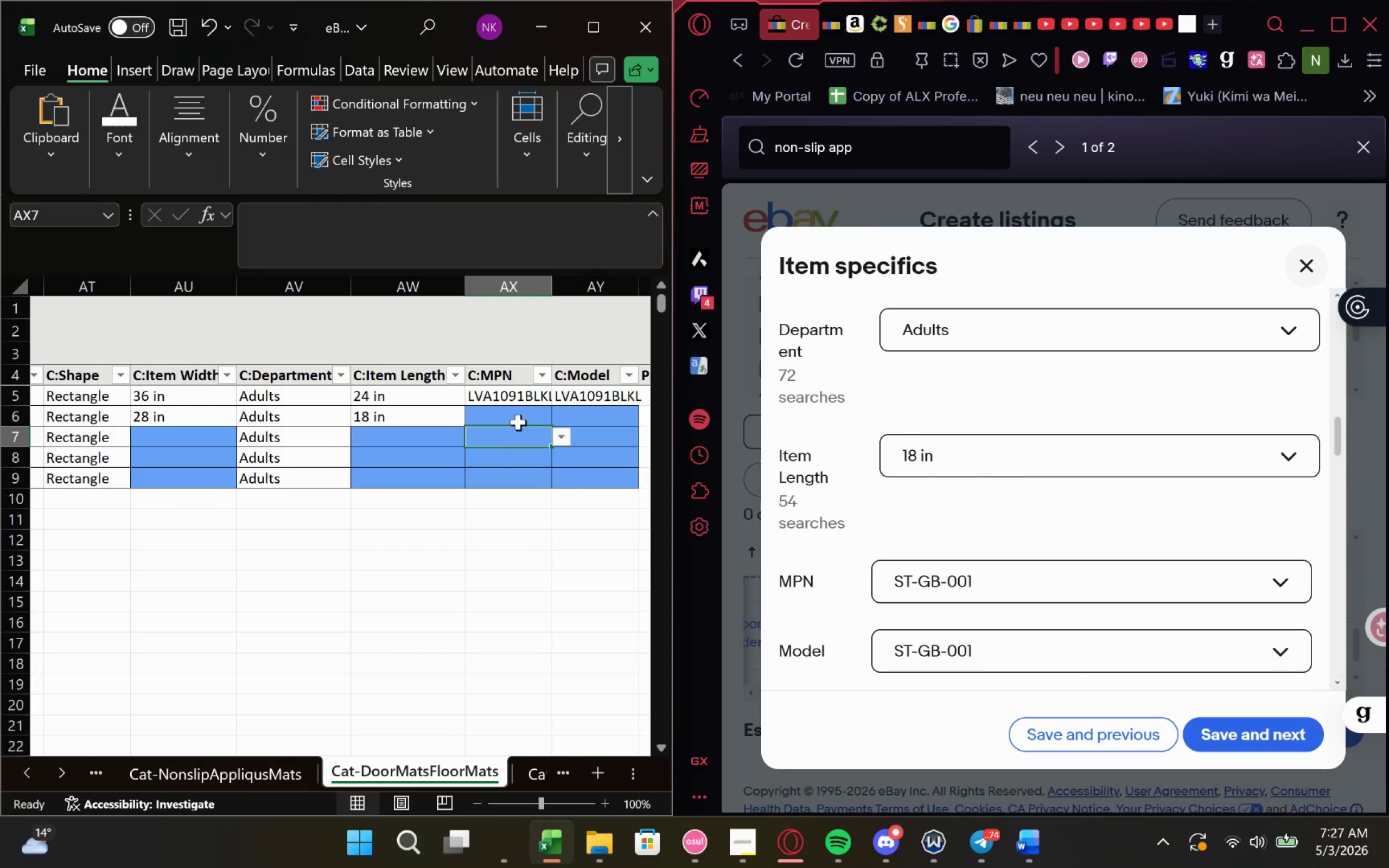 
left_click([518, 422])
 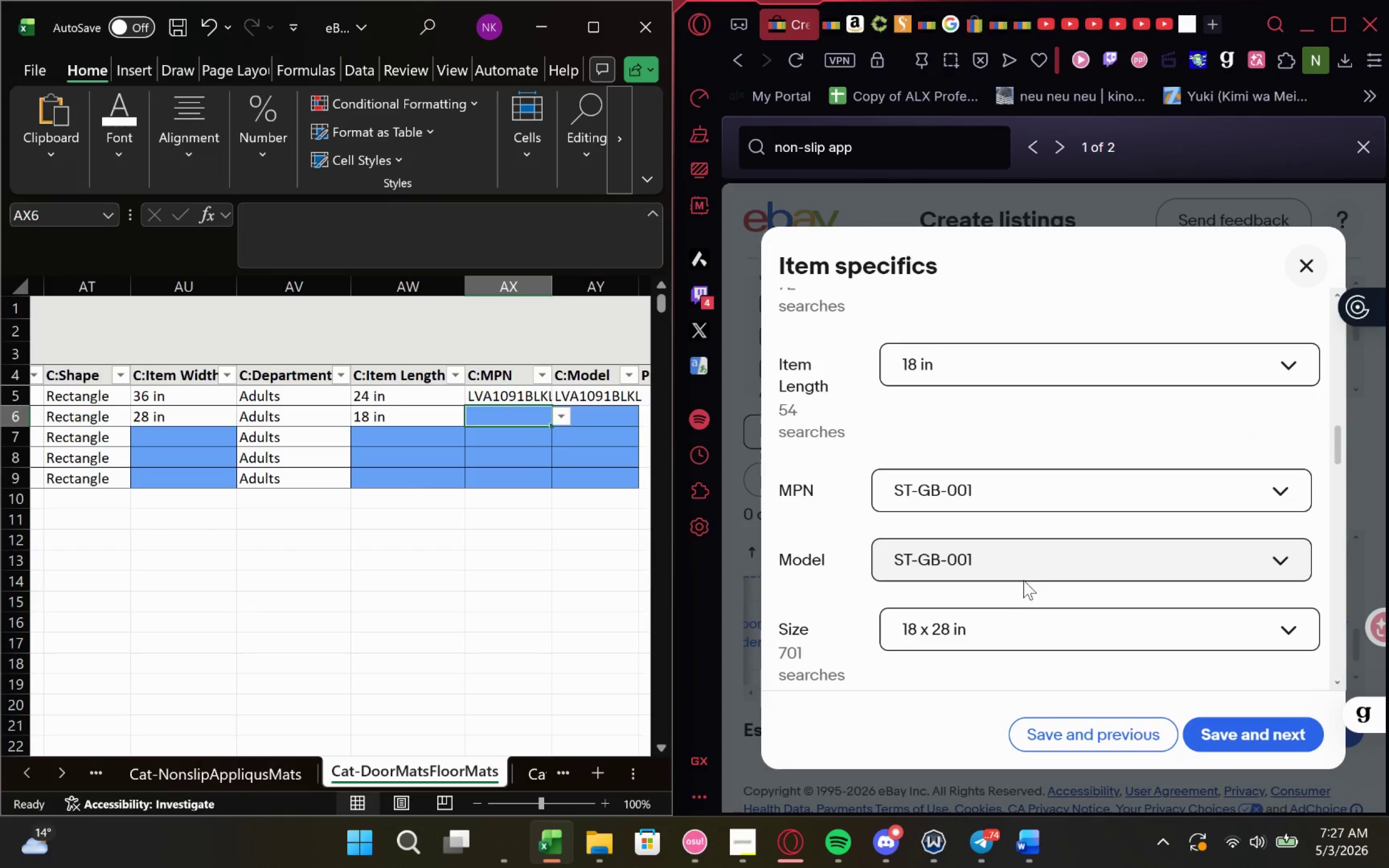 
mouse_move([1003, 553])
 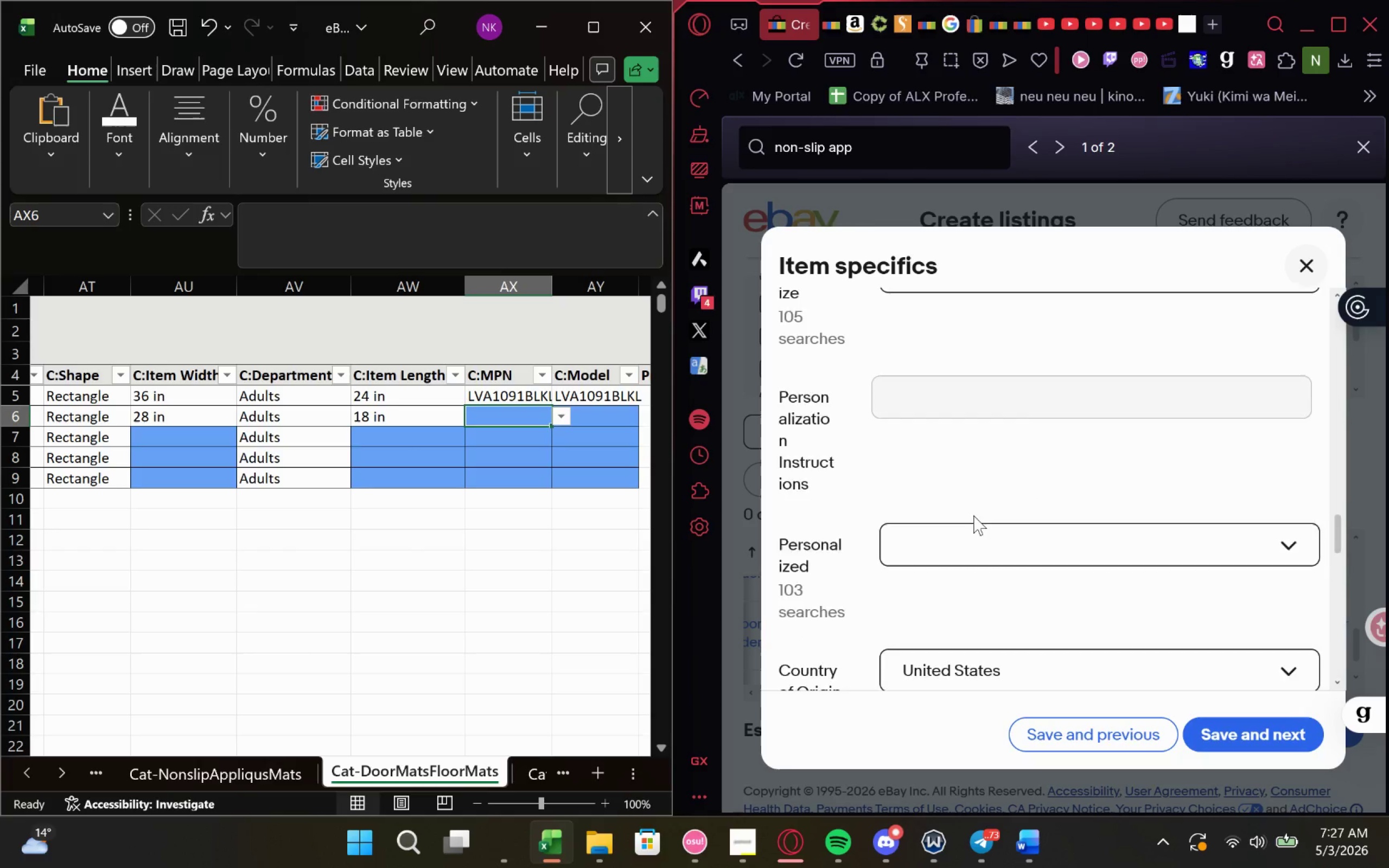 
wait(6.67)
 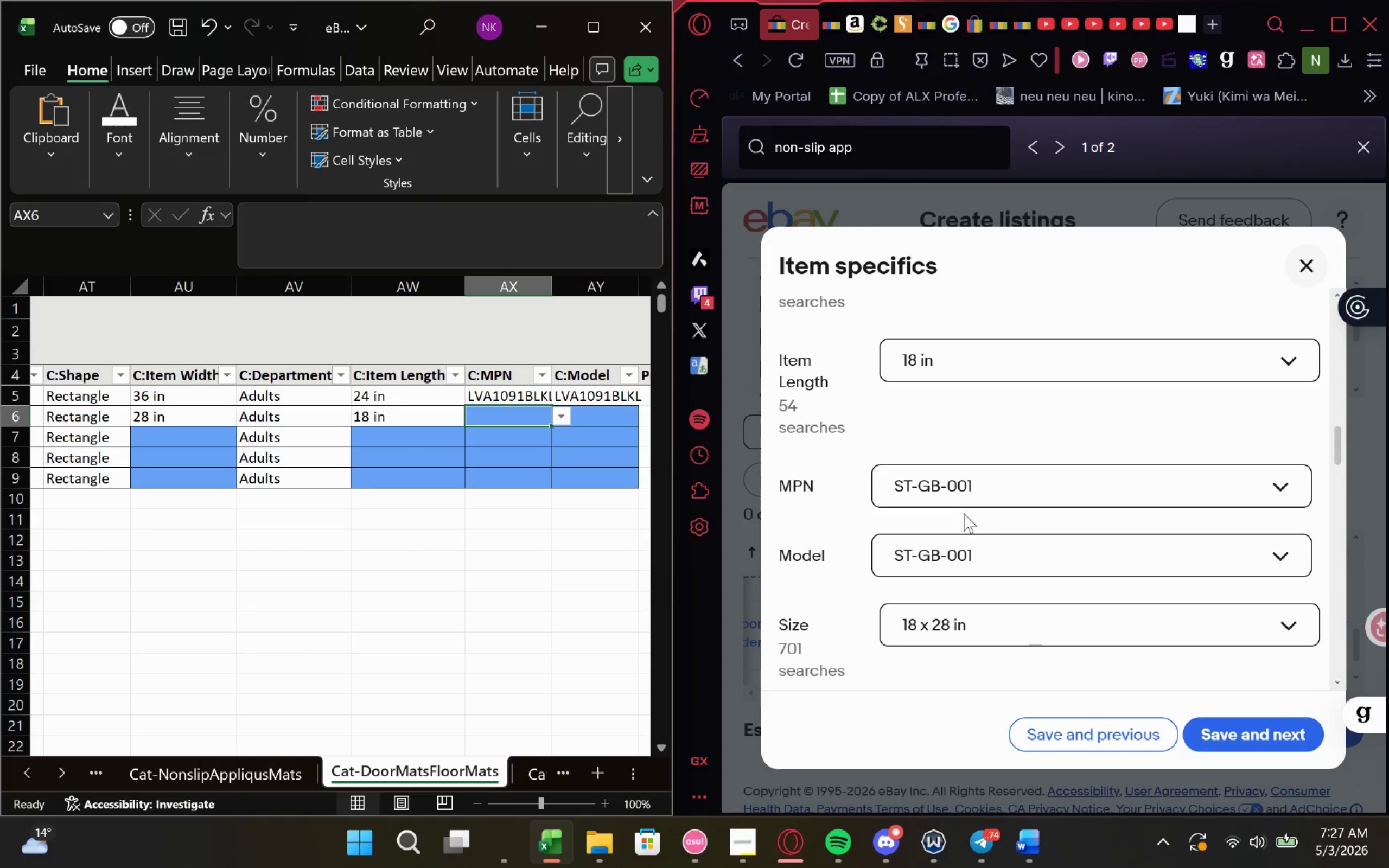 
left_click([976, 521])
 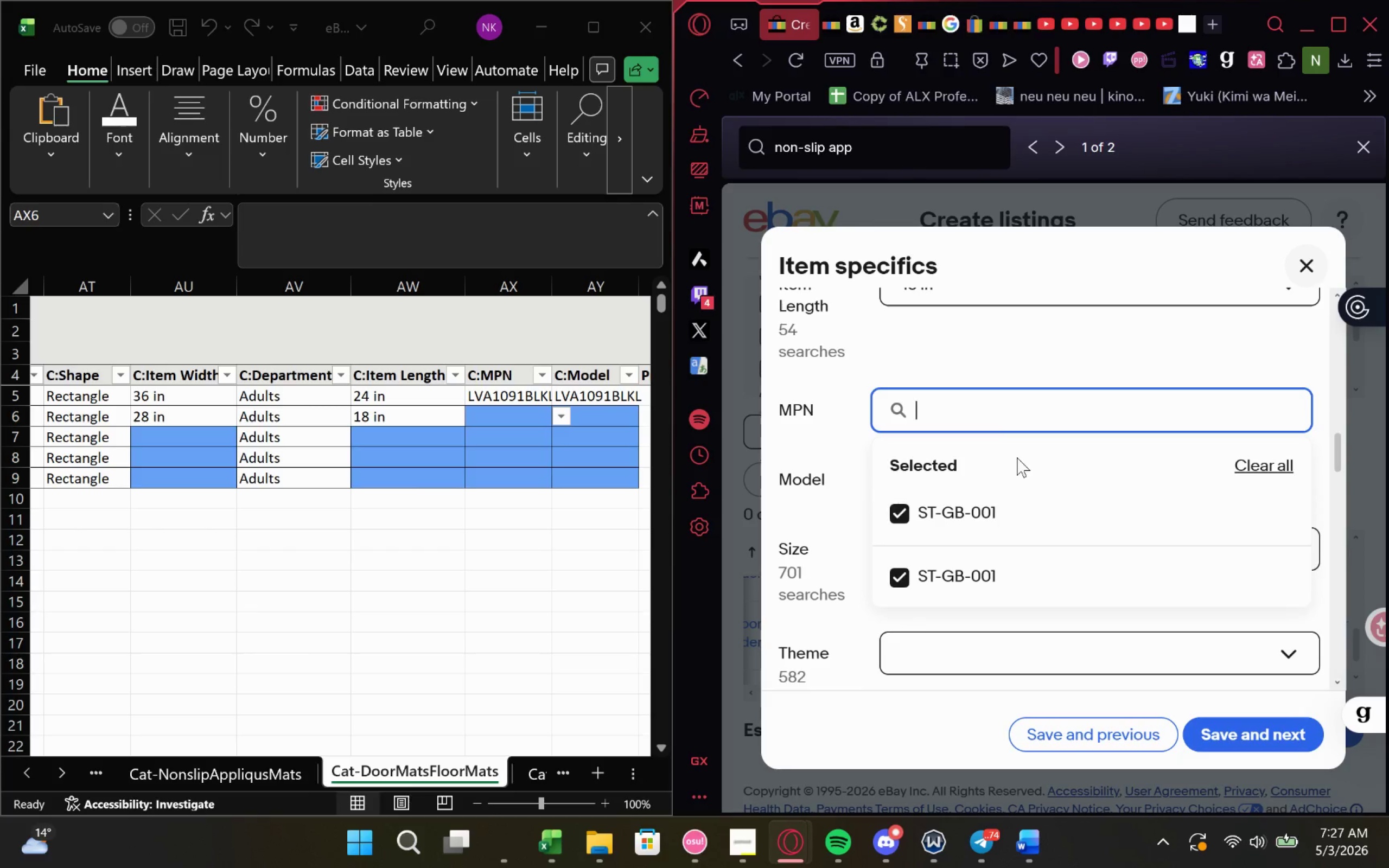 
wait(6.57)
 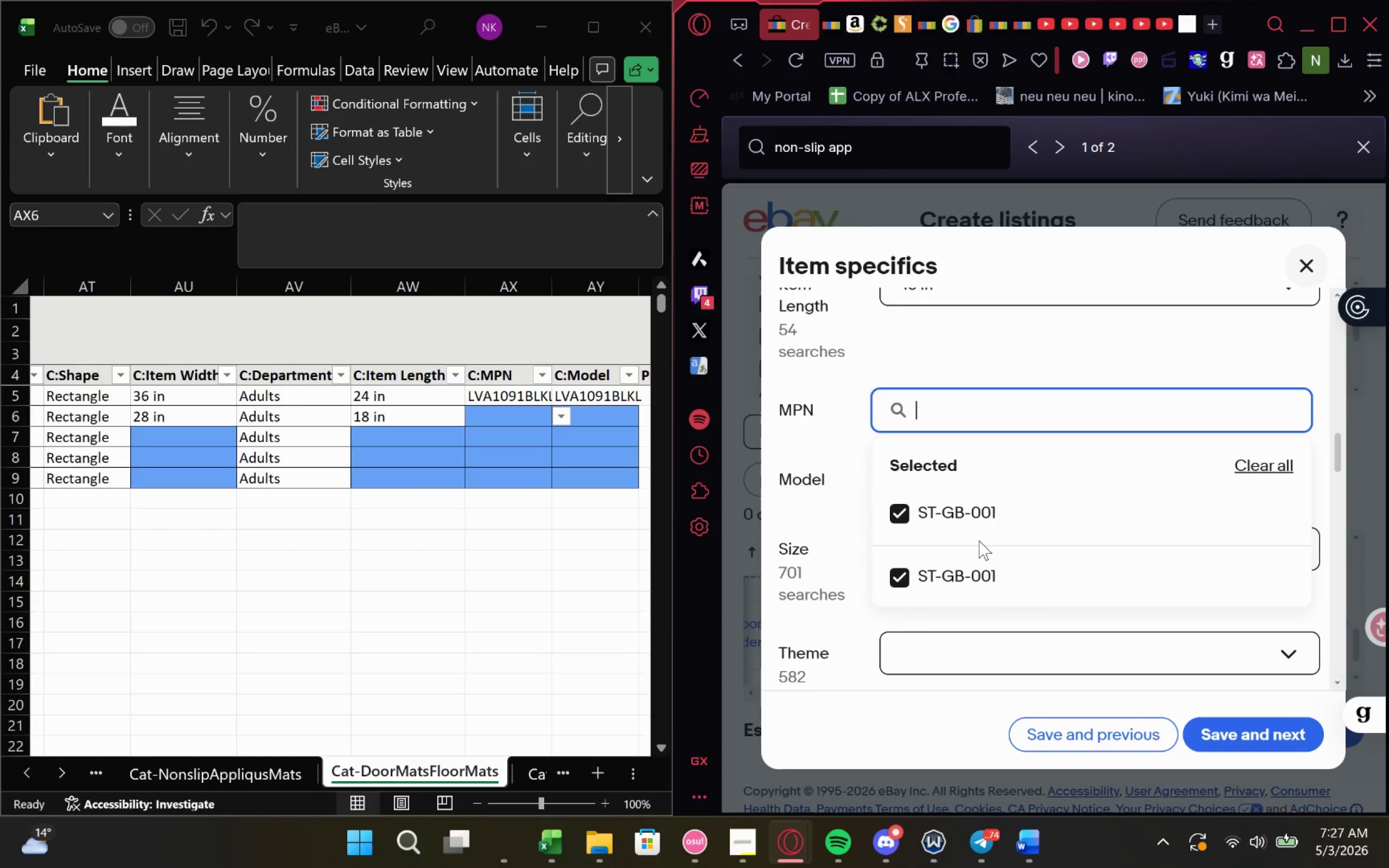 
type(IC)
 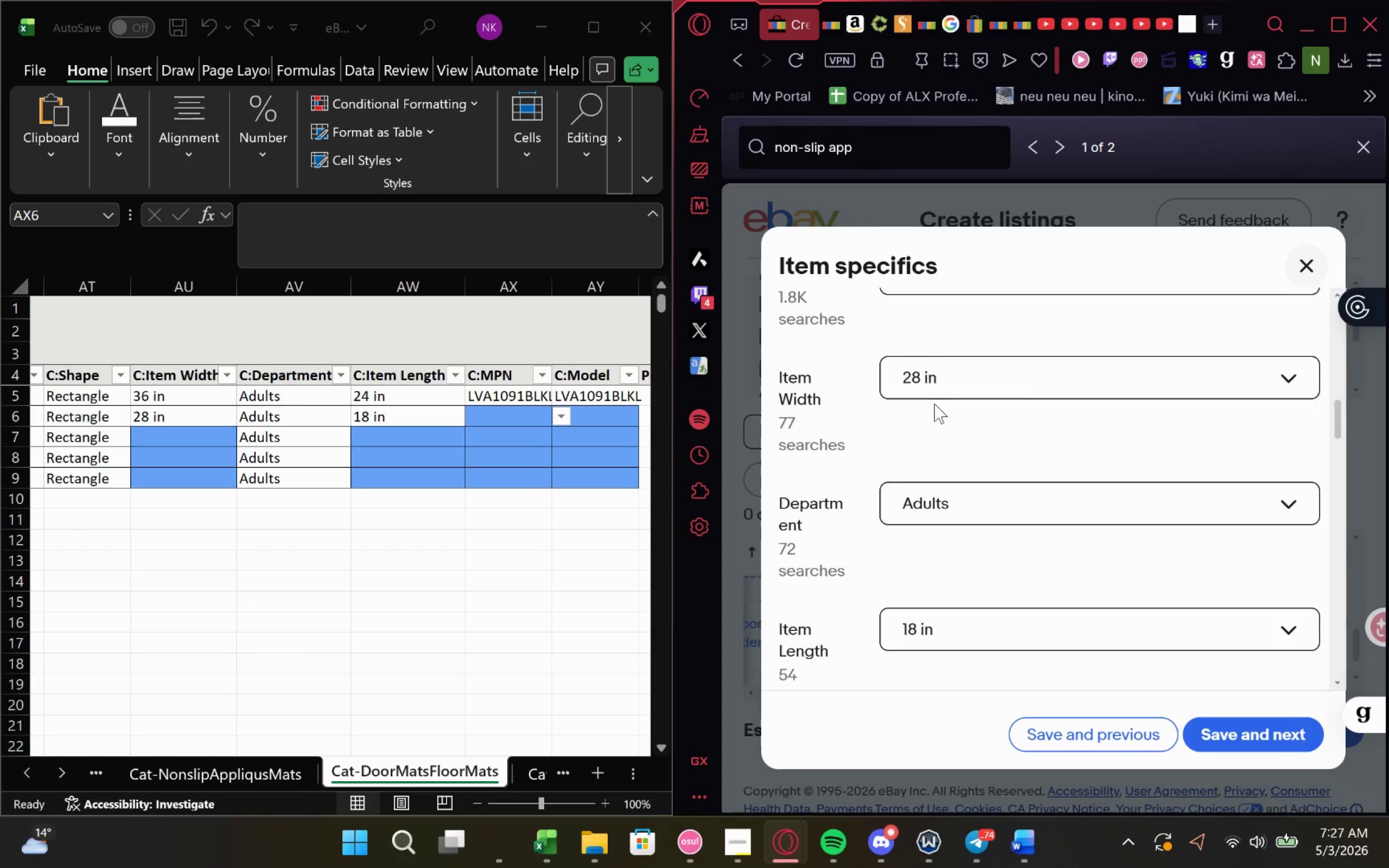 
type(AFT))!)
key(Backspace)
key(Backspace)
key(Backspace)
type(001)
 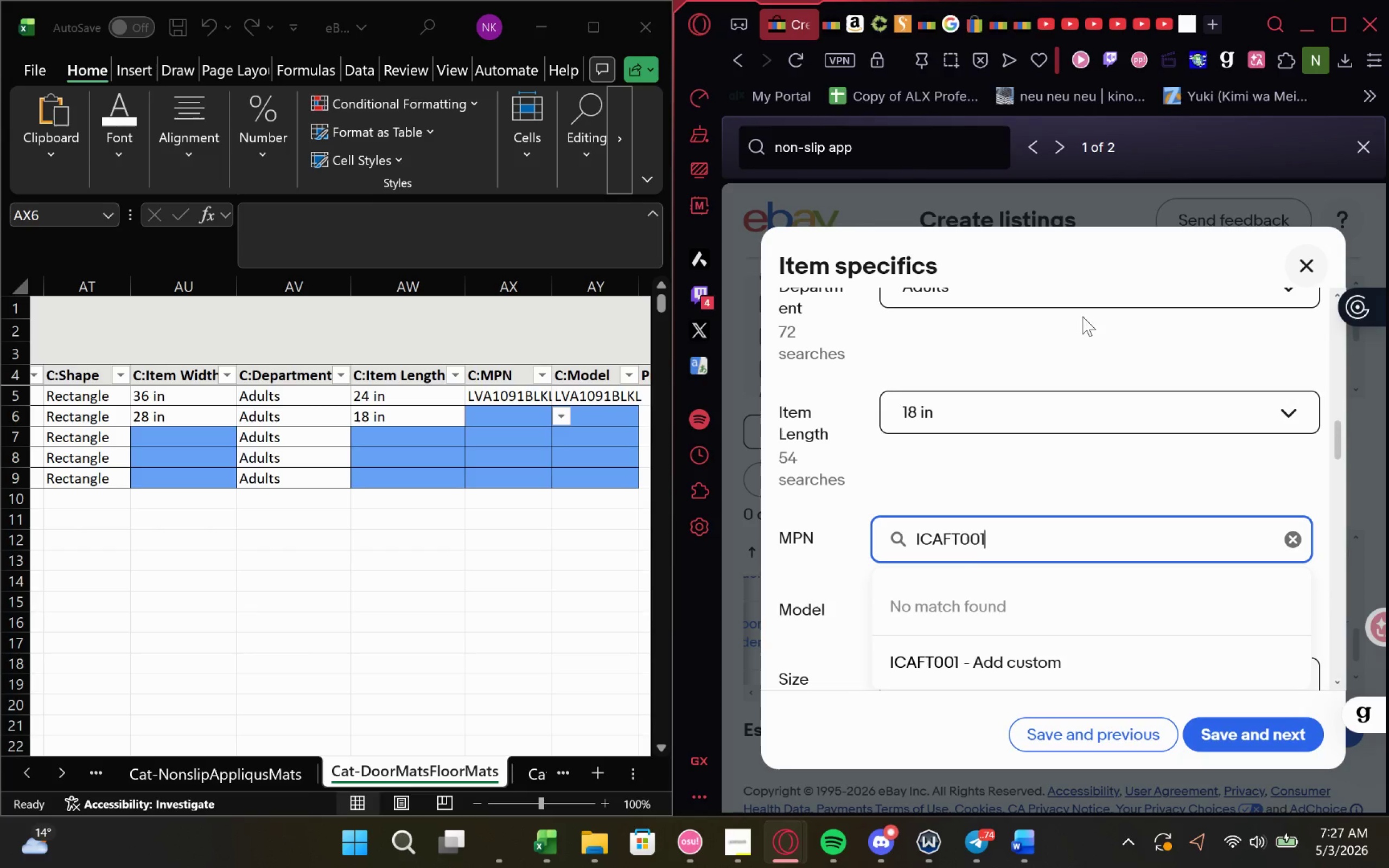 
key(Control+A)
 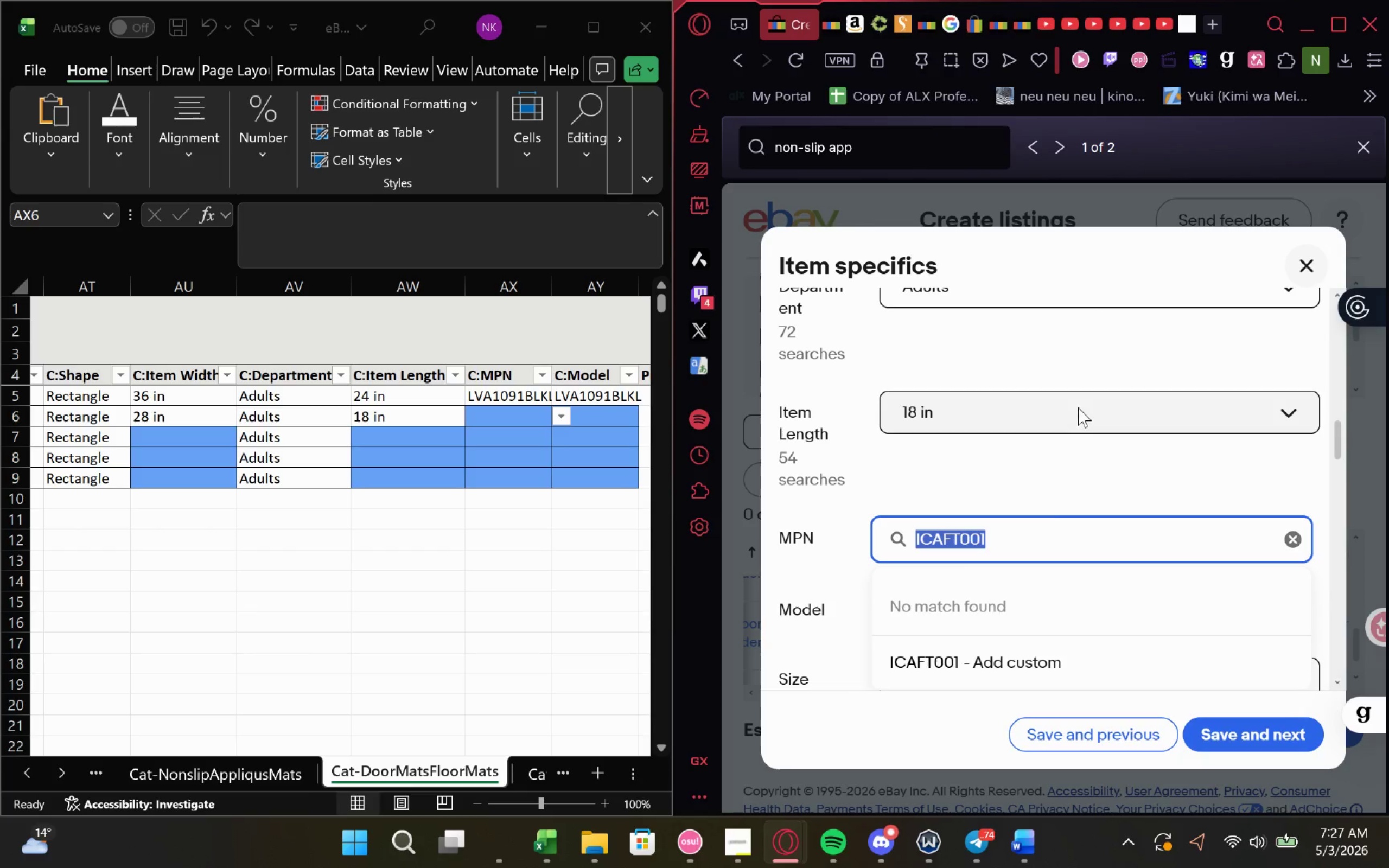 
key(Control+C)
 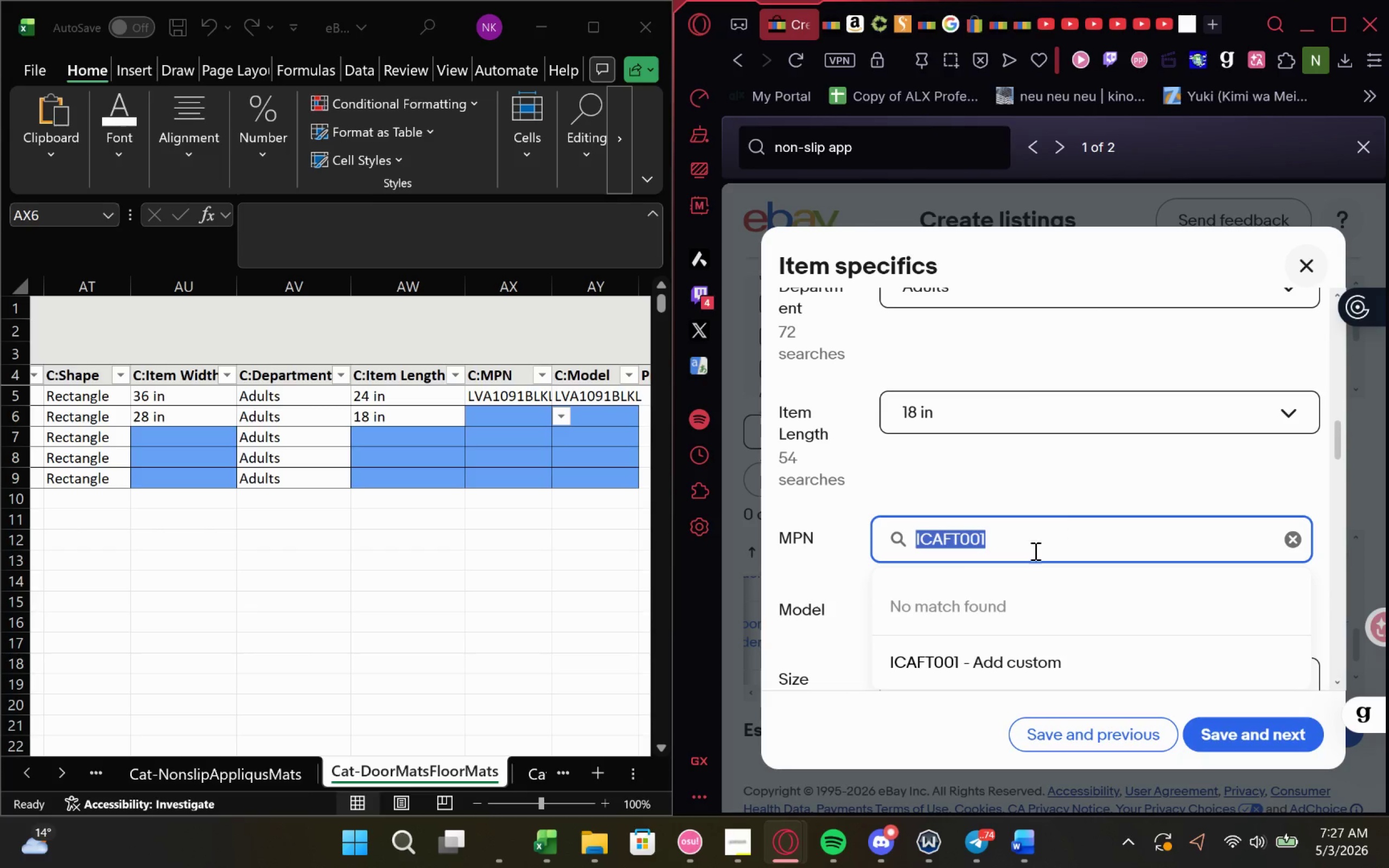 
key(Control+C)
 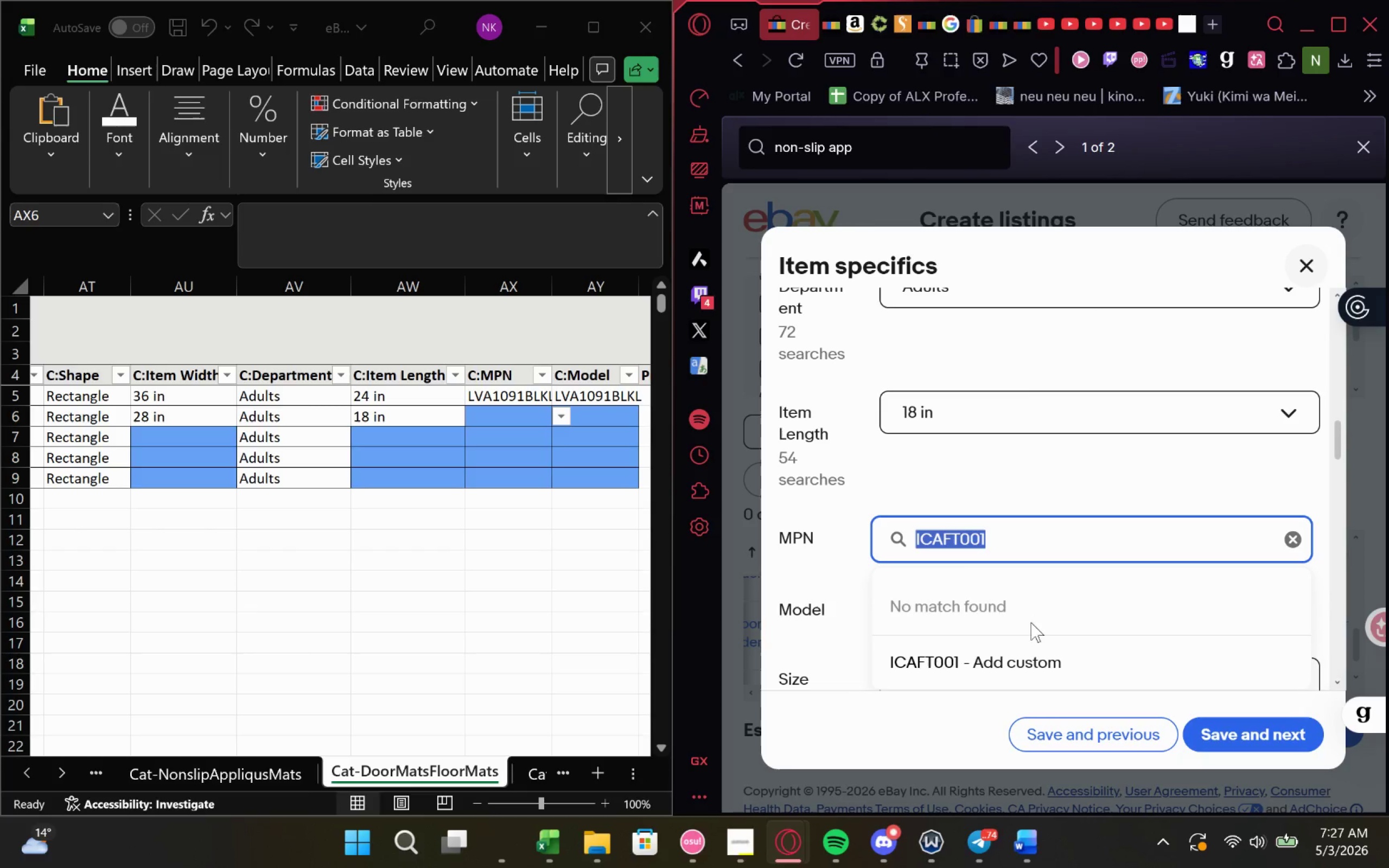 
left_click([1018, 653])
 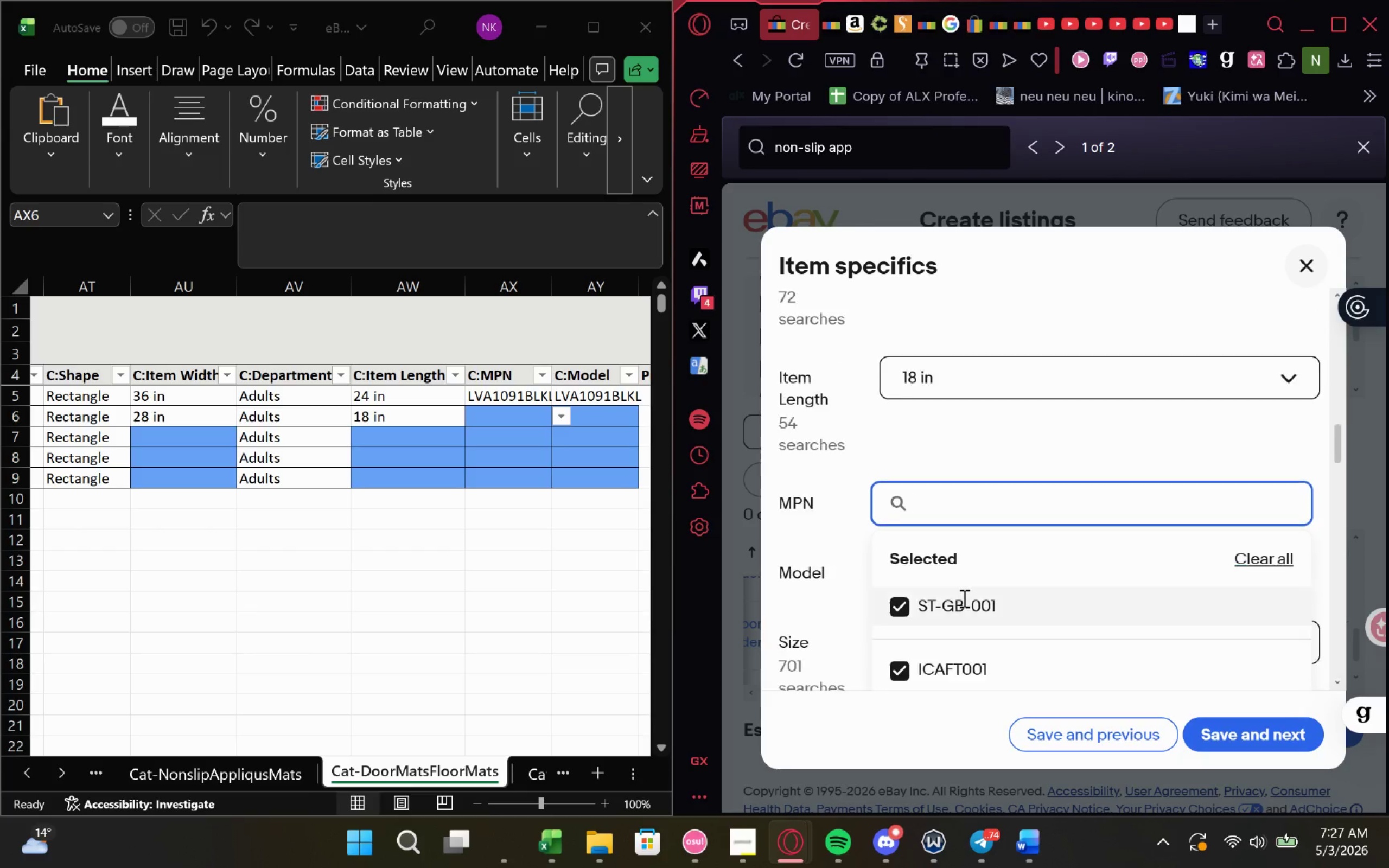 
left_click([963, 592])
 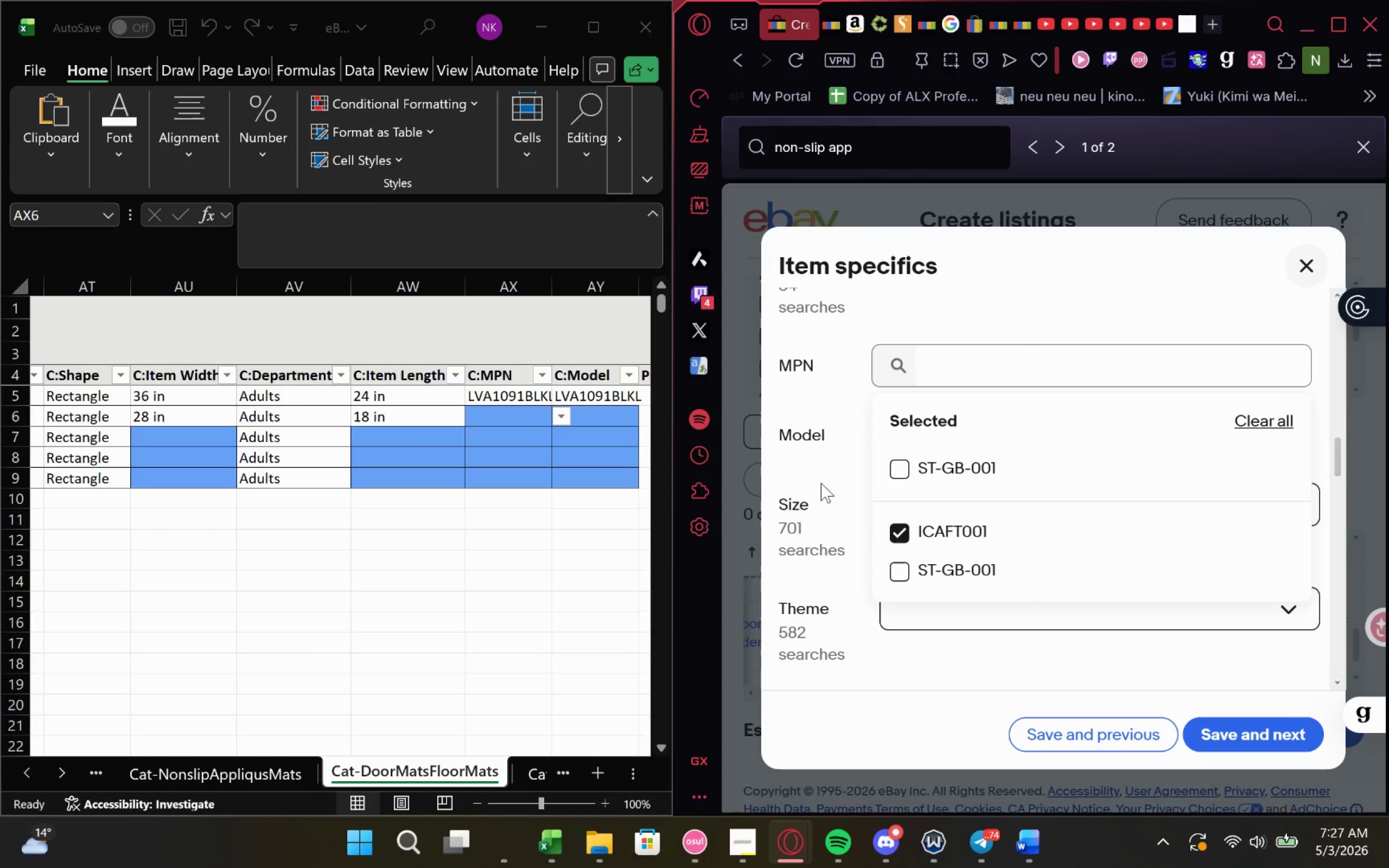 
left_click([833, 476])
 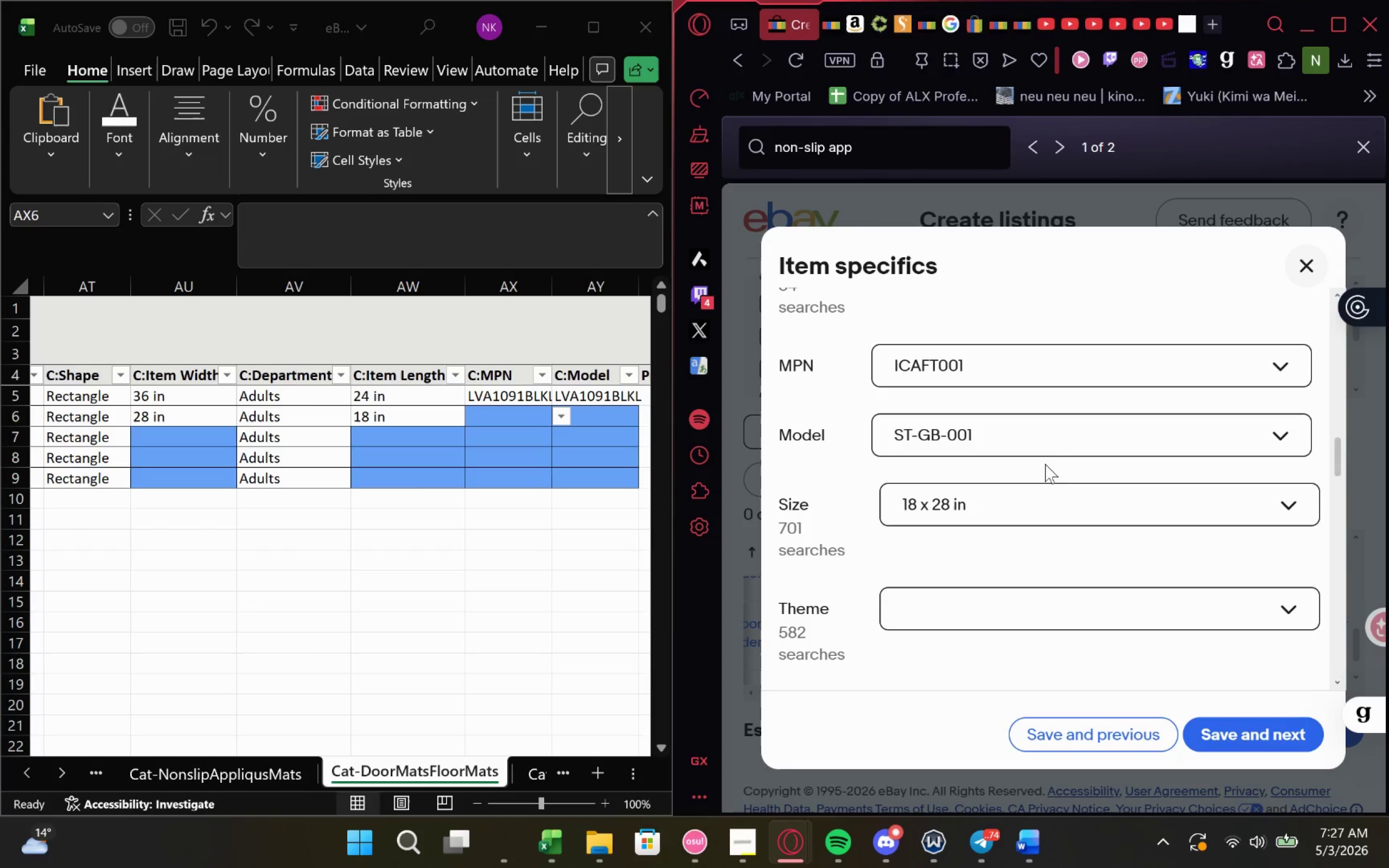 
left_click([1061, 414])
 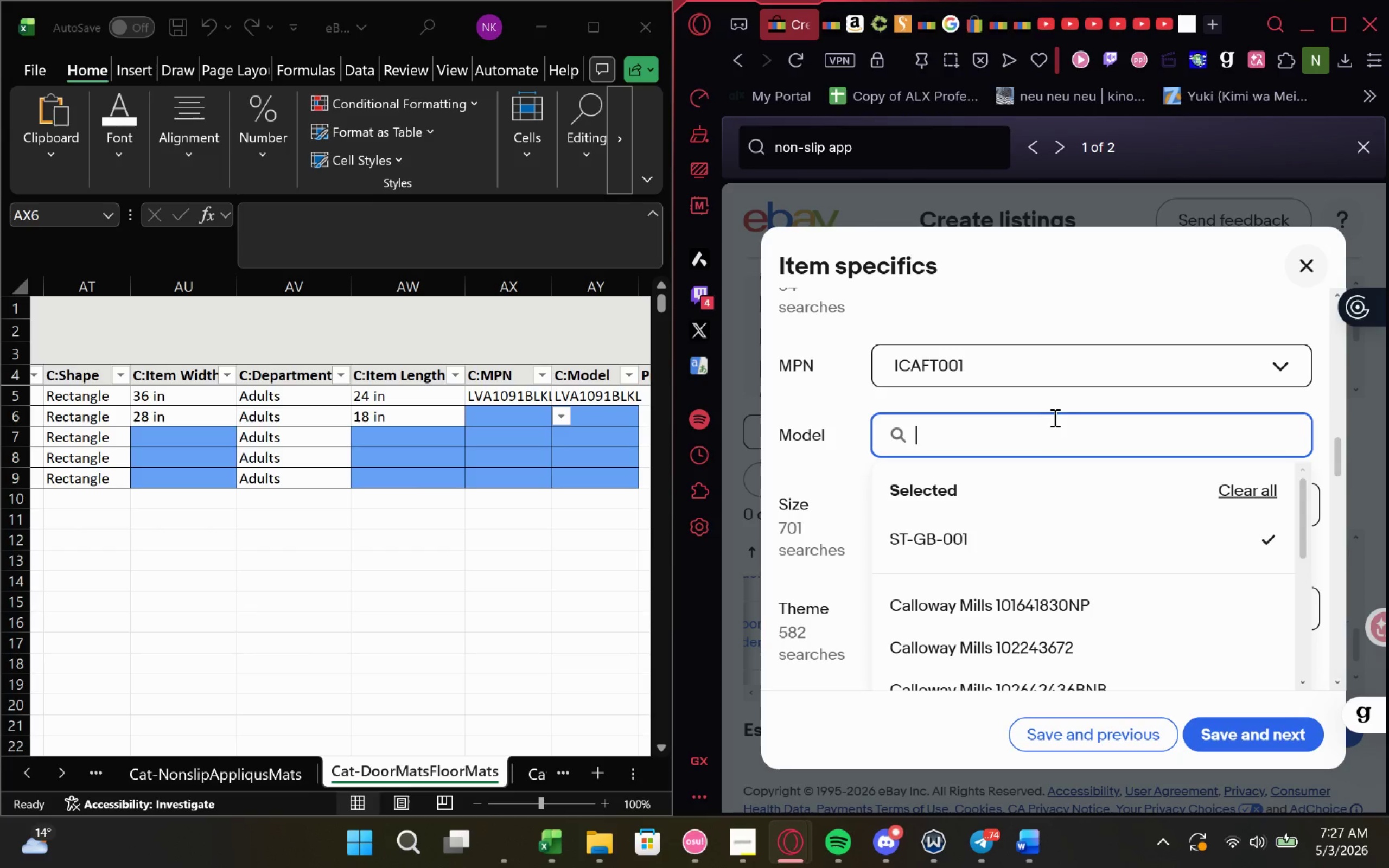 
key(Control+V)
 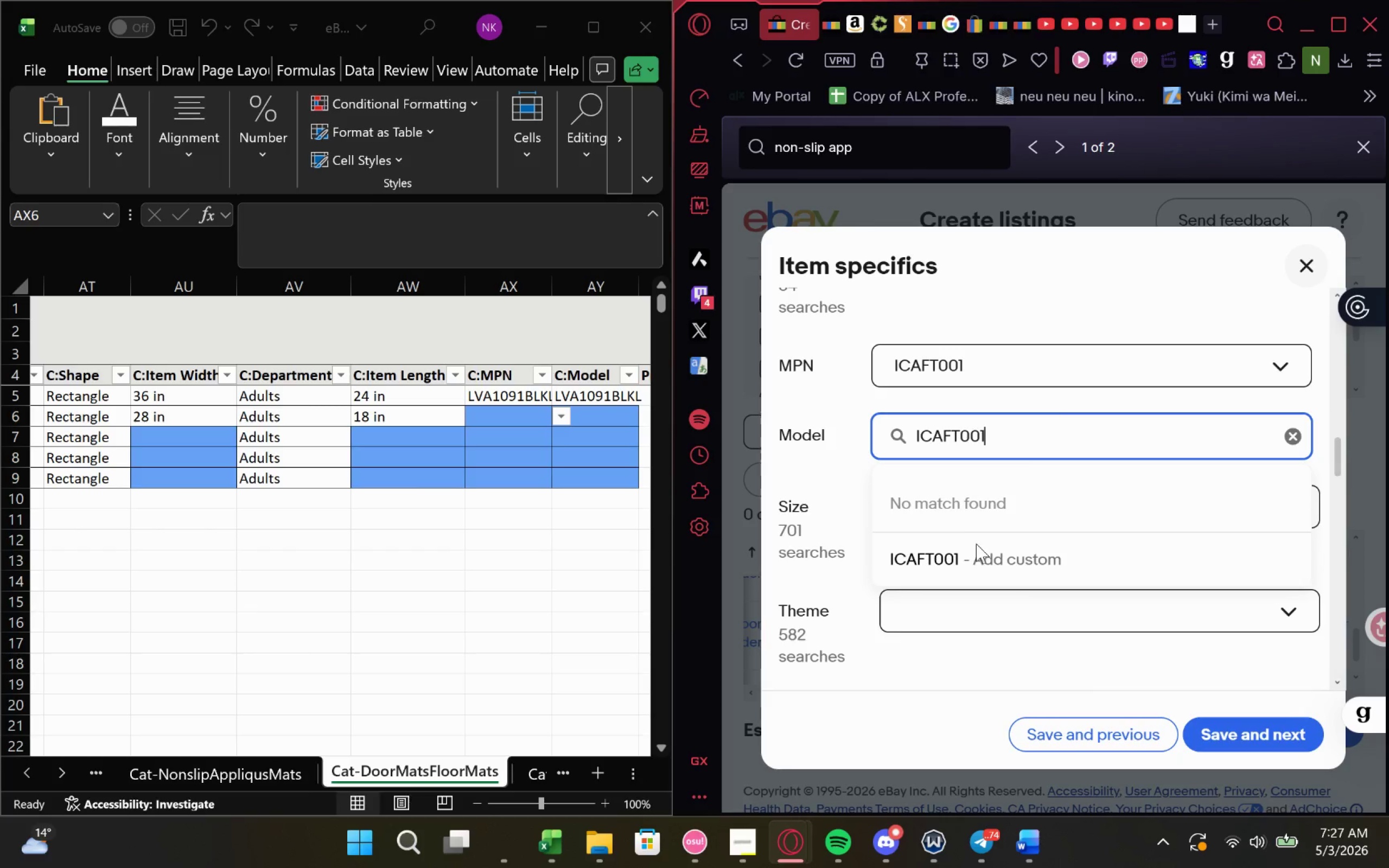 
left_click([975, 550])
 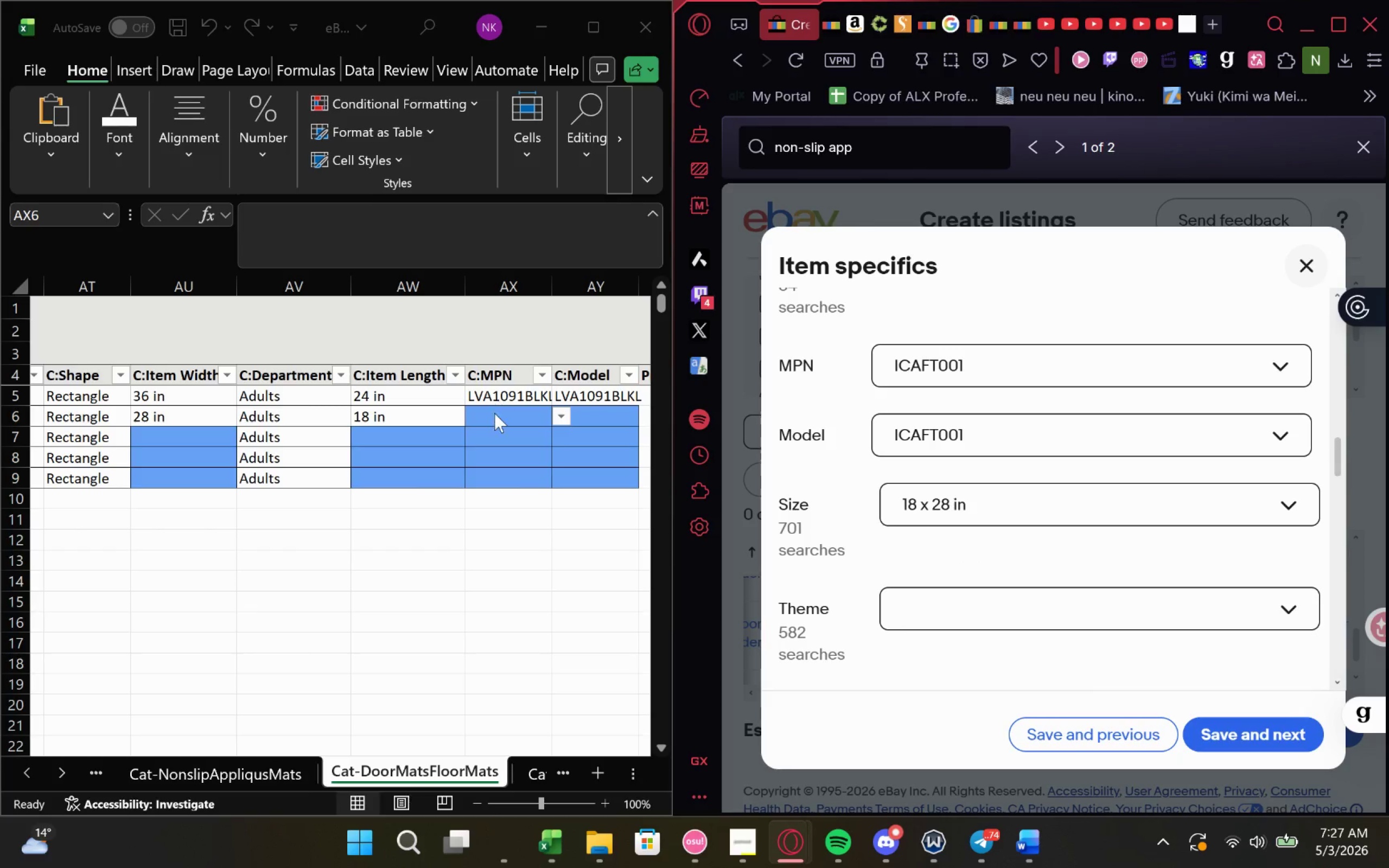 
left_click([498, 411])
 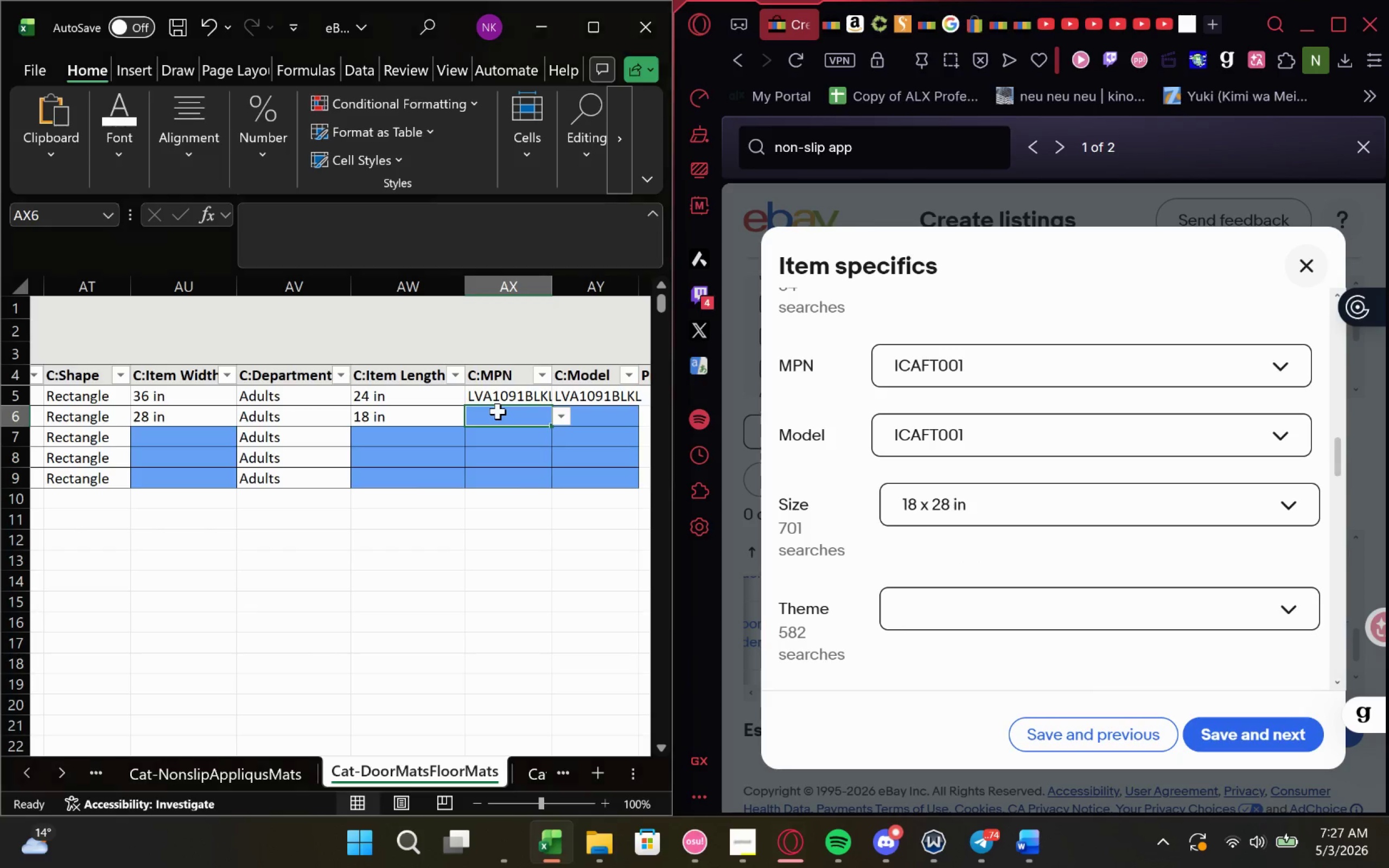 
key(Control+C)
 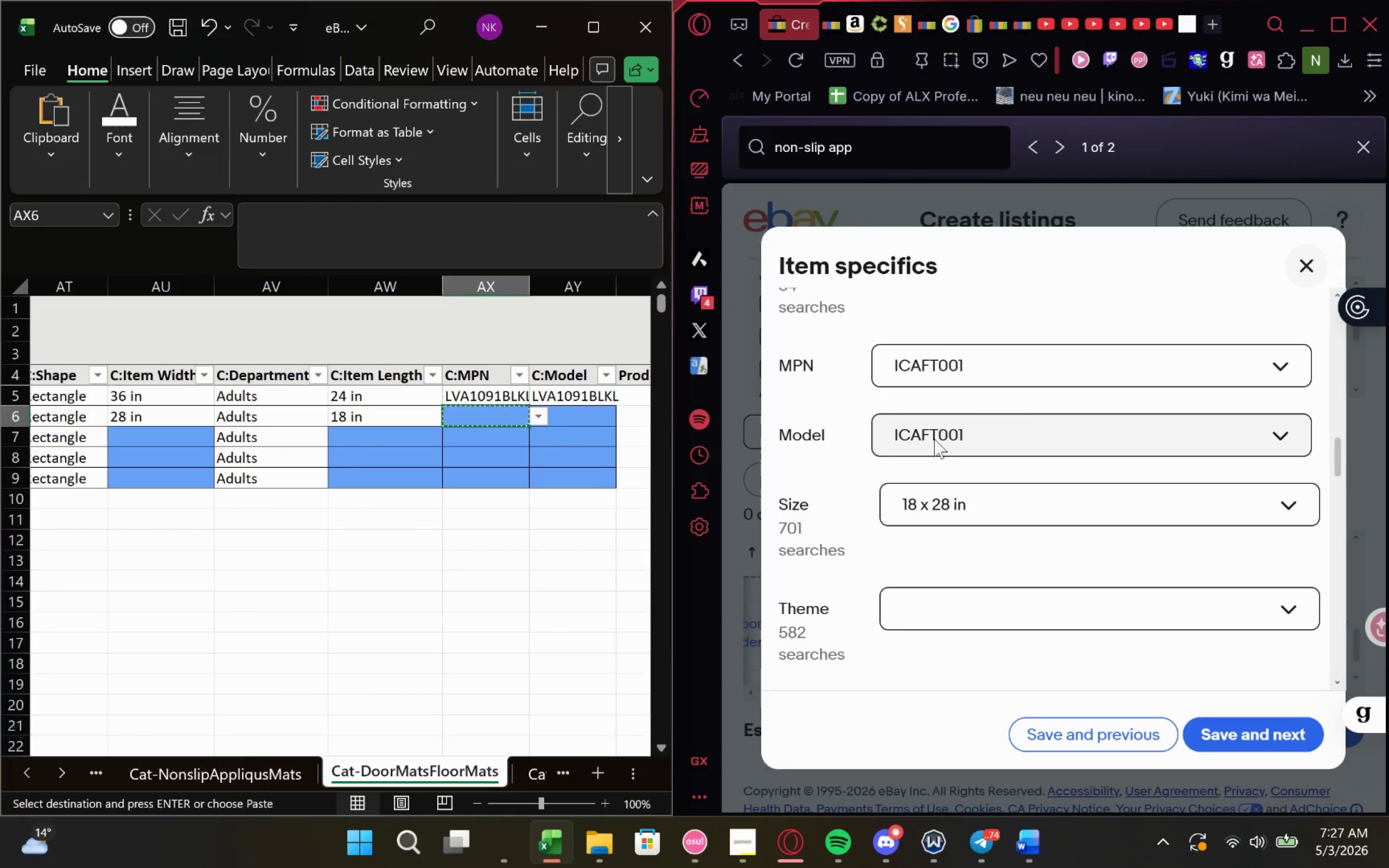 
left_click([939, 436])
 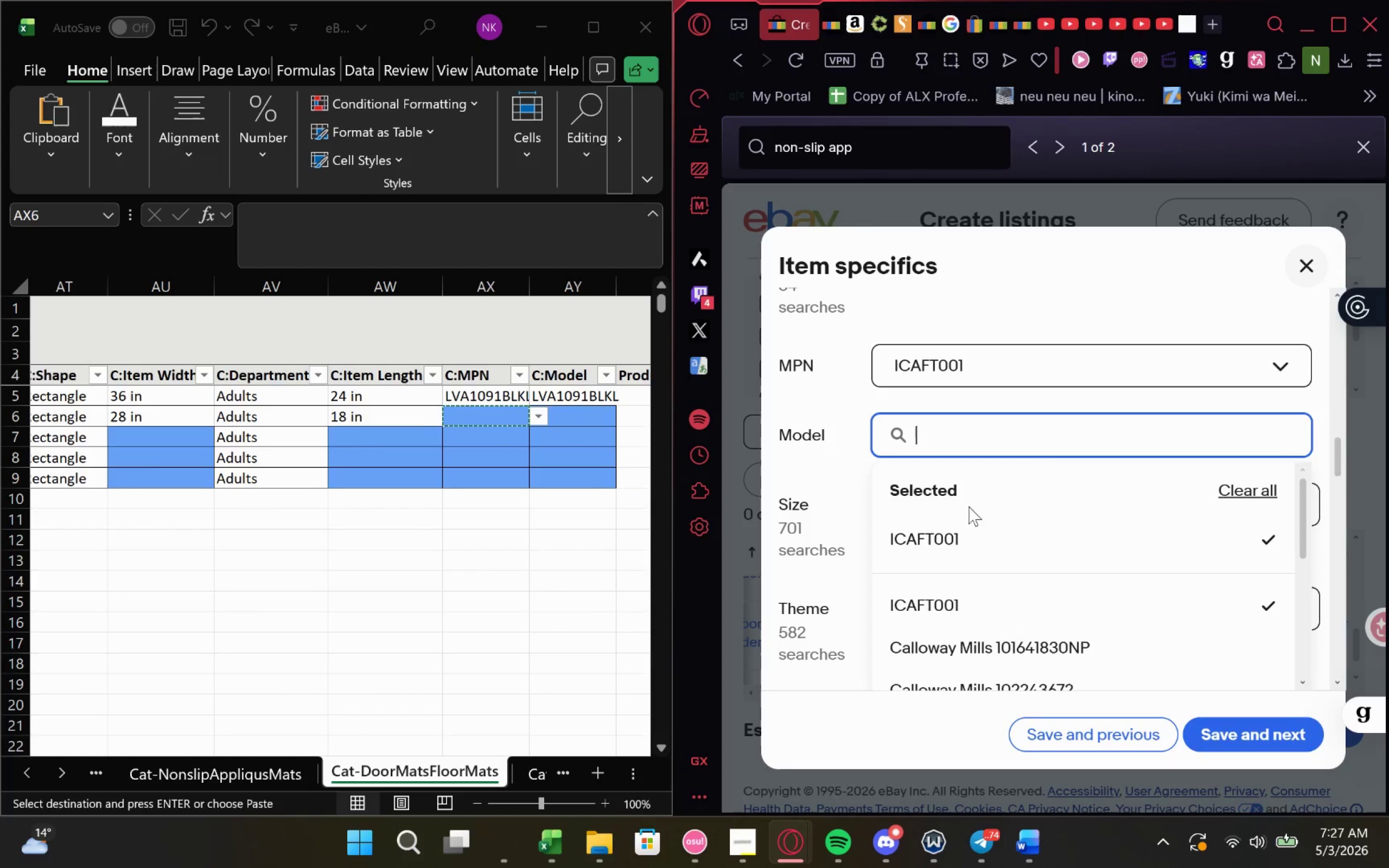 
left_click_drag(start_coordinate=[969, 535], to_coordinate=[884, 537])
 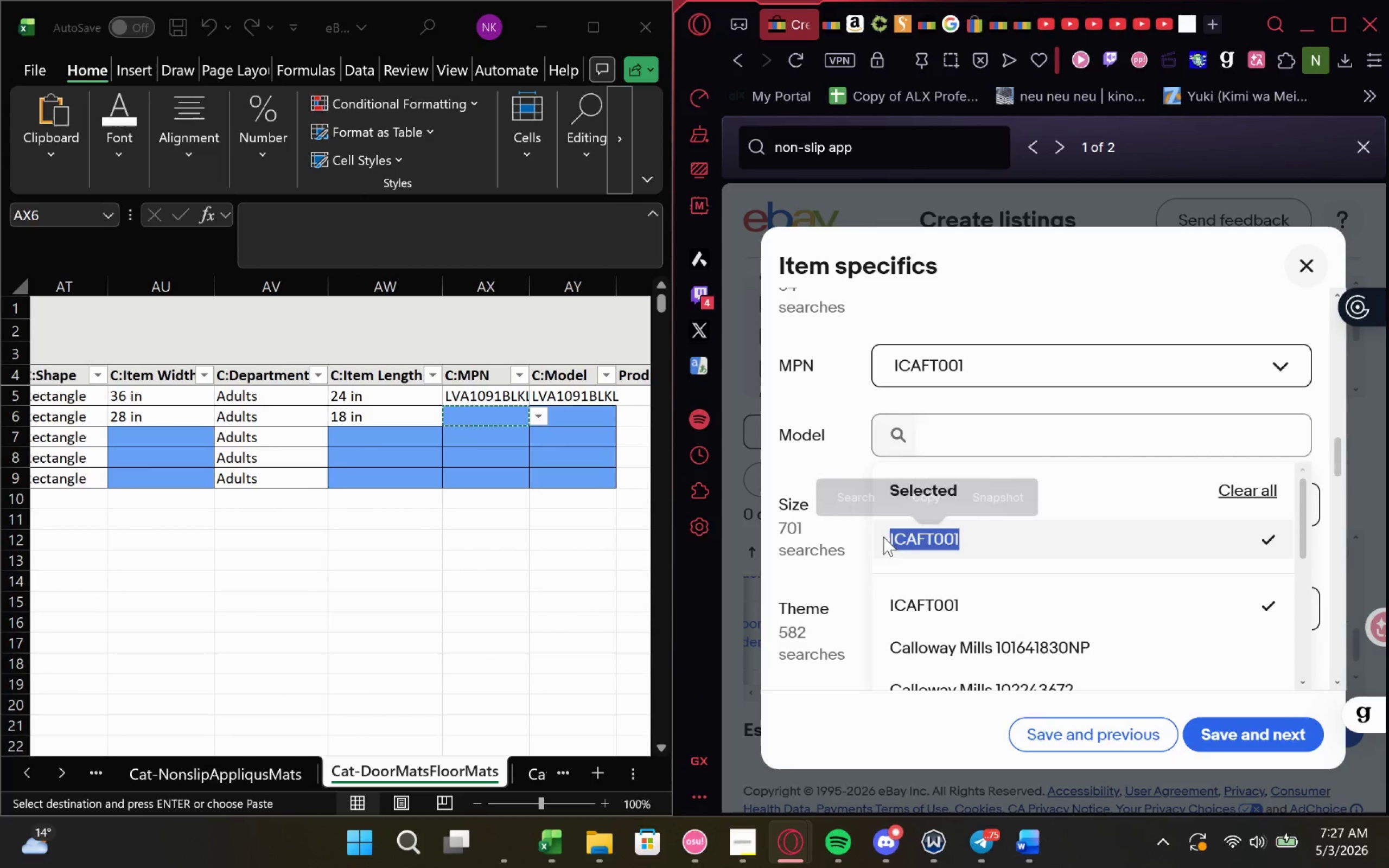 
key(Control+C)
 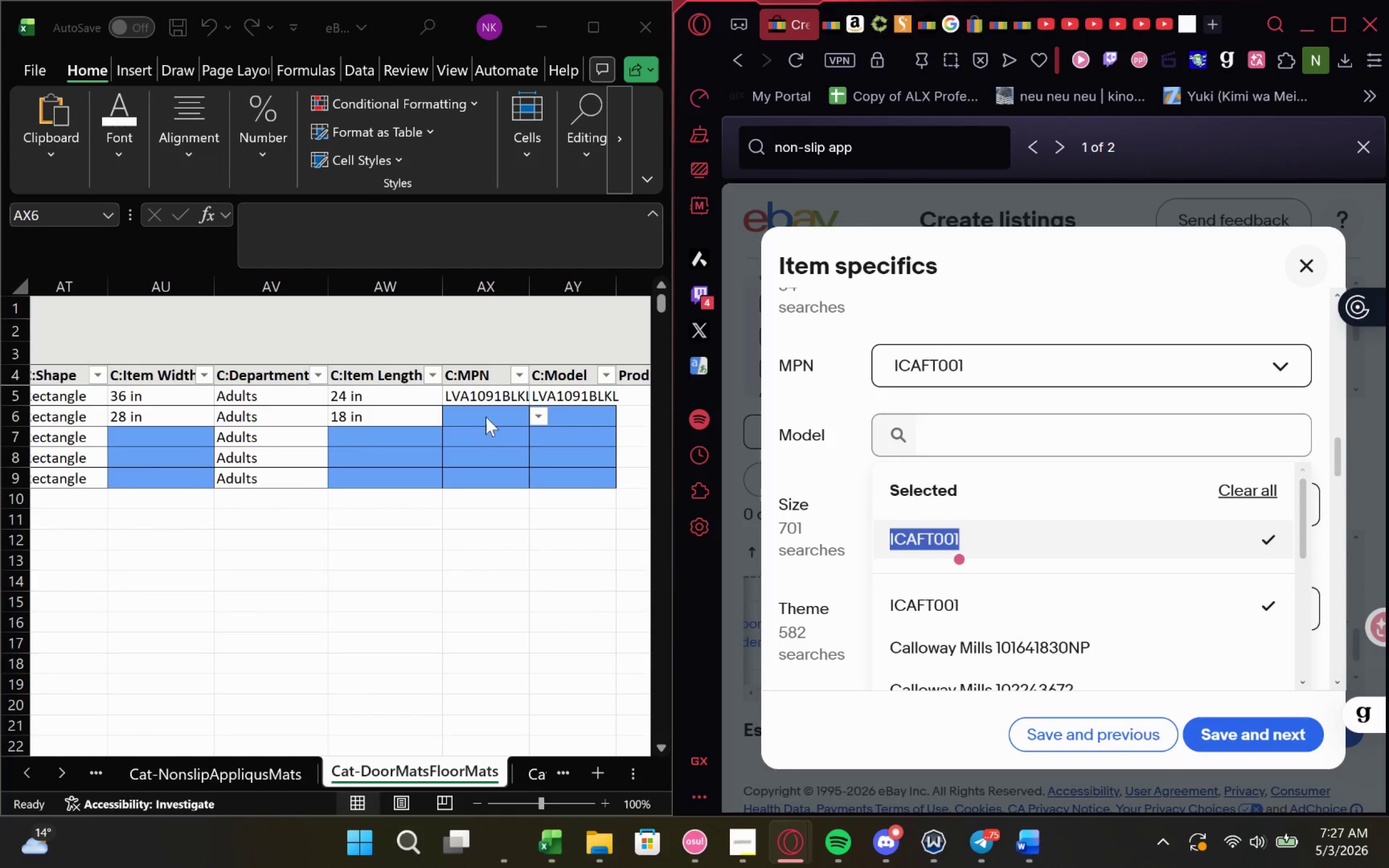 
left_click([486, 413])
 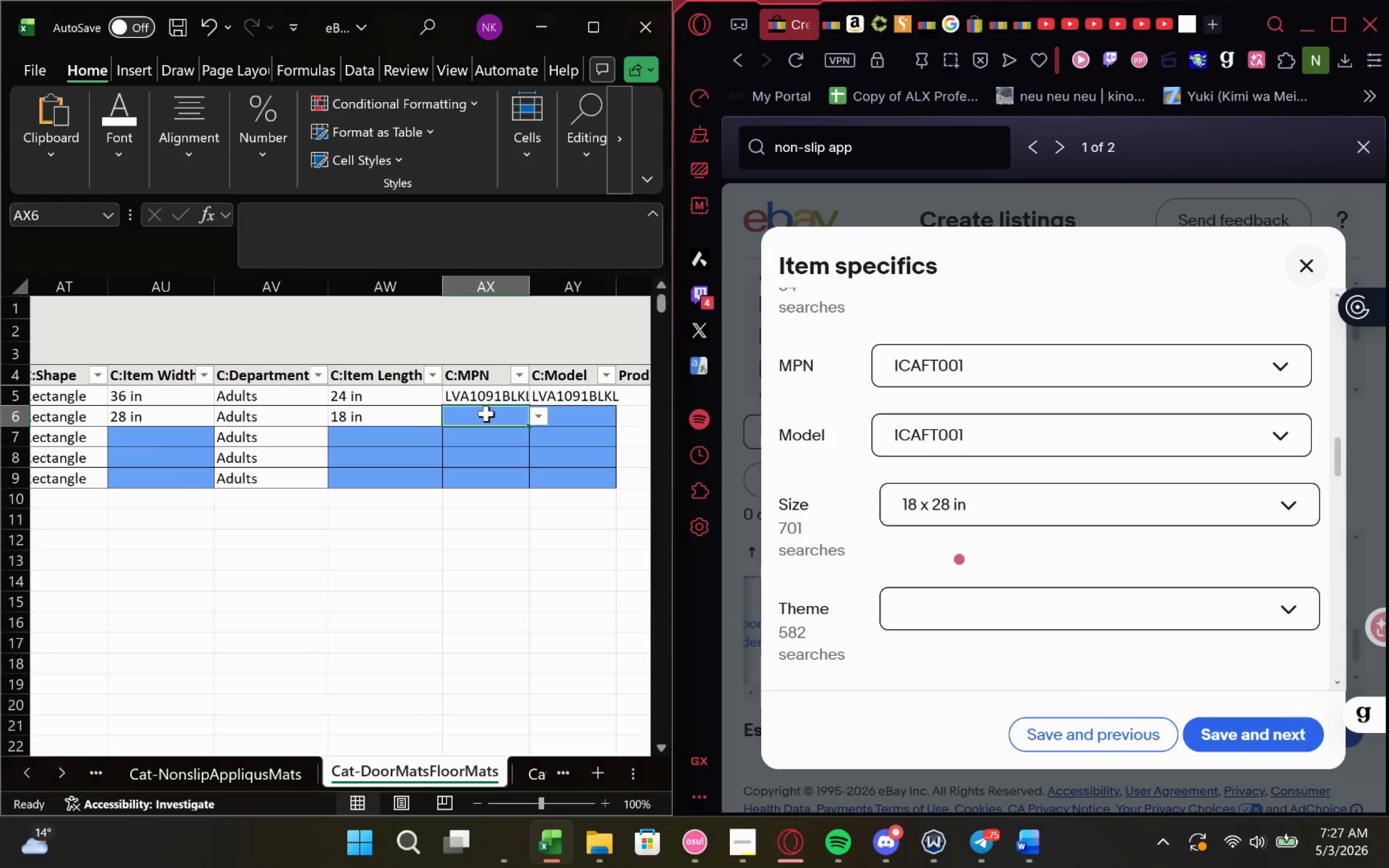 
key(Control+V)
 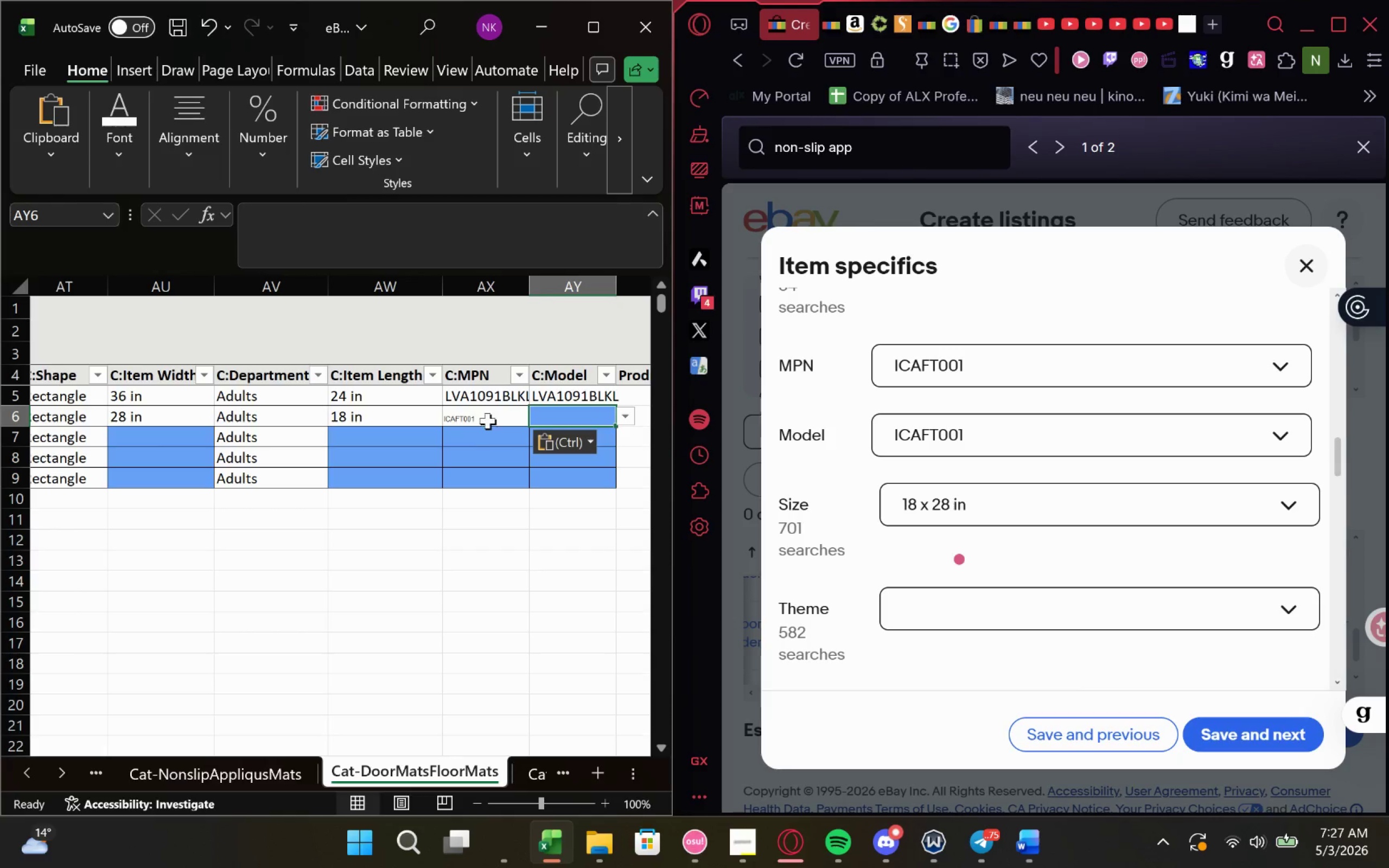 
double_click([479, 420])
 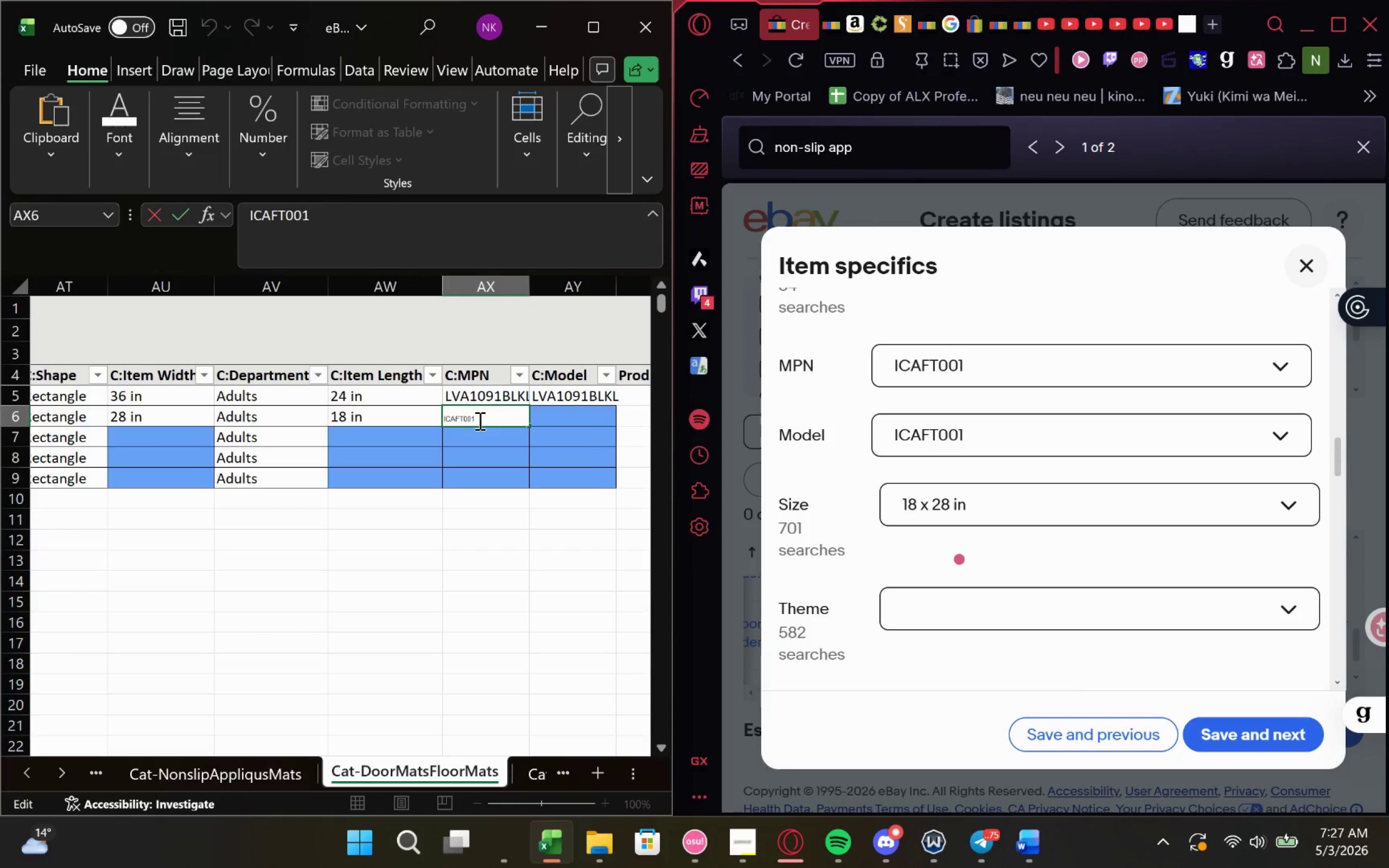 
key(Backslash)
 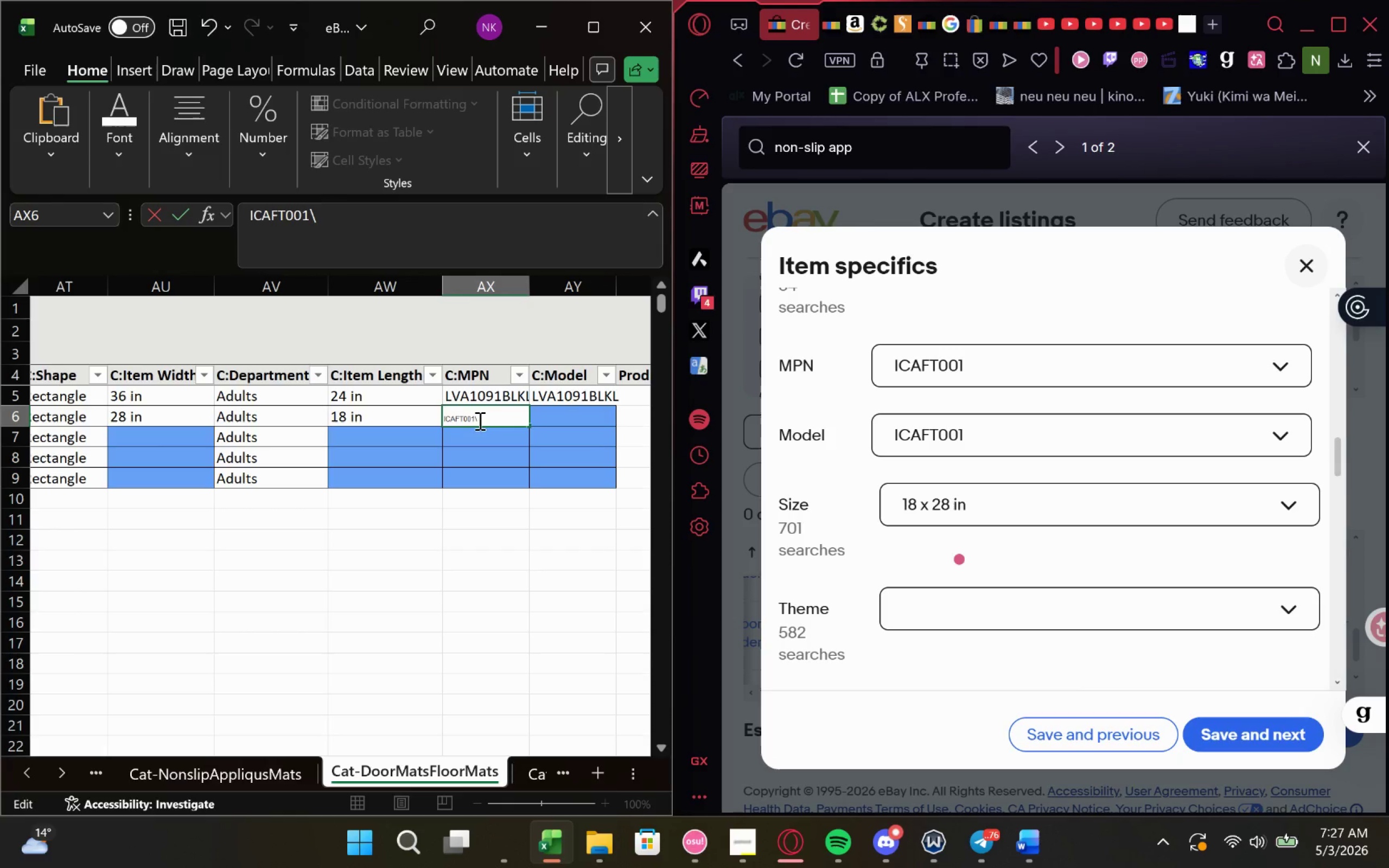 
hold_key(key=Backspace, duration=0.77)
 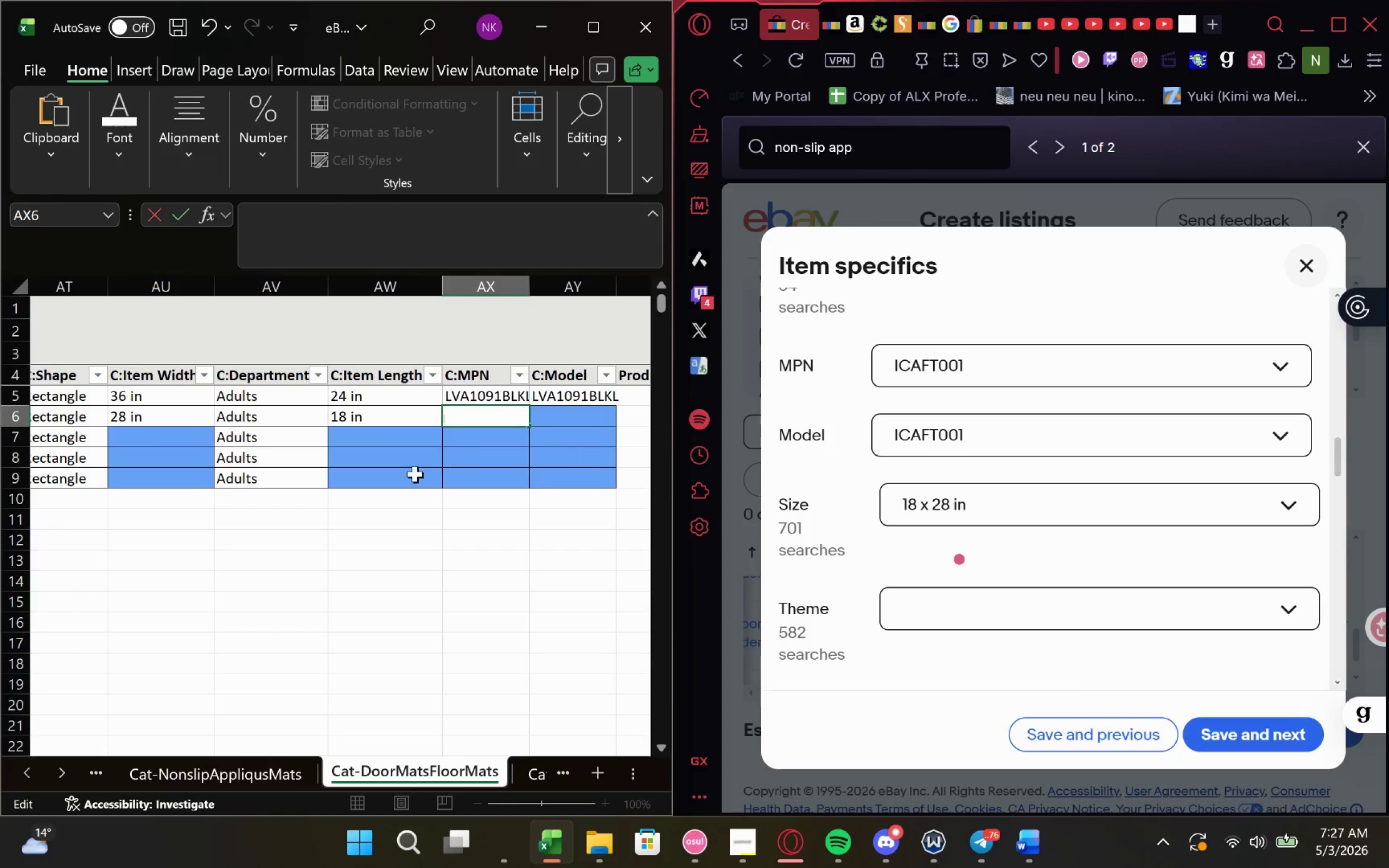 
left_click([464, 442])
 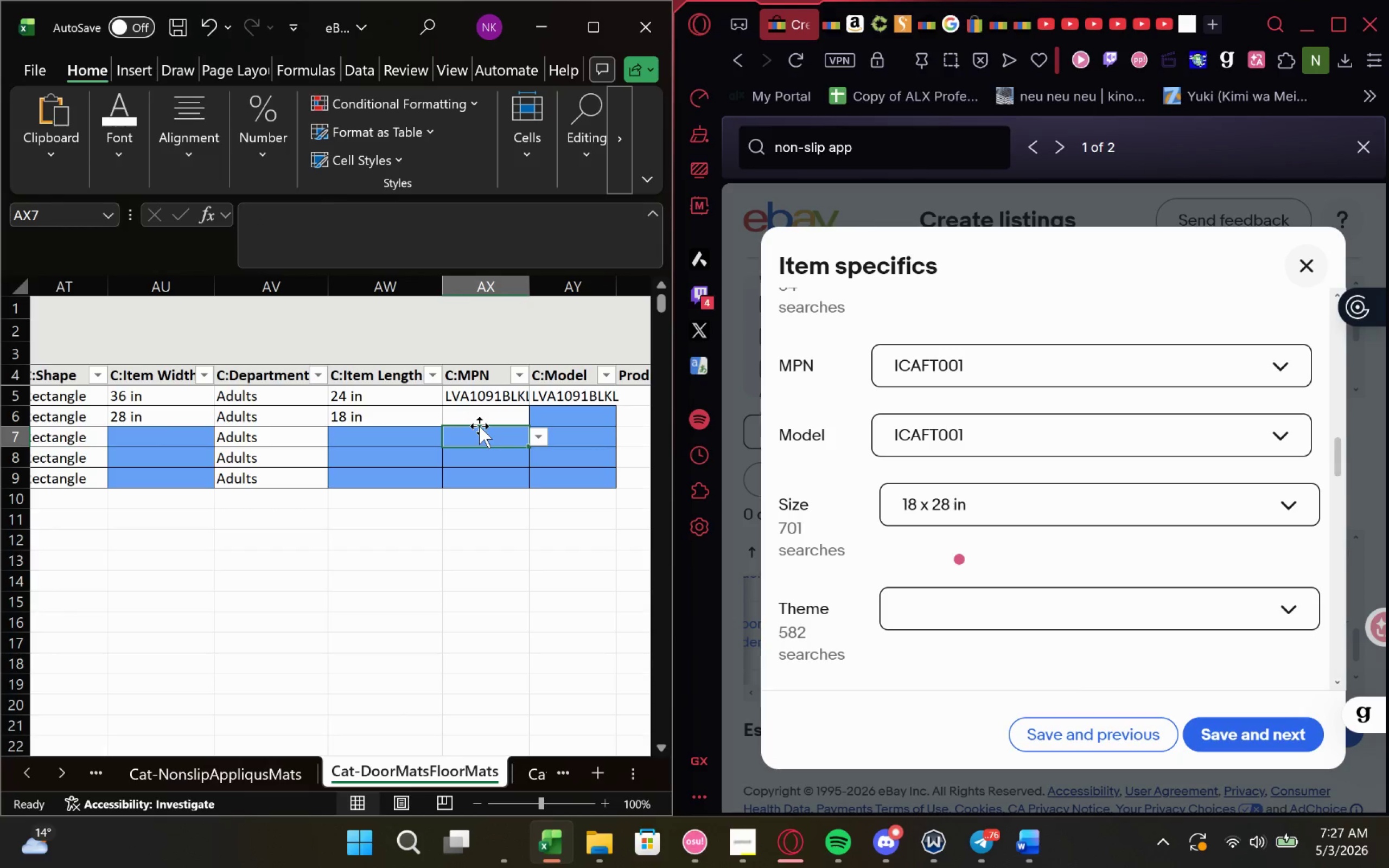 
left_click([481, 419])
 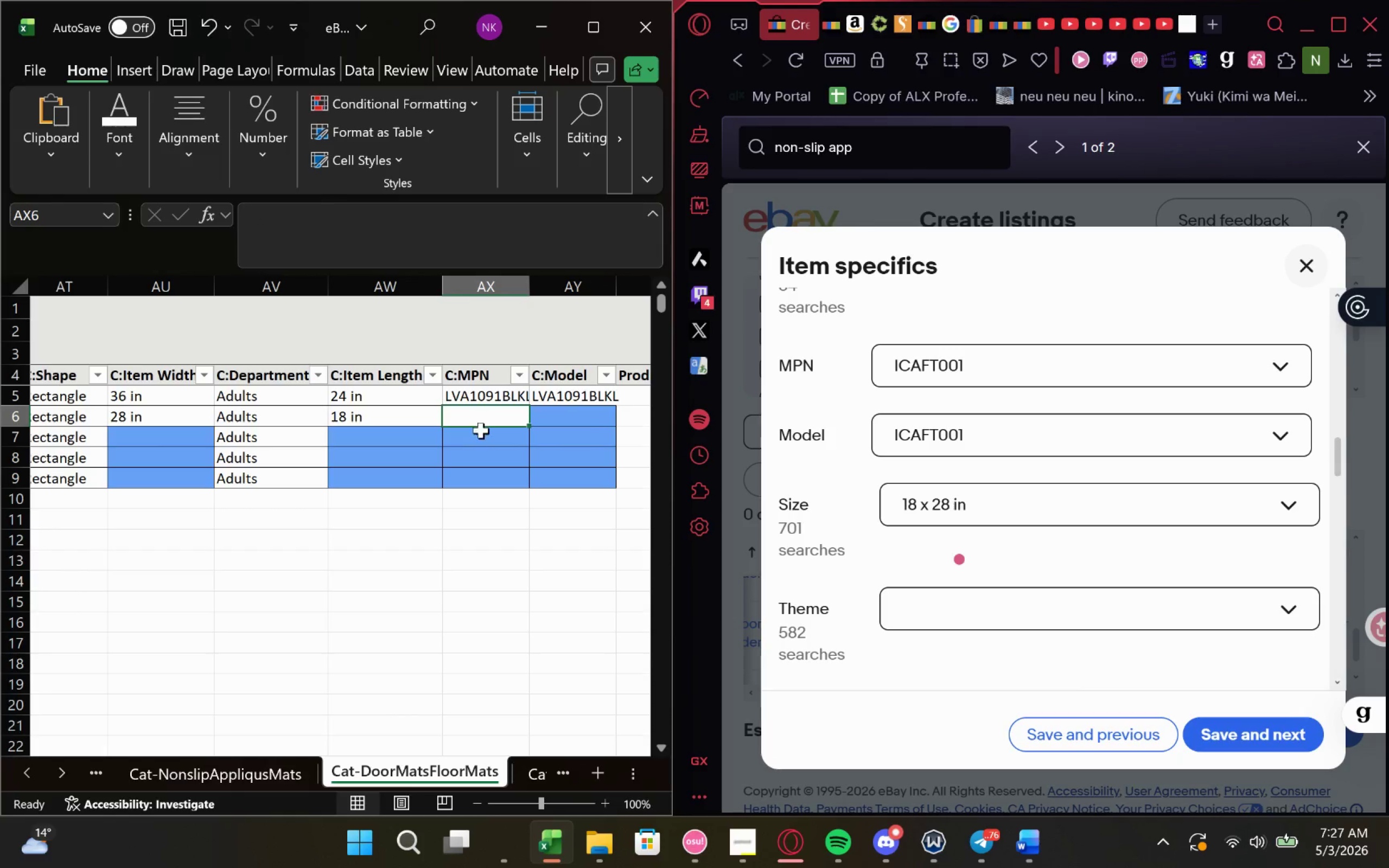 
left_click([481, 432])
 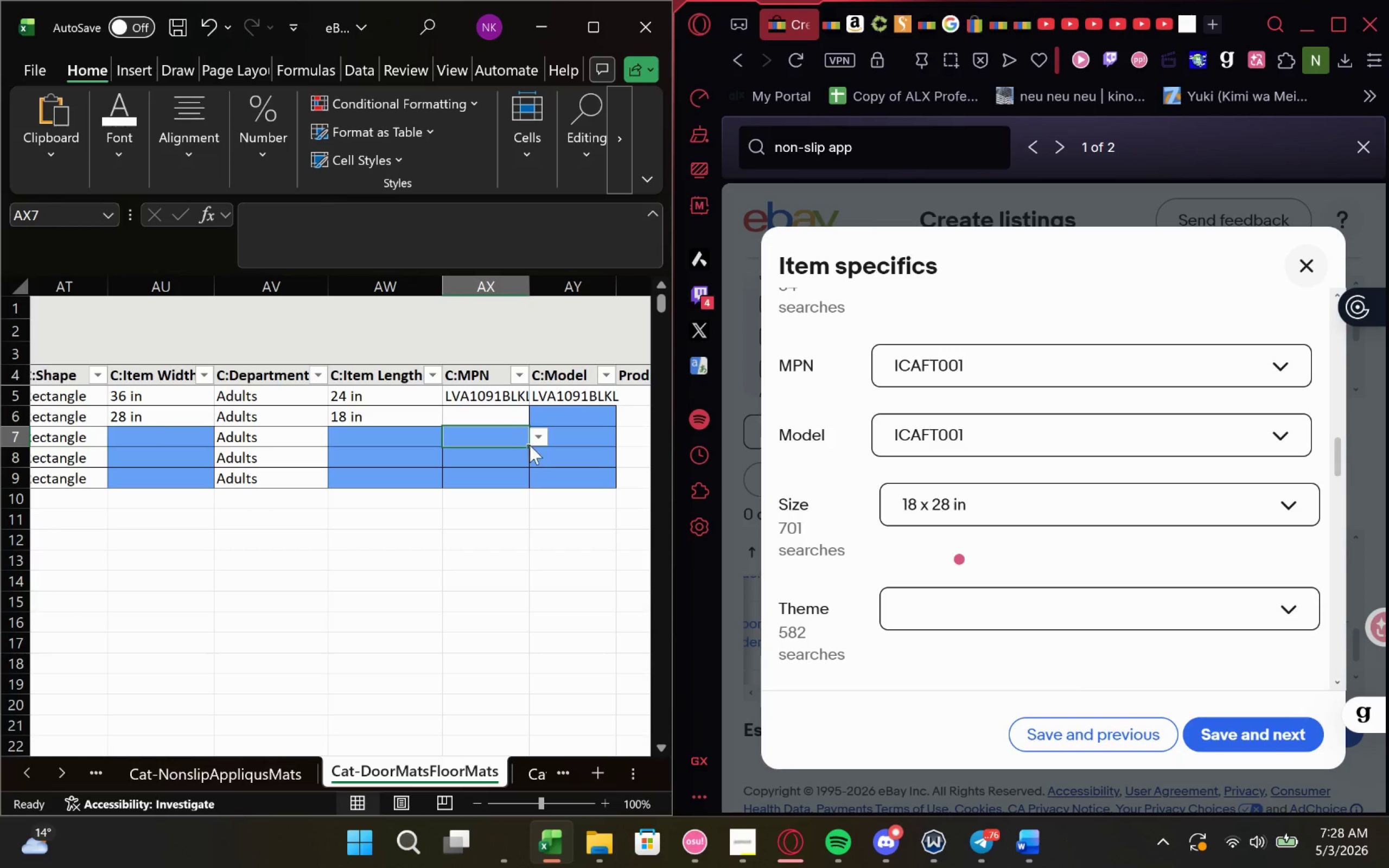 
left_click_drag(start_coordinate=[528, 445], to_coordinate=[530, 413])
 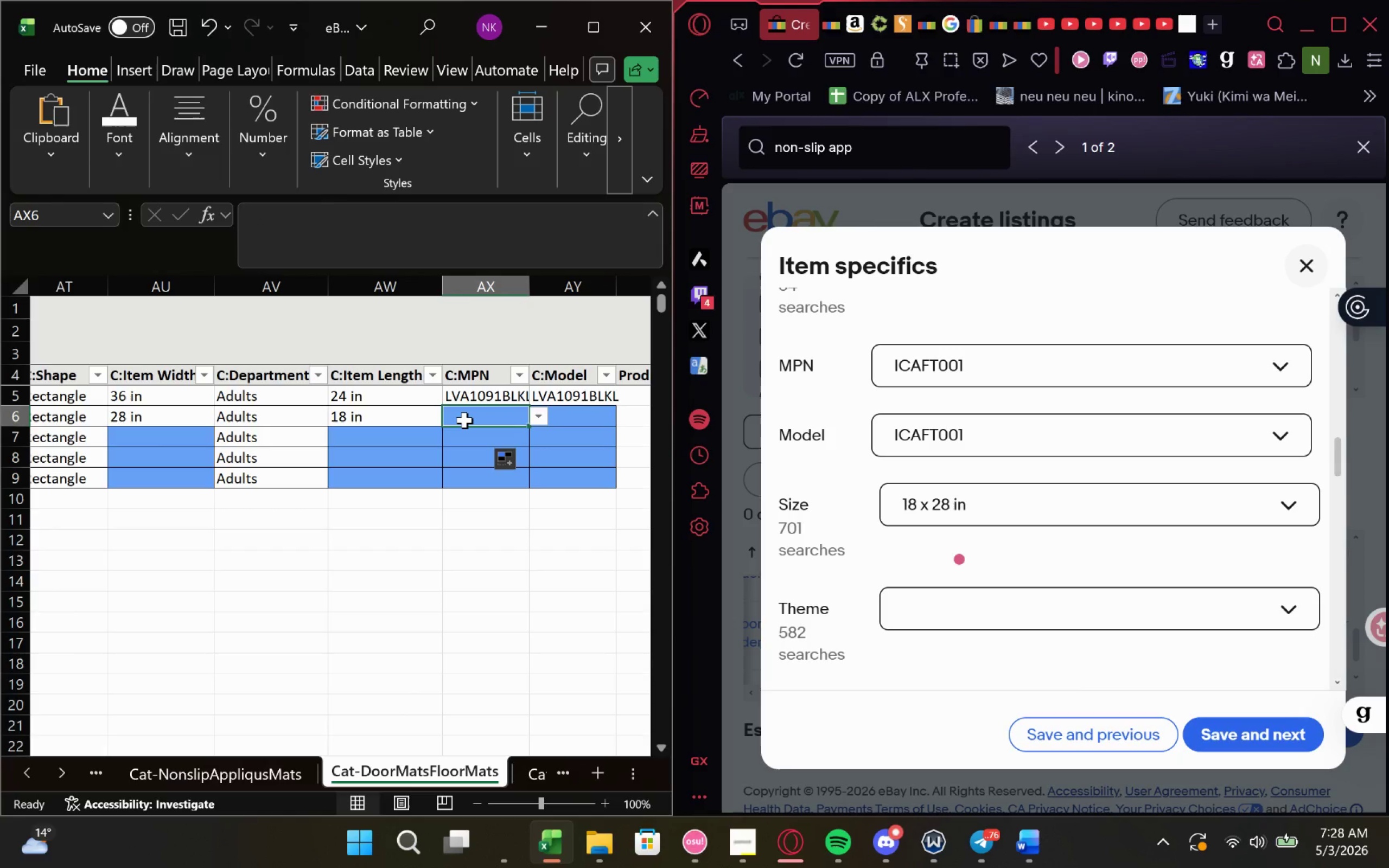 
double_click([464, 420])
 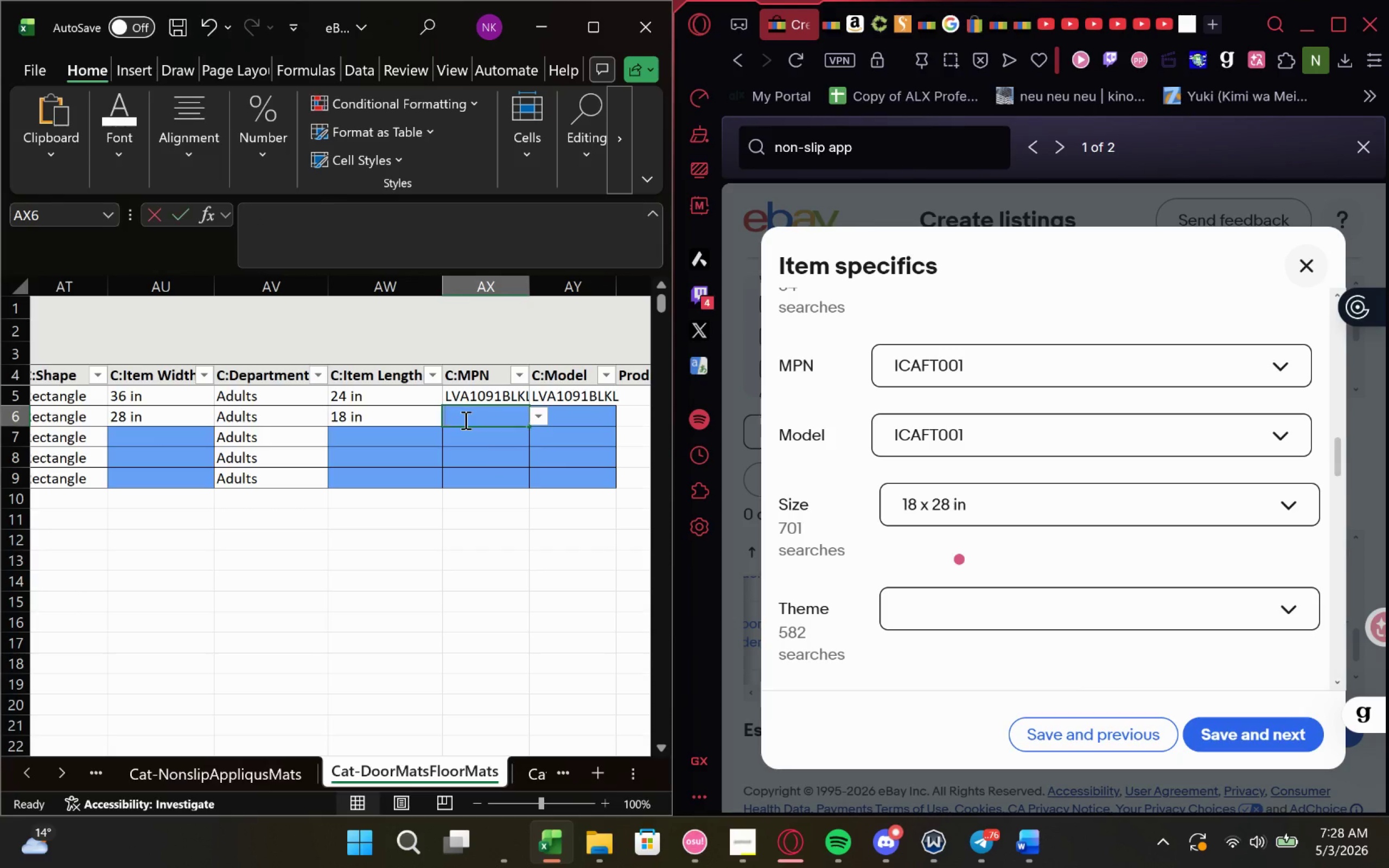 
triple_click([464, 420])
 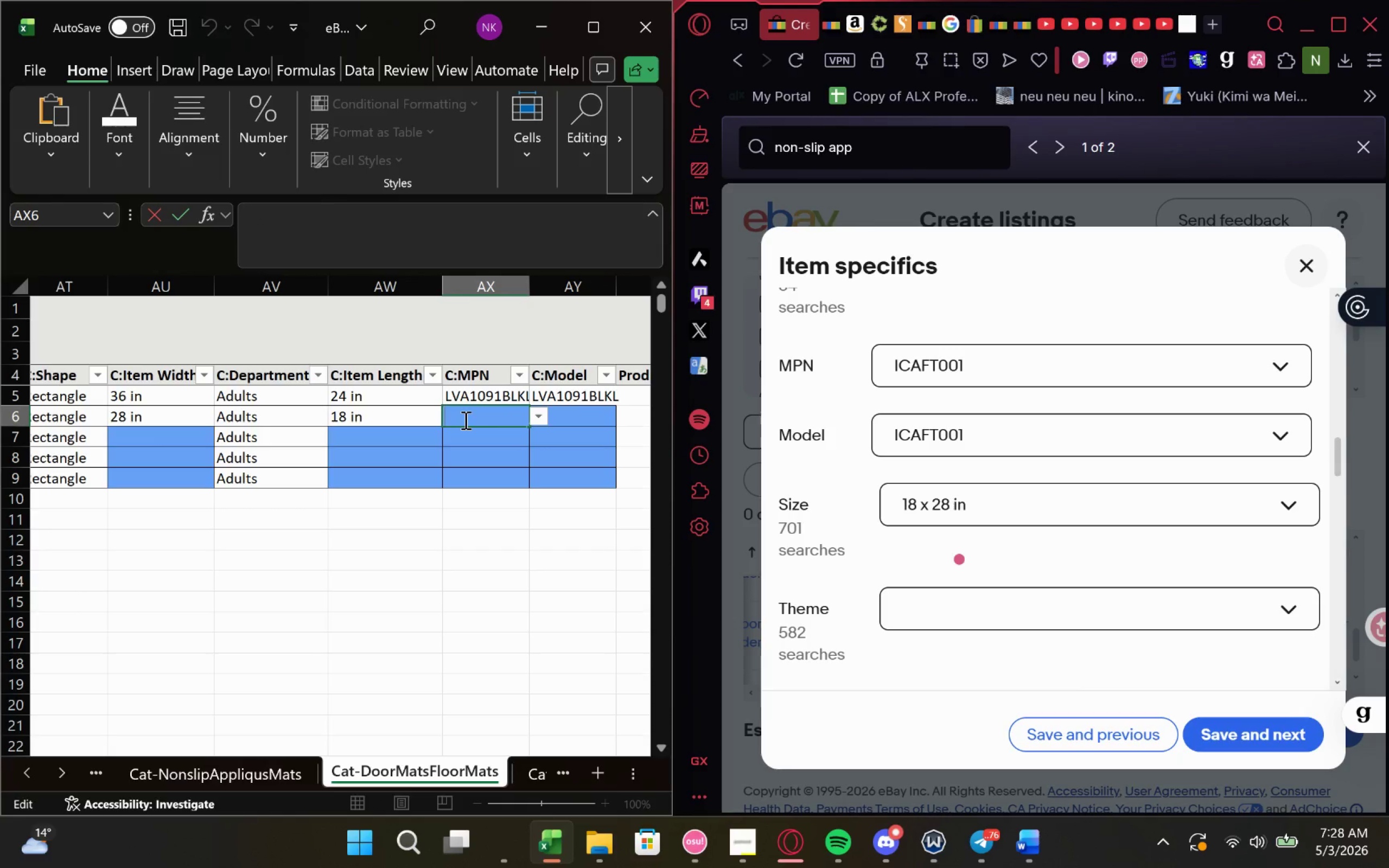 
key(Control+V)
 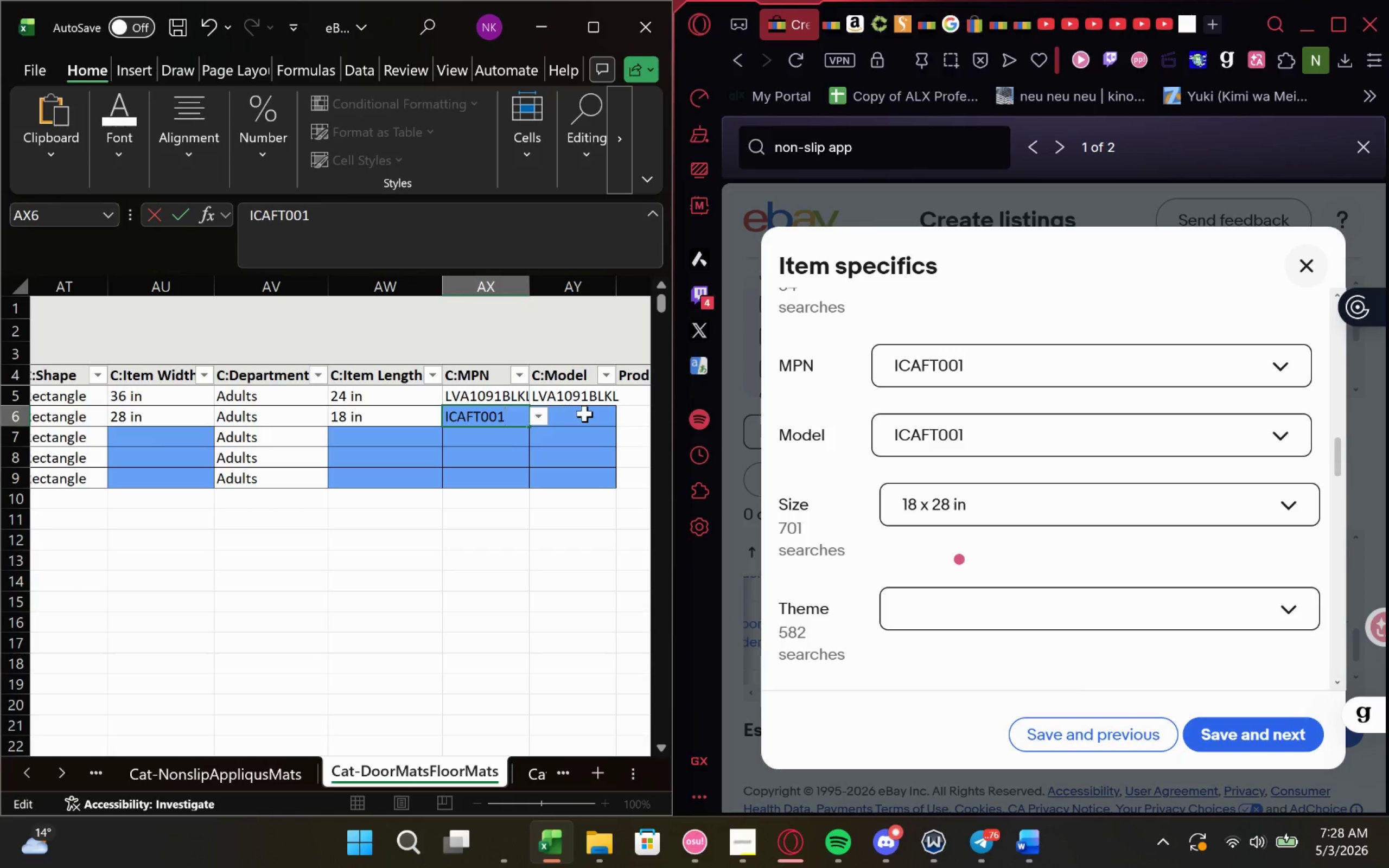 
double_click([584, 413])
 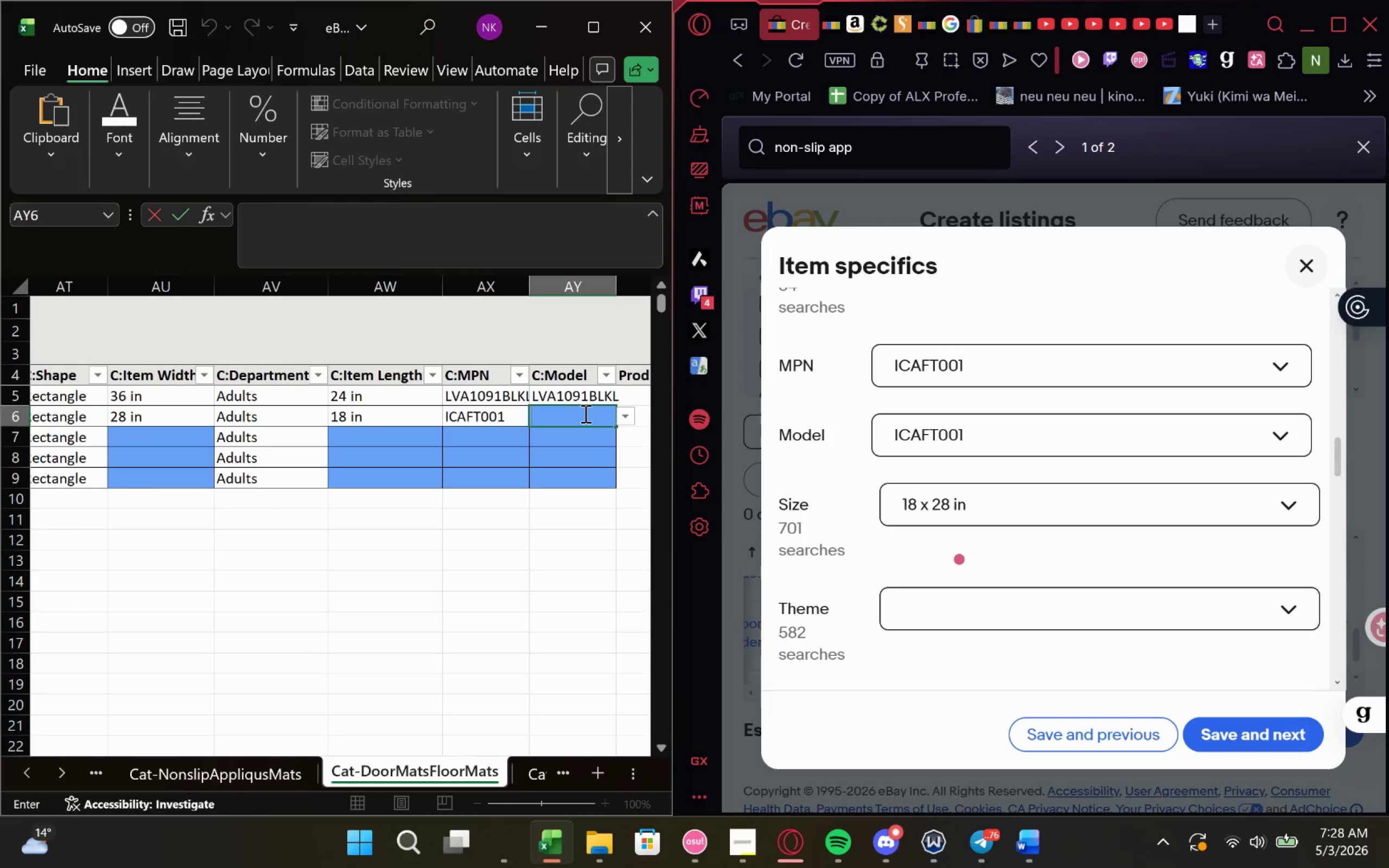 
hold_key(key=ControlLeft, duration=0.77)
 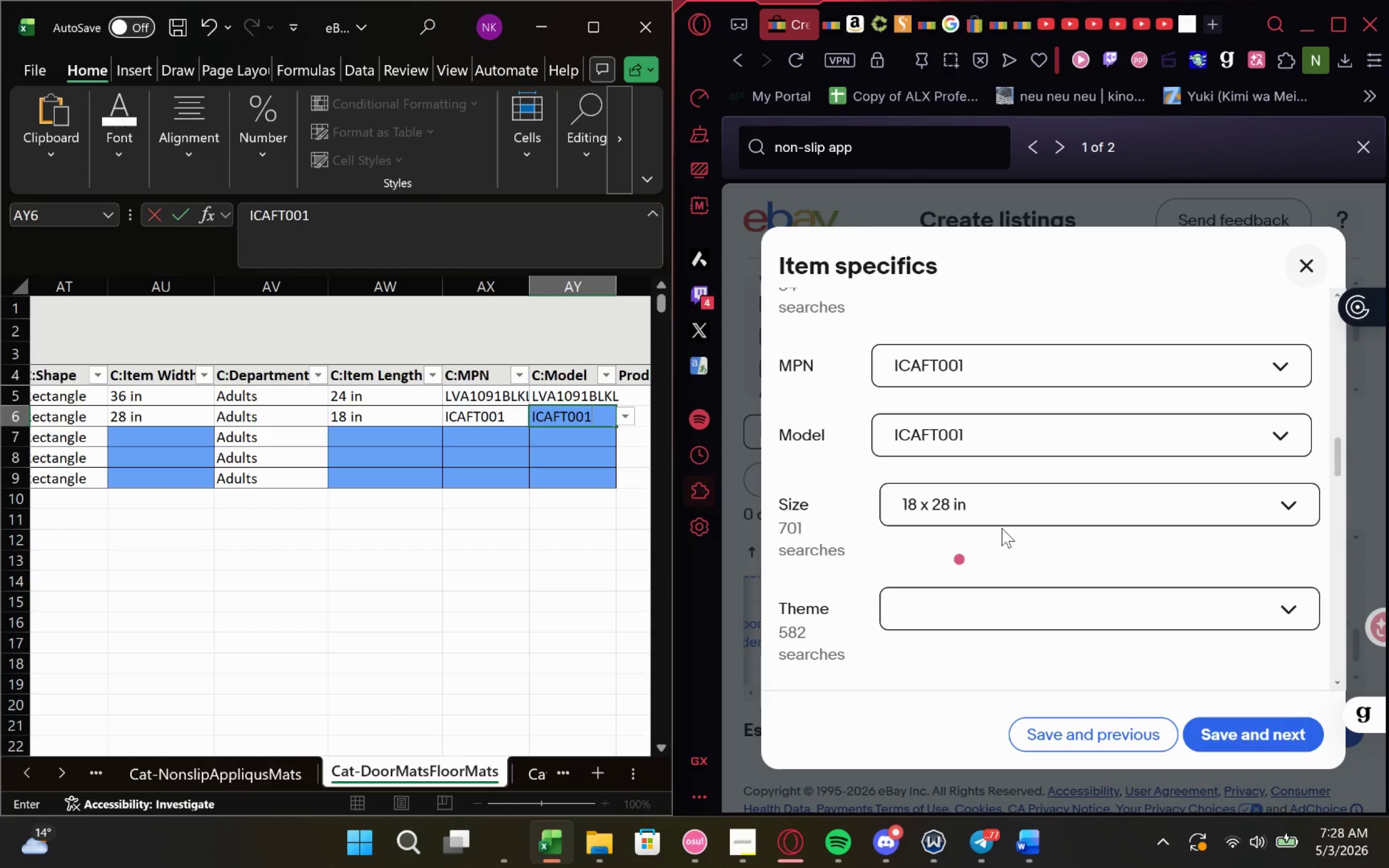 
key(V)
 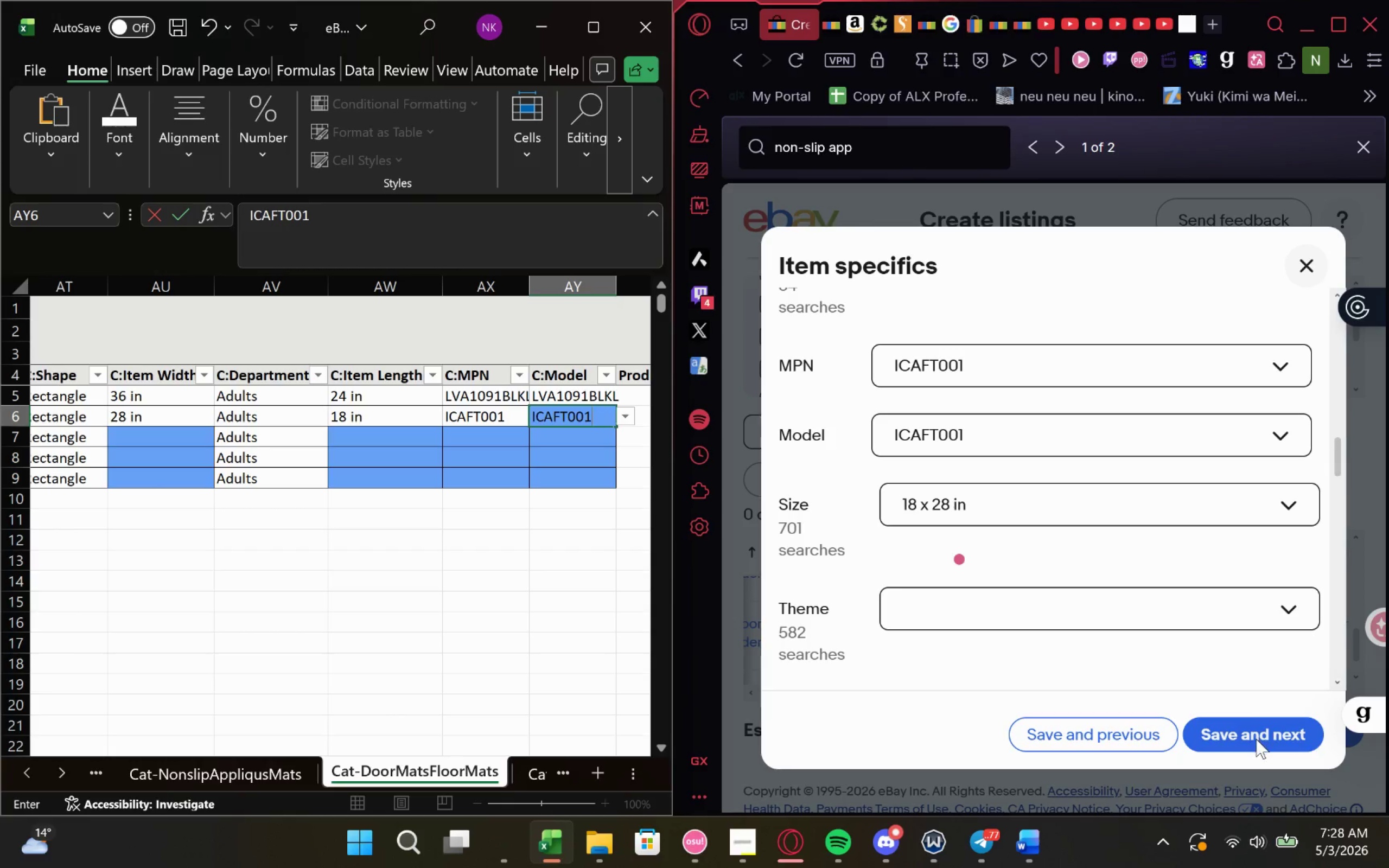 
left_click([1257, 743])
 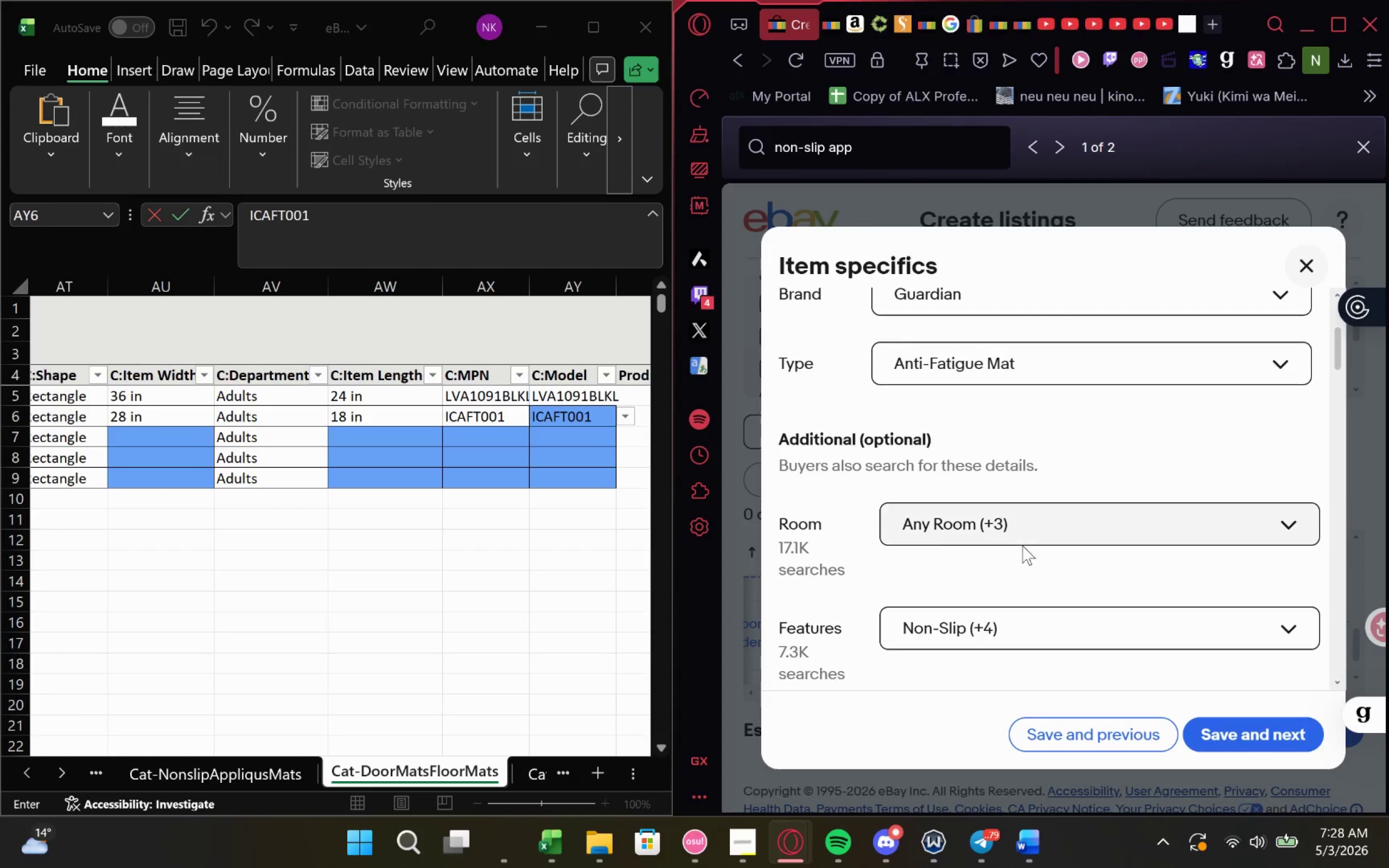 
wait(6.07)
 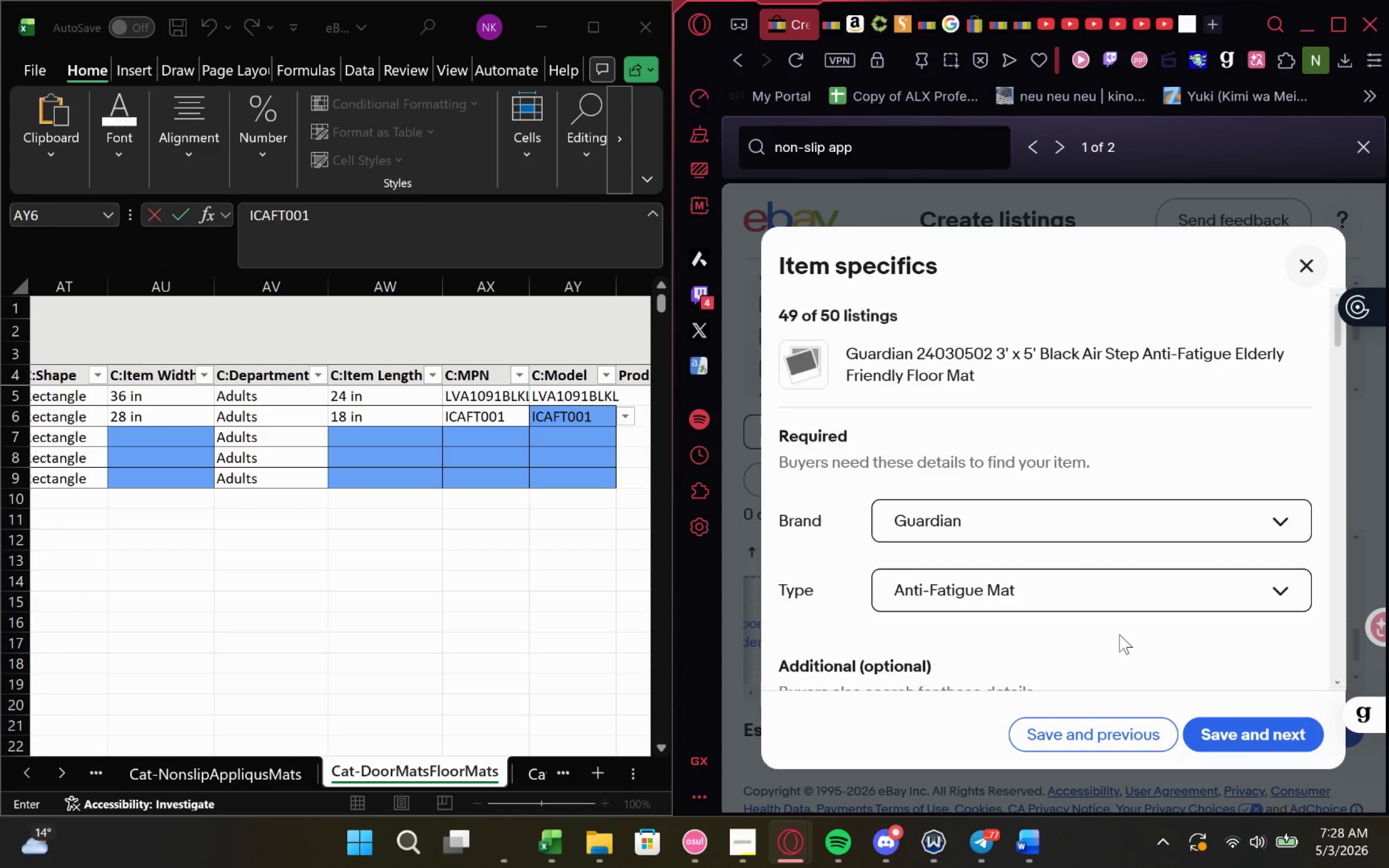 
mouse_move([1010, 521])
 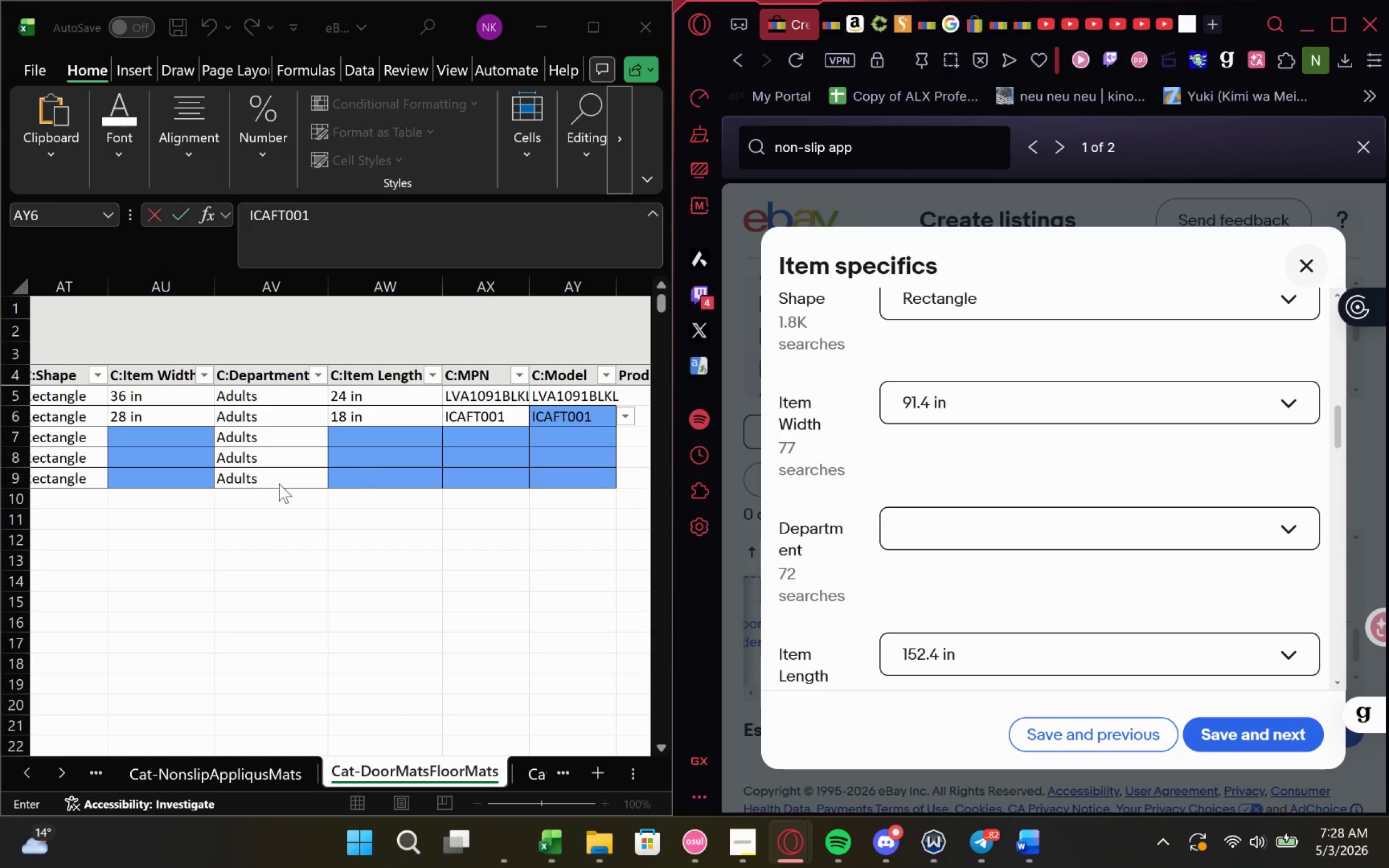 
left_click([353, 475])
 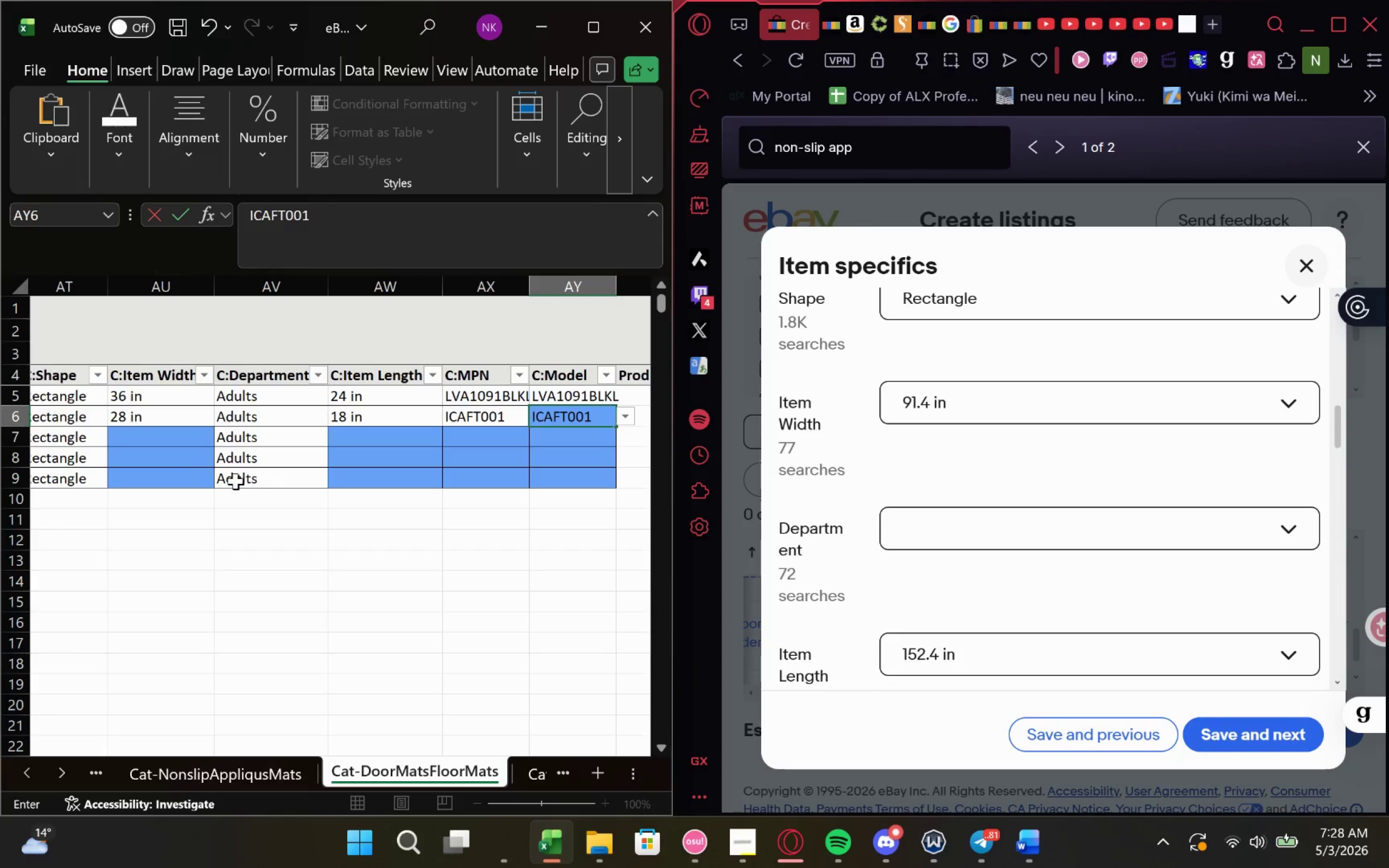 
left_click([184, 478])
 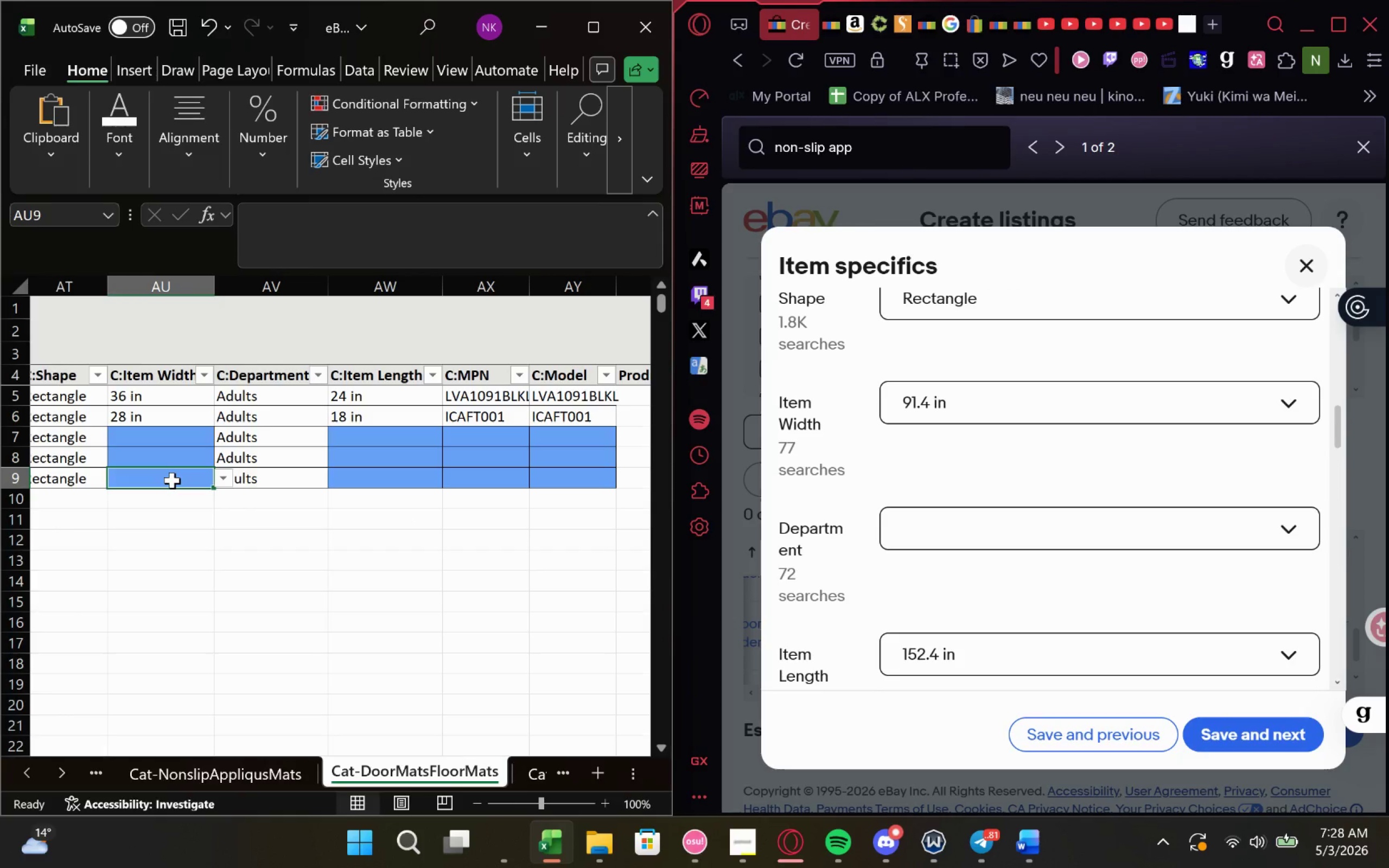 
type(91.4 in)
 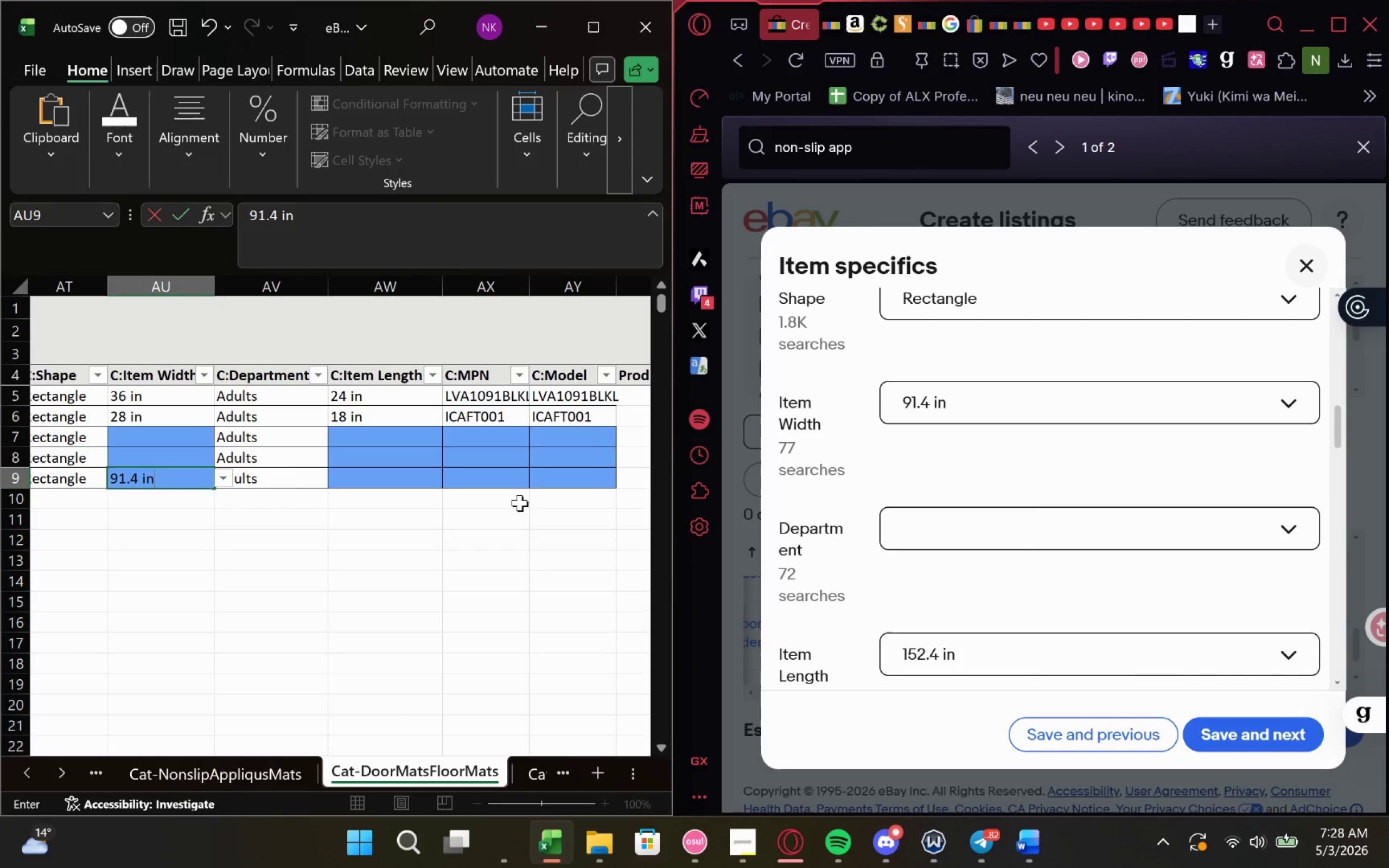 
left_click([401, 481])
 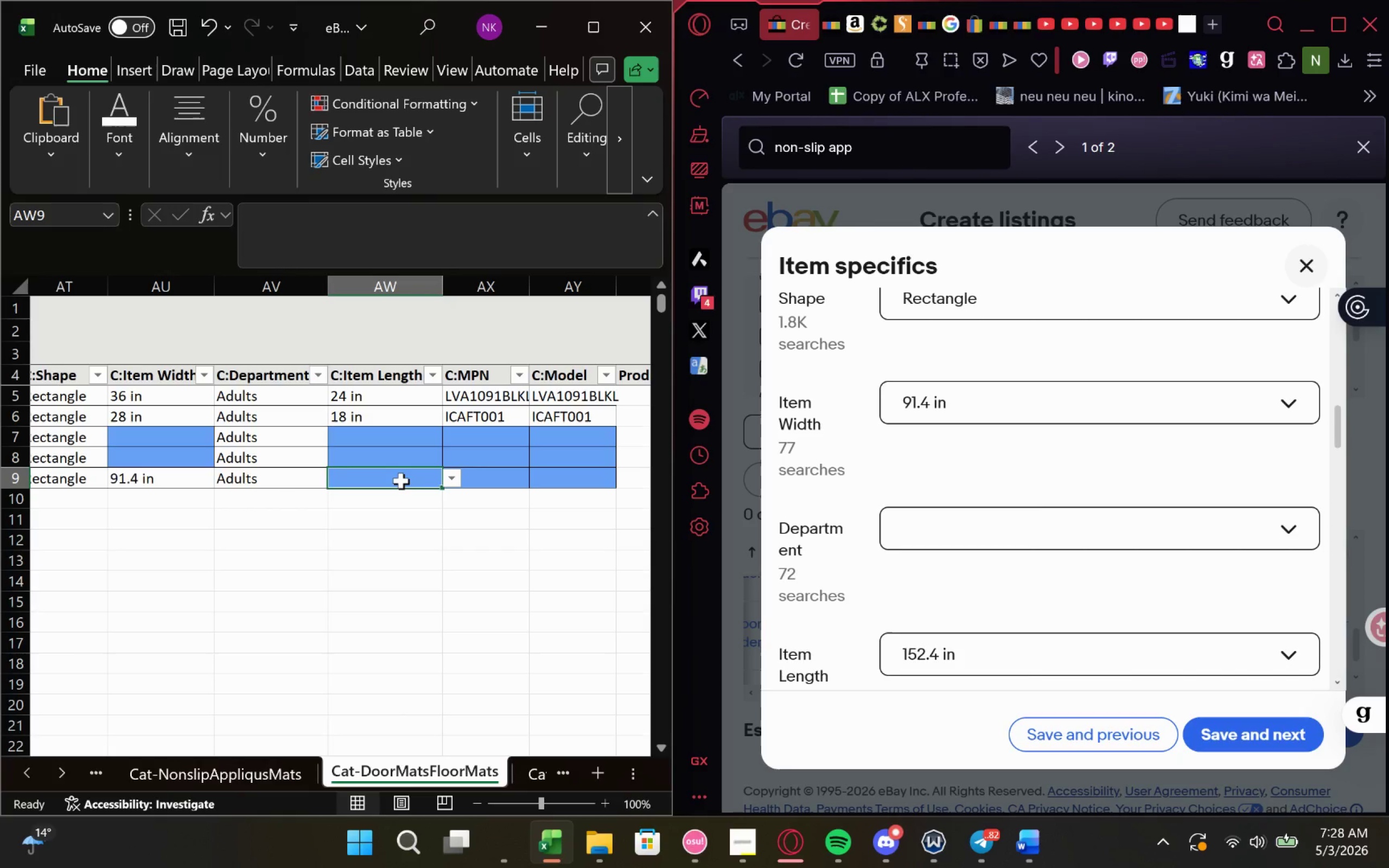 
type(152.4 in)
 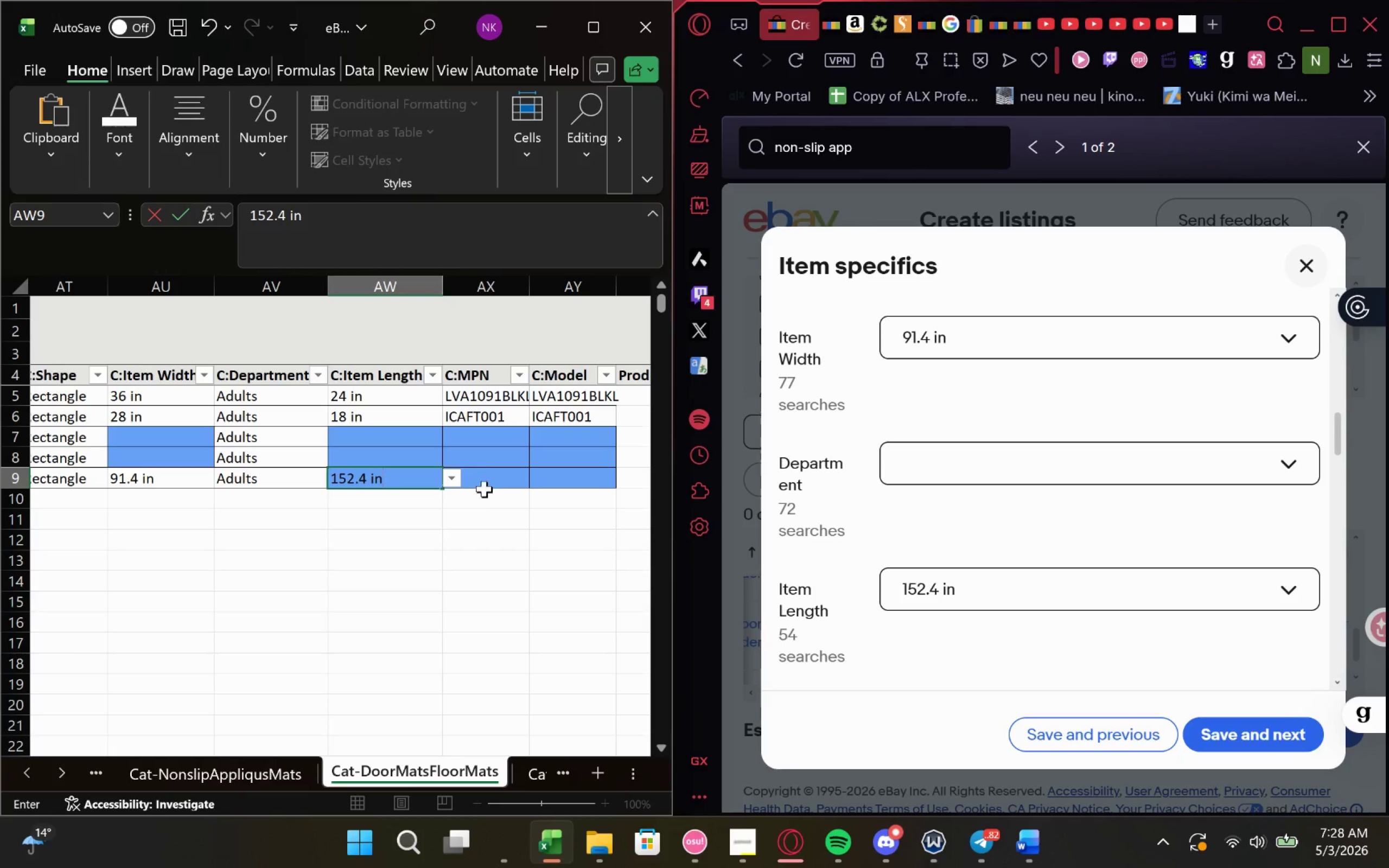 
wait(6.53)
 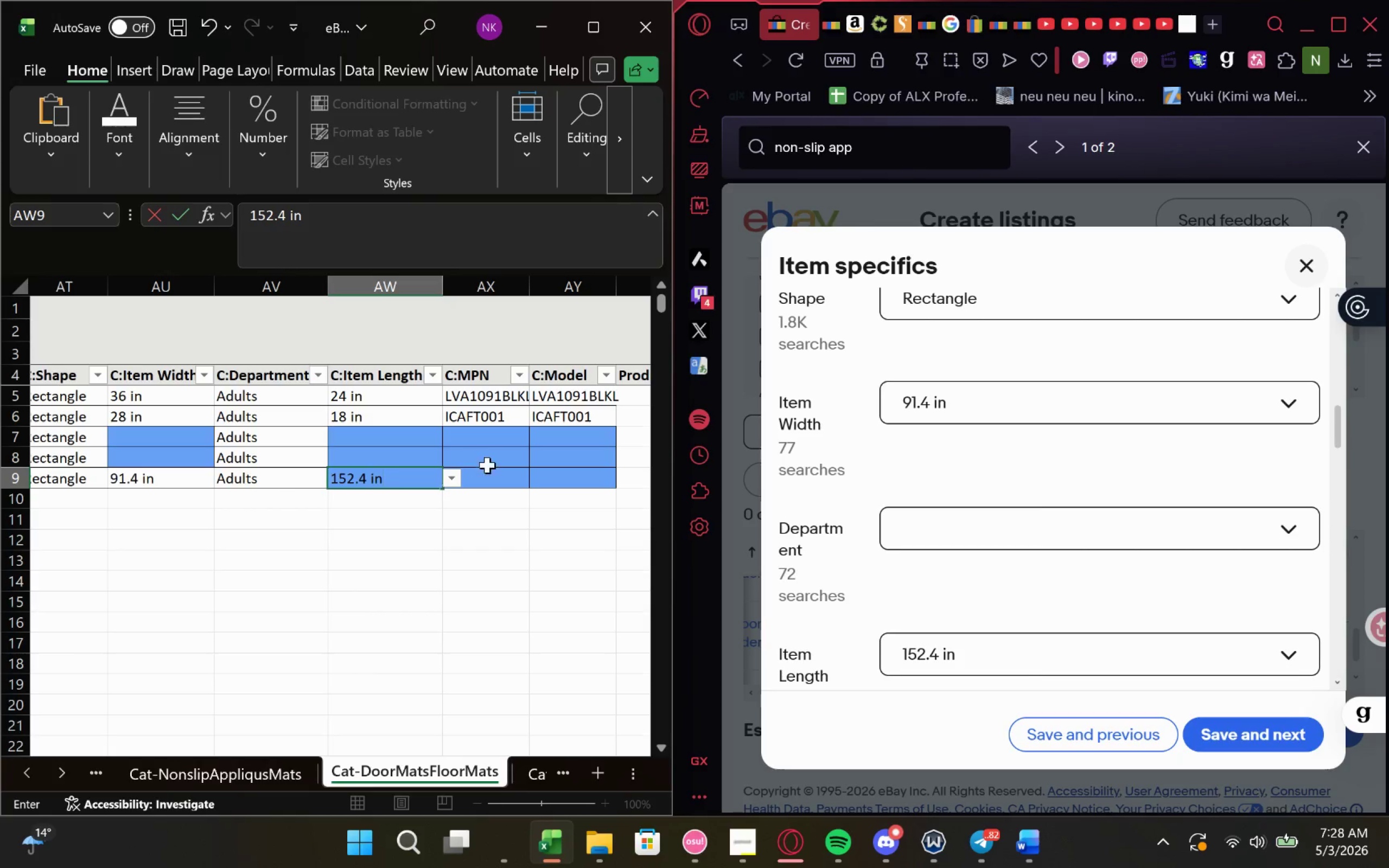 
left_click([504, 478])
 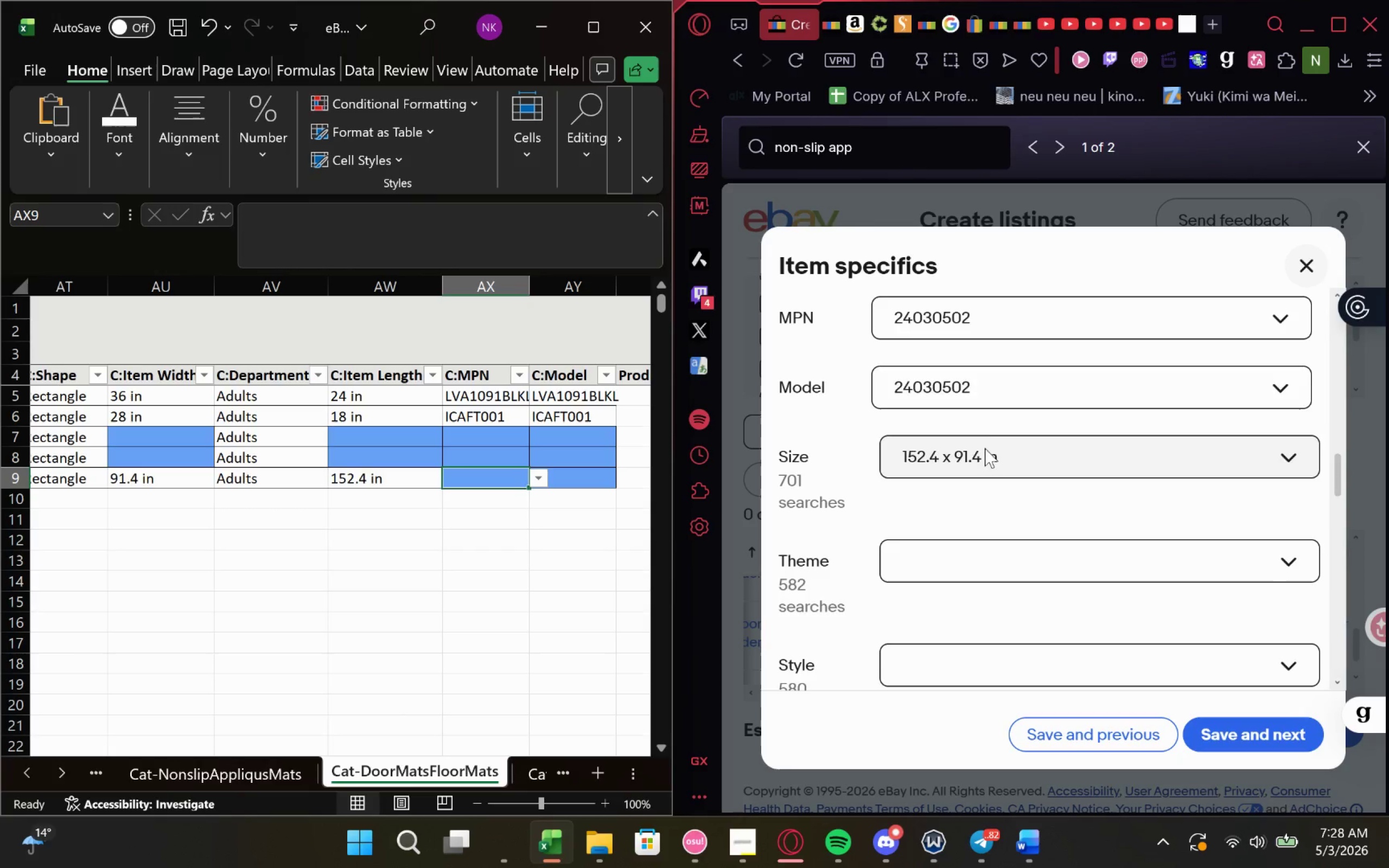 
left_click([1031, 375])
 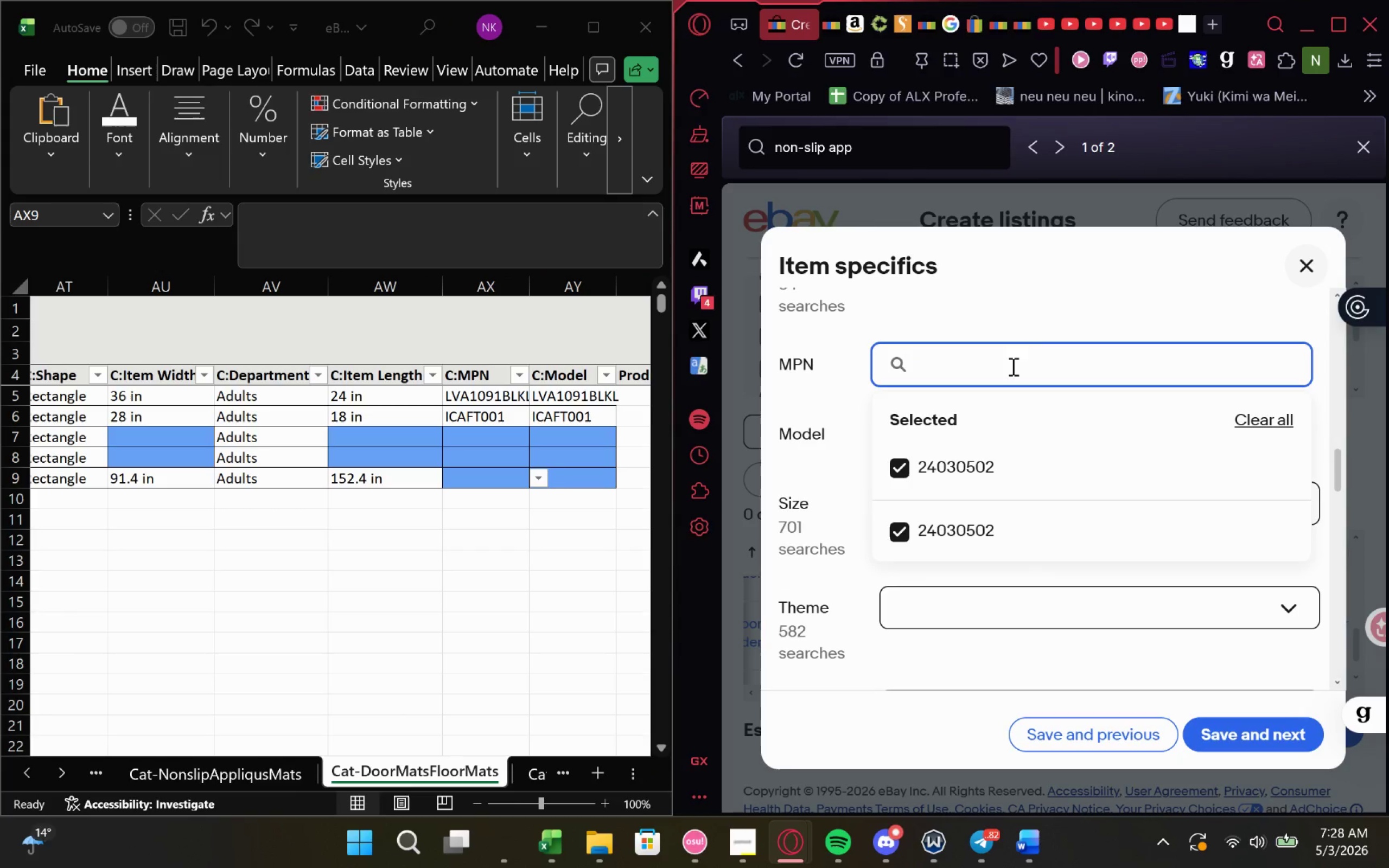 
left_click([1036, 297])
 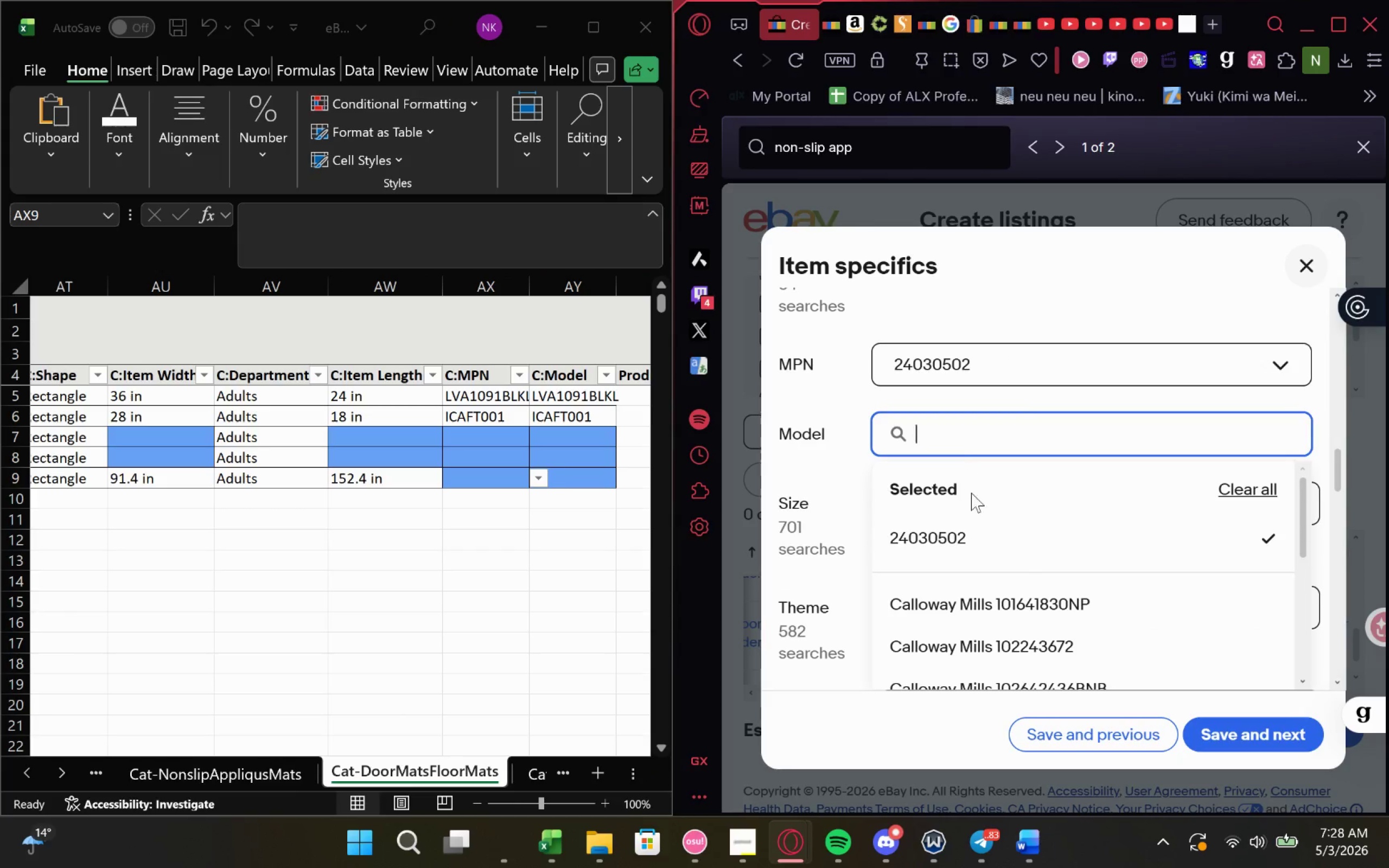 
left_click_drag(start_coordinate=[972, 538], to_coordinate=[887, 556])
 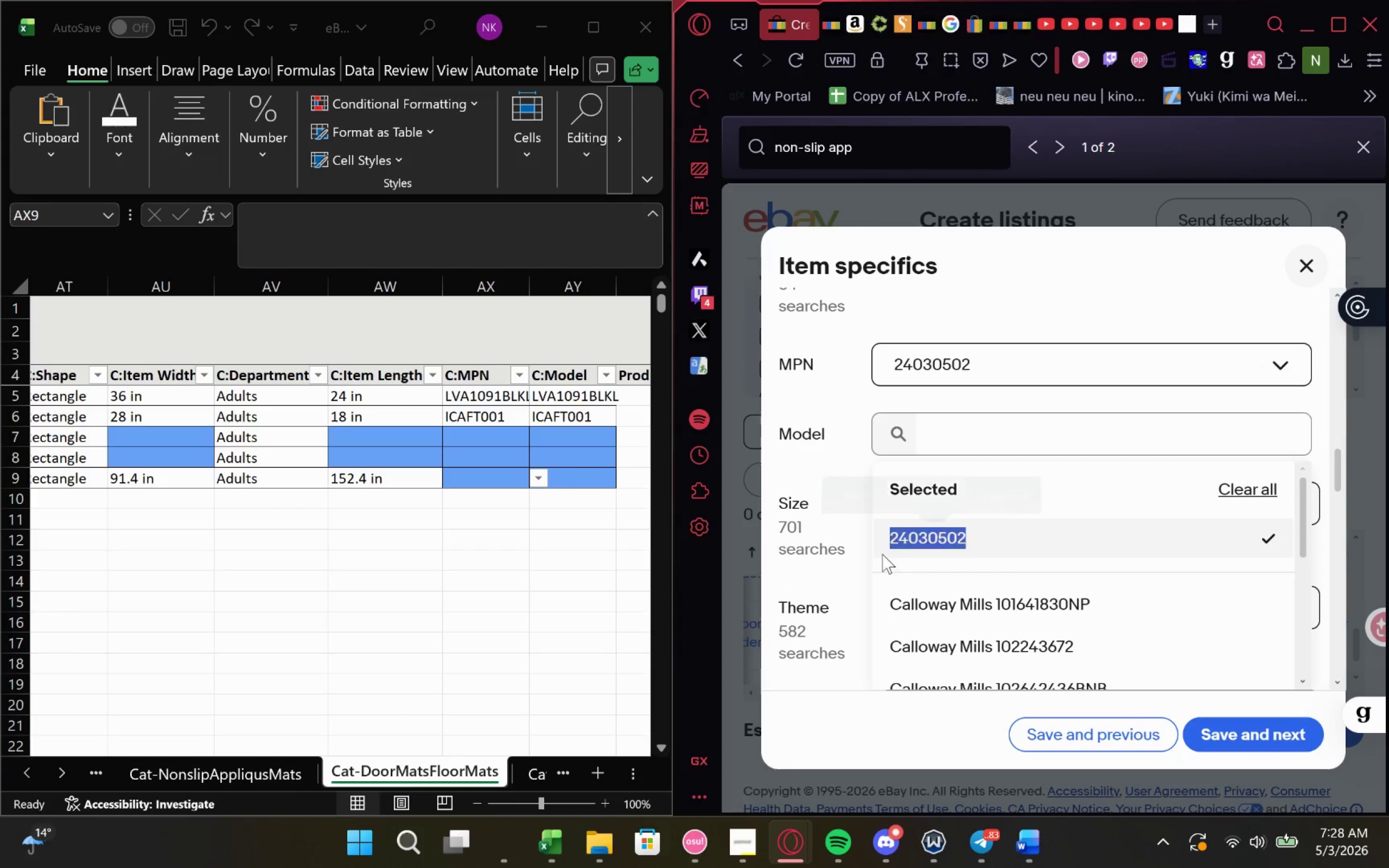 
key(Control+C)
 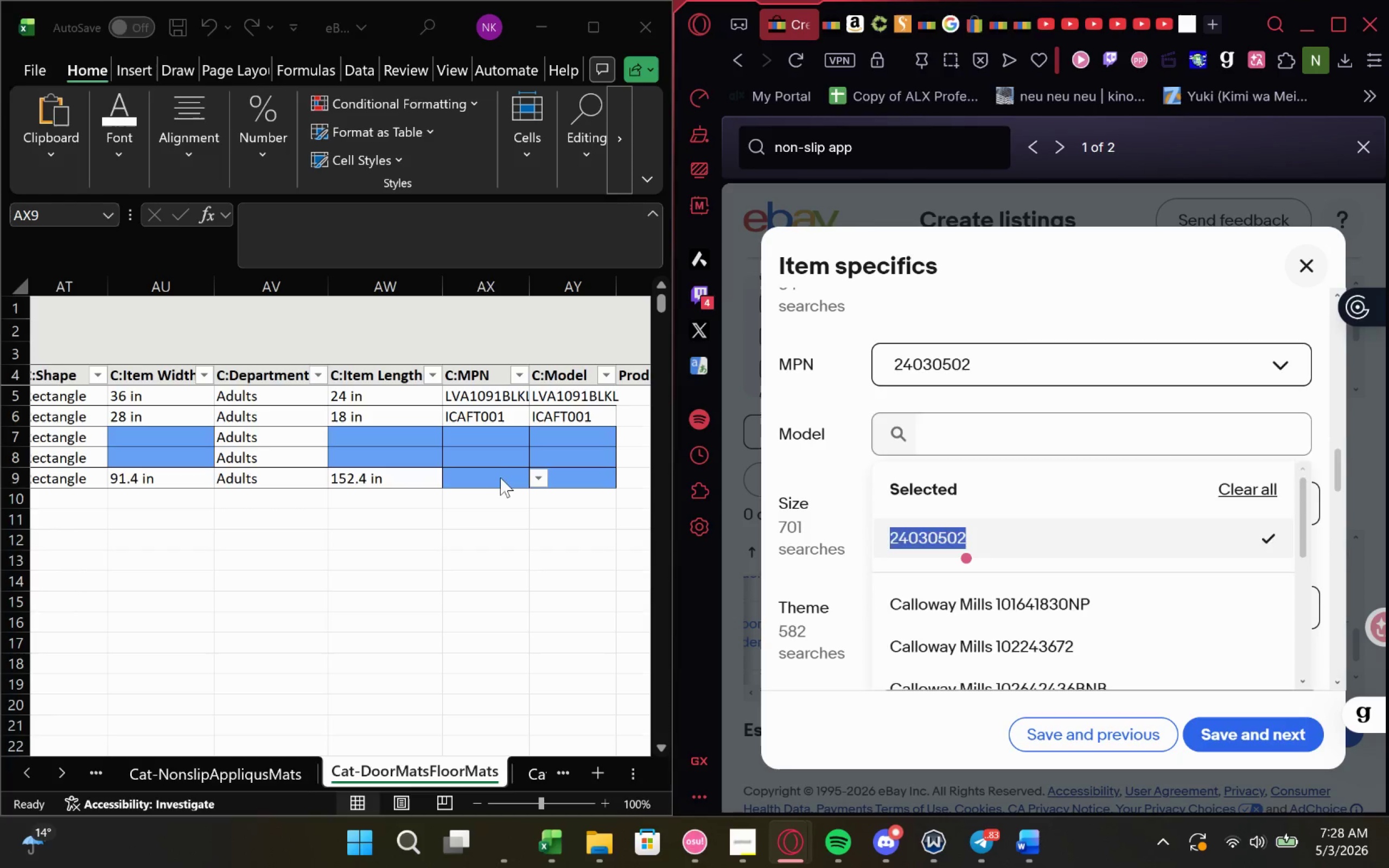 
double_click([500, 477])
 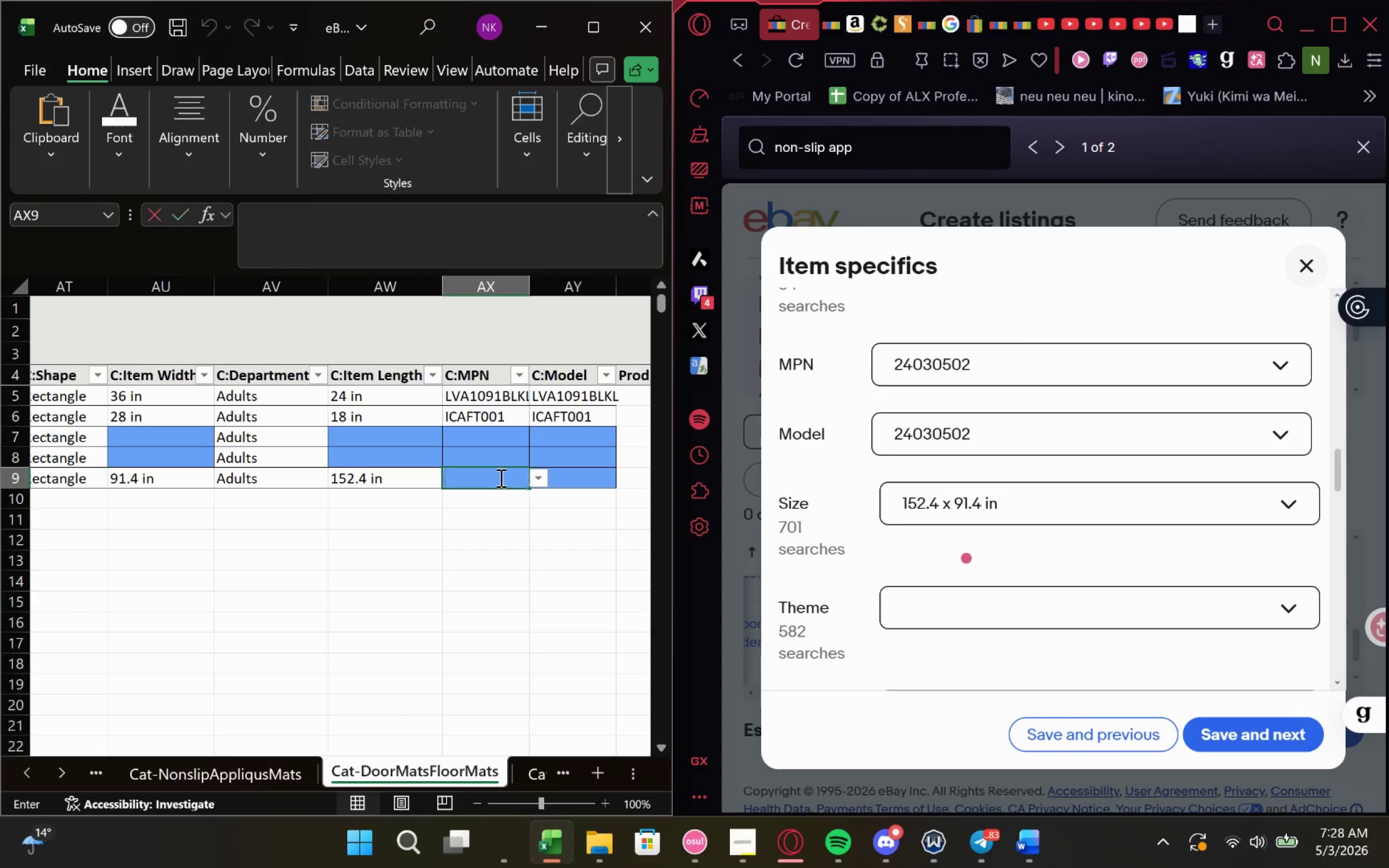 
triple_click([500, 477])
 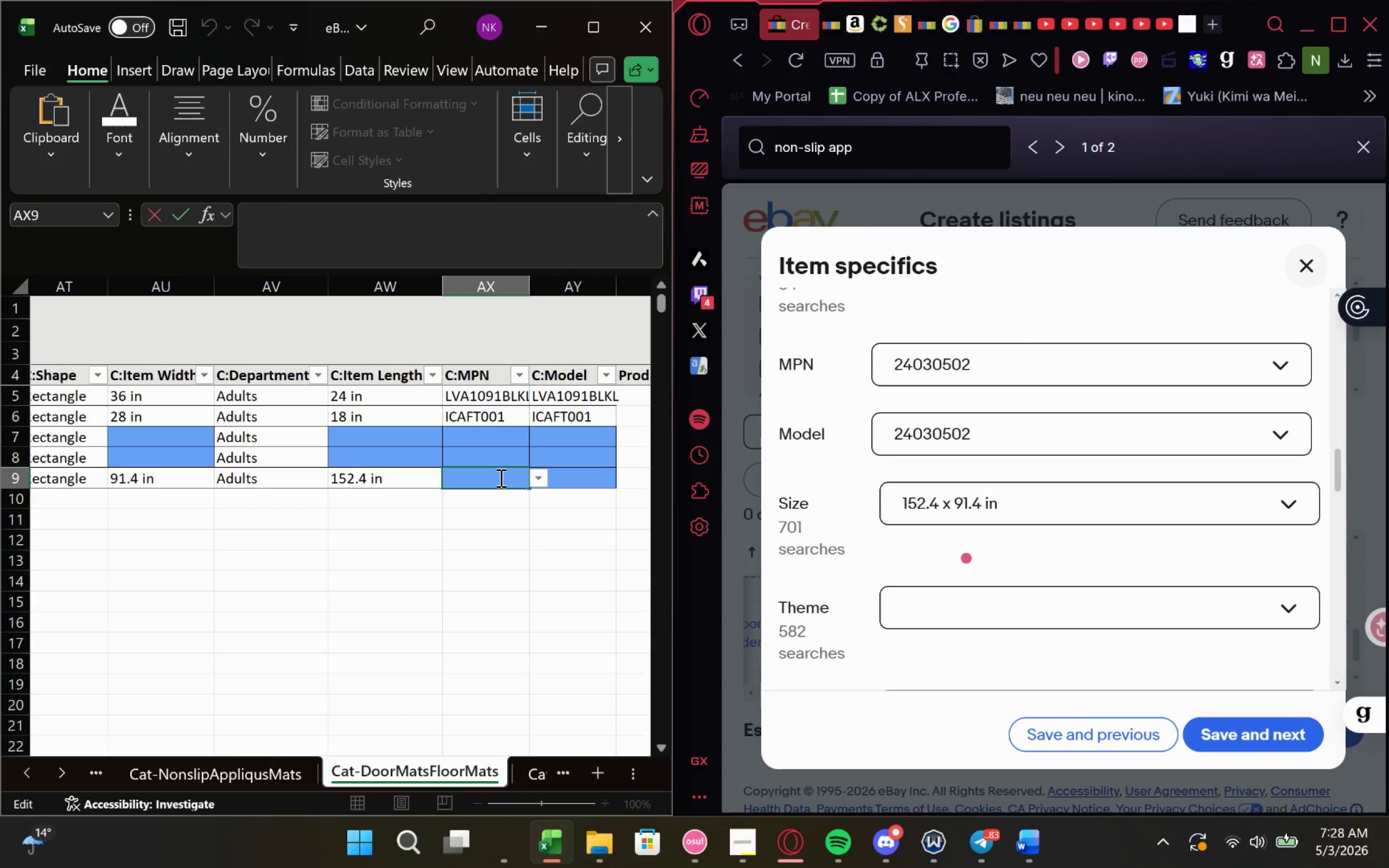 
key(Control+V)
 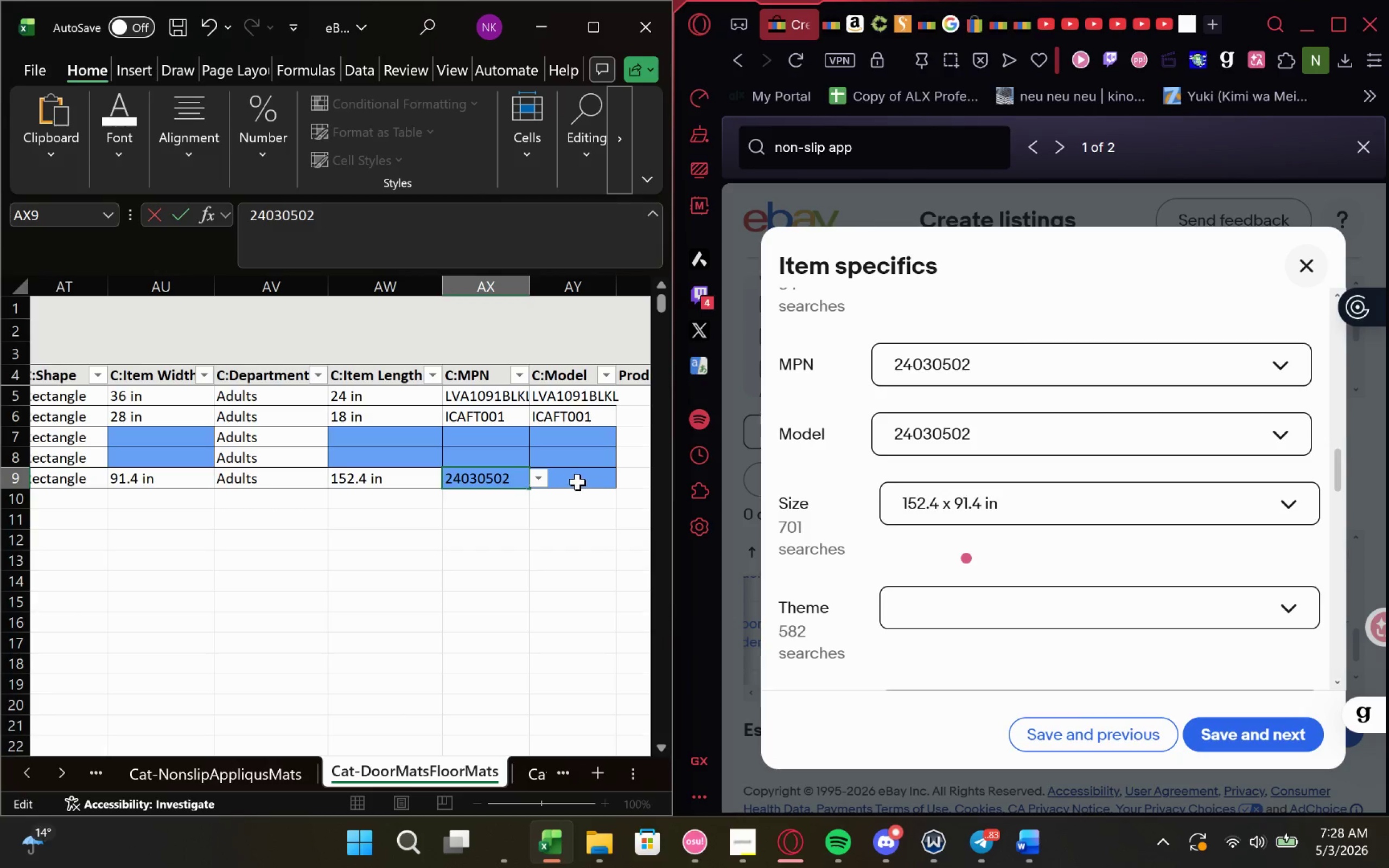 
double_click([577, 482])
 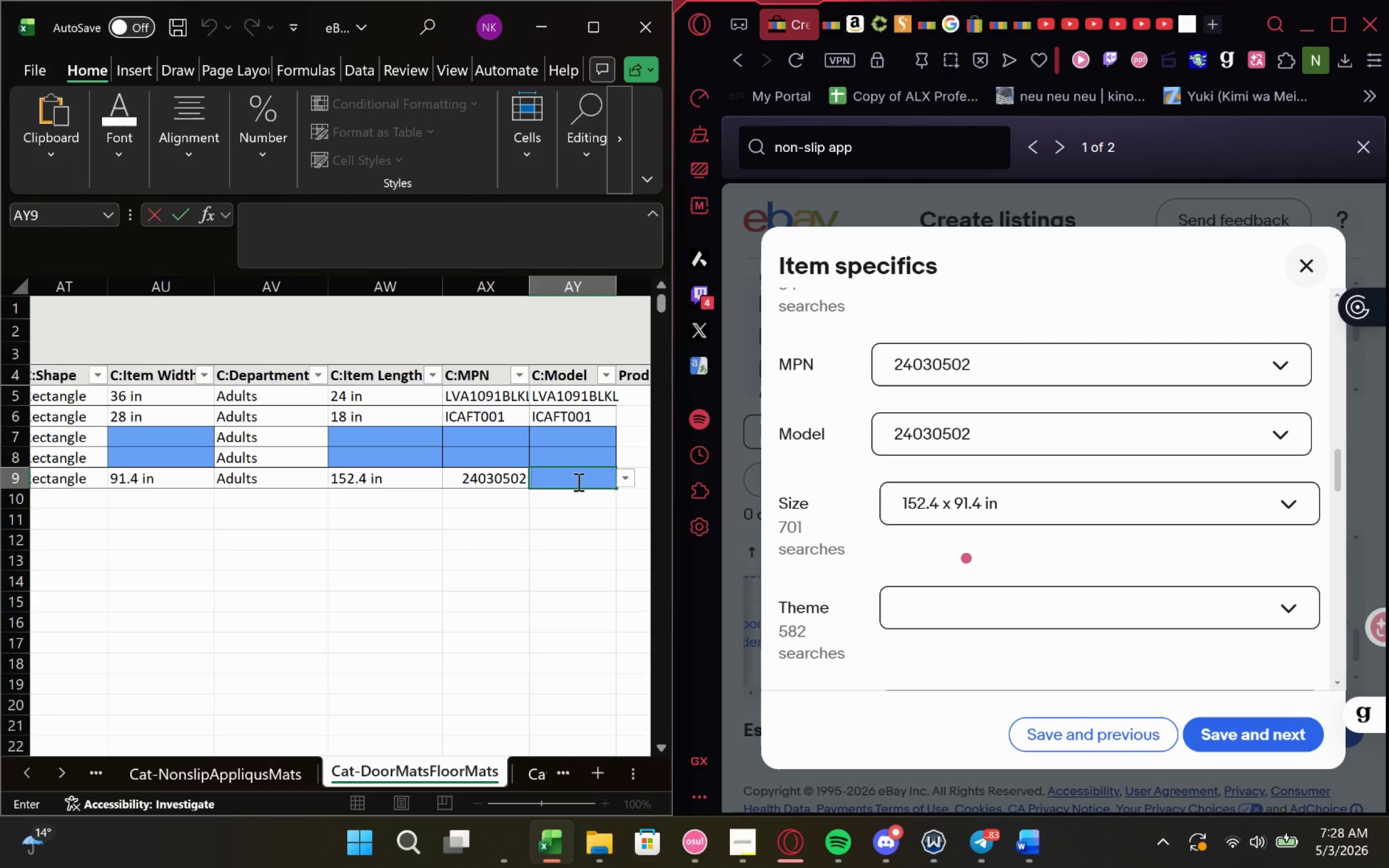 
key(Control+V)
 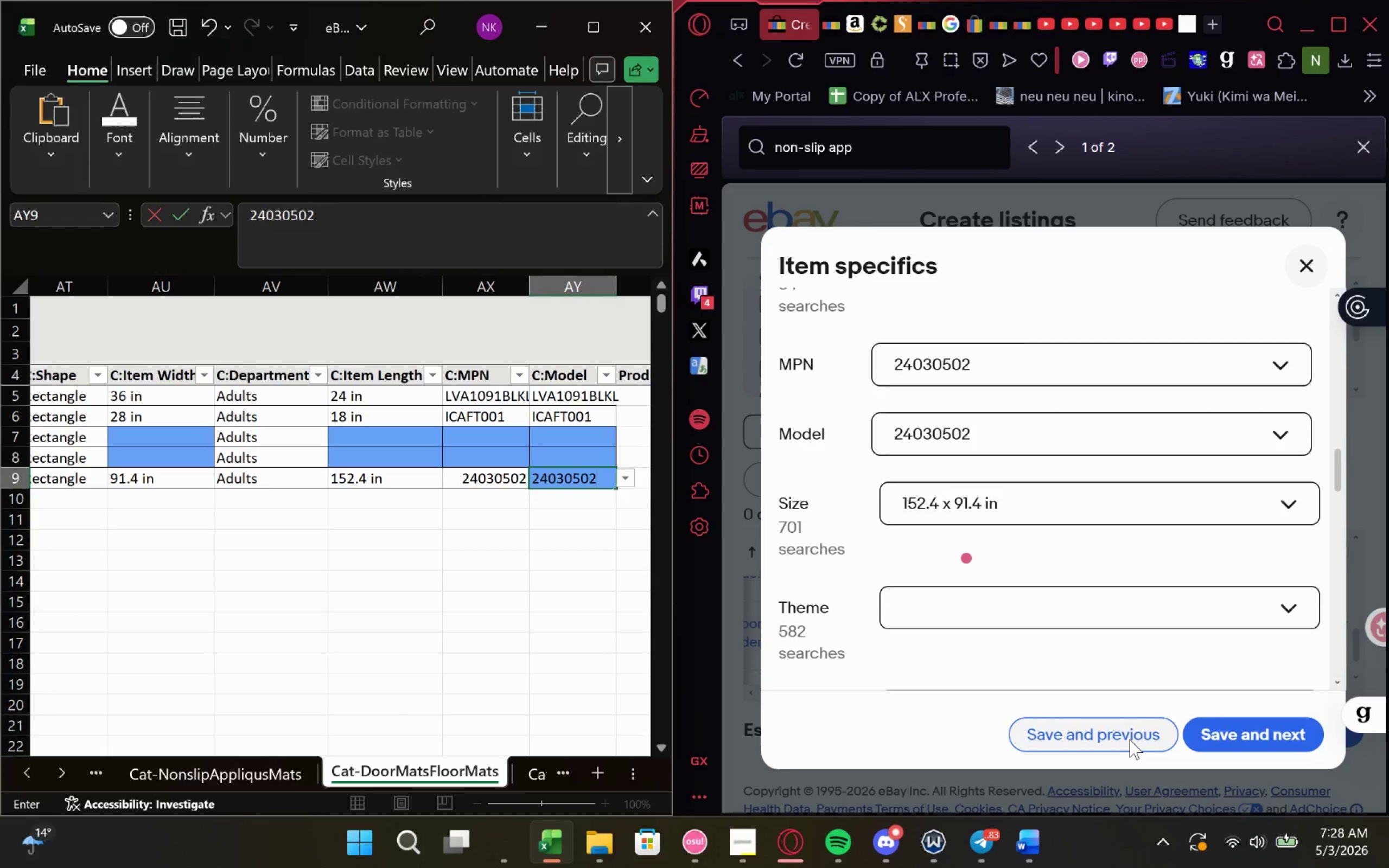 
left_click([1206, 727])
 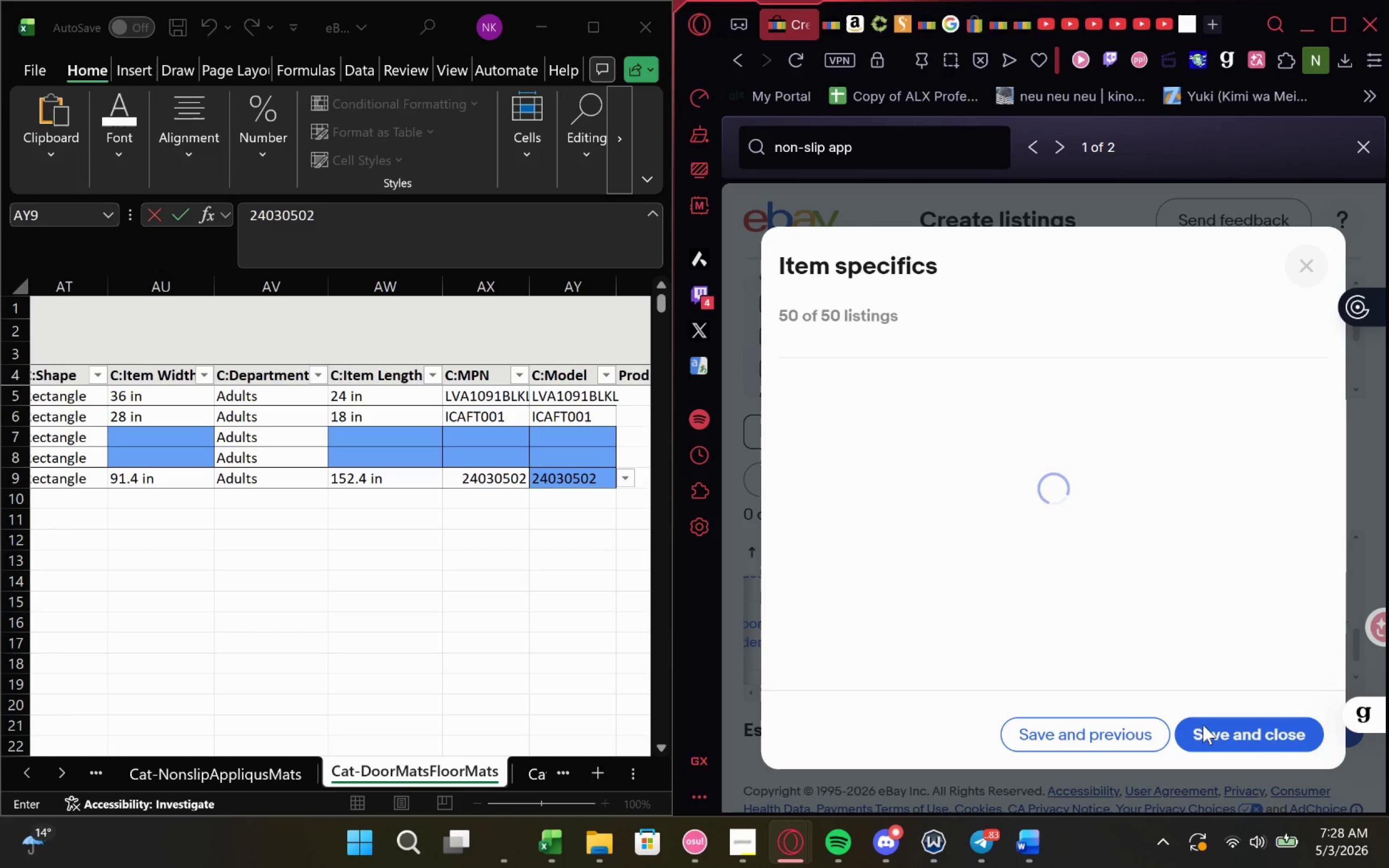 
scroll: coordinate [1202, 798], scroll_direction: up, amount: 1.0
 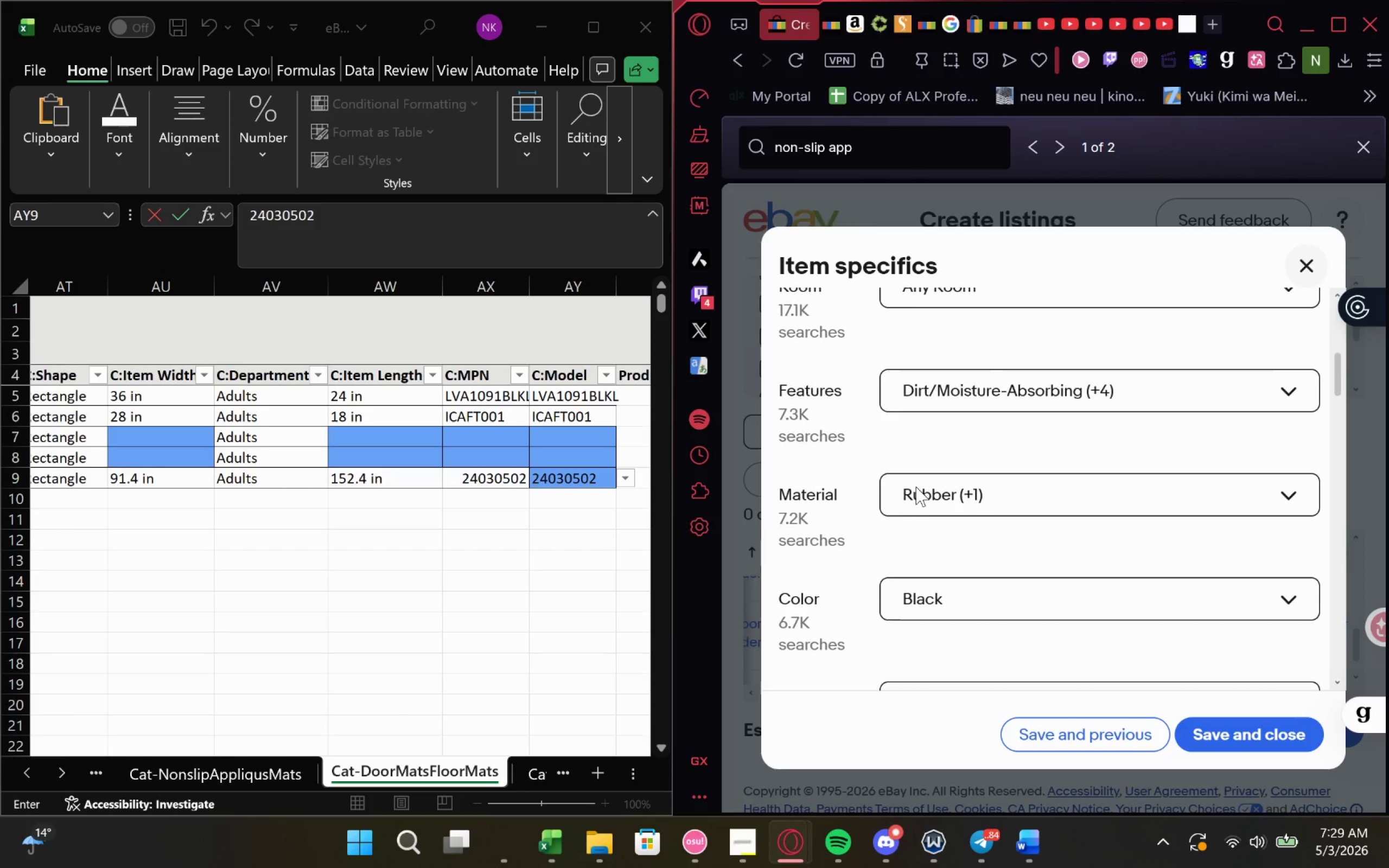 
wait(6.31)
 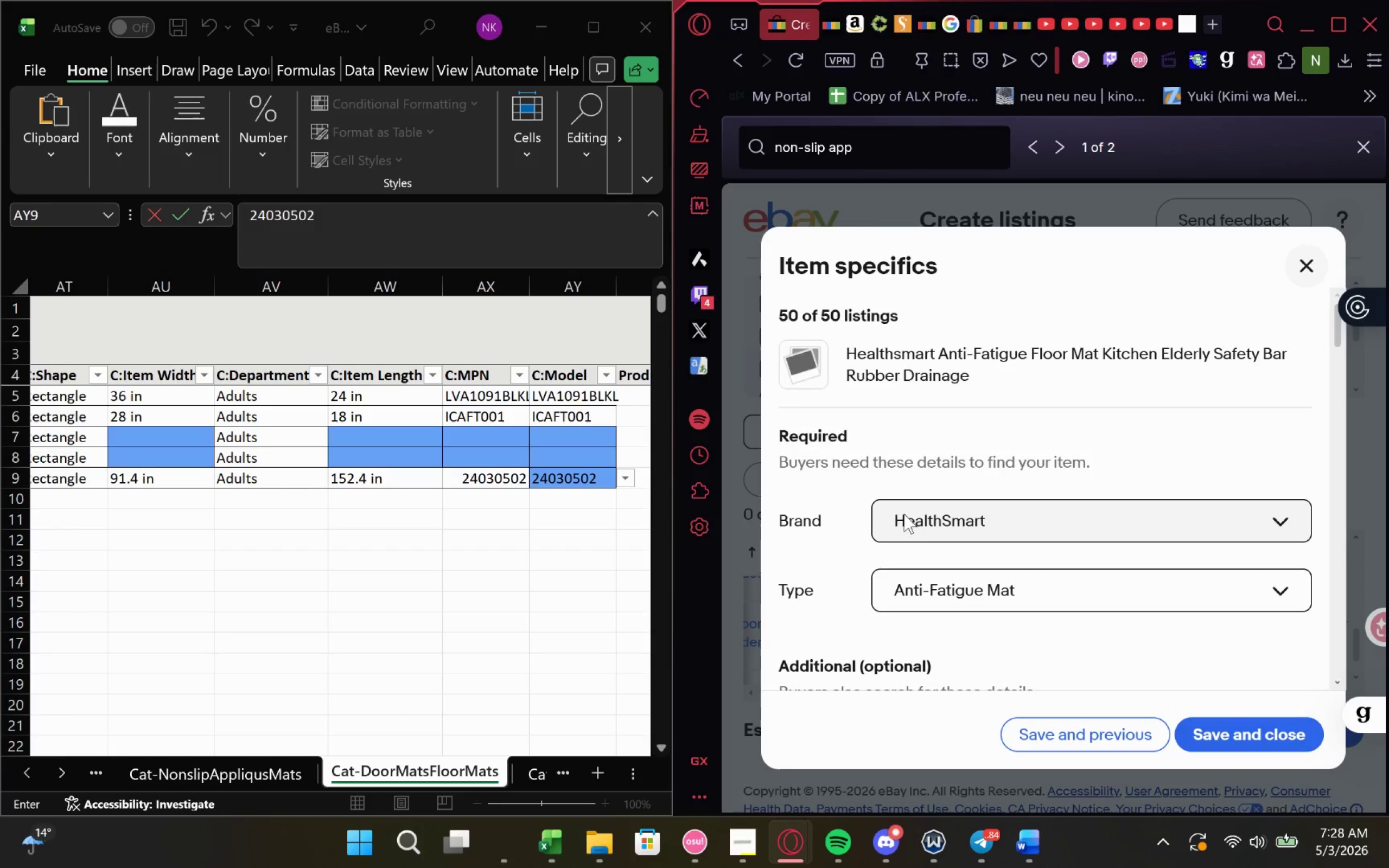 
left_click([1048, 393])
 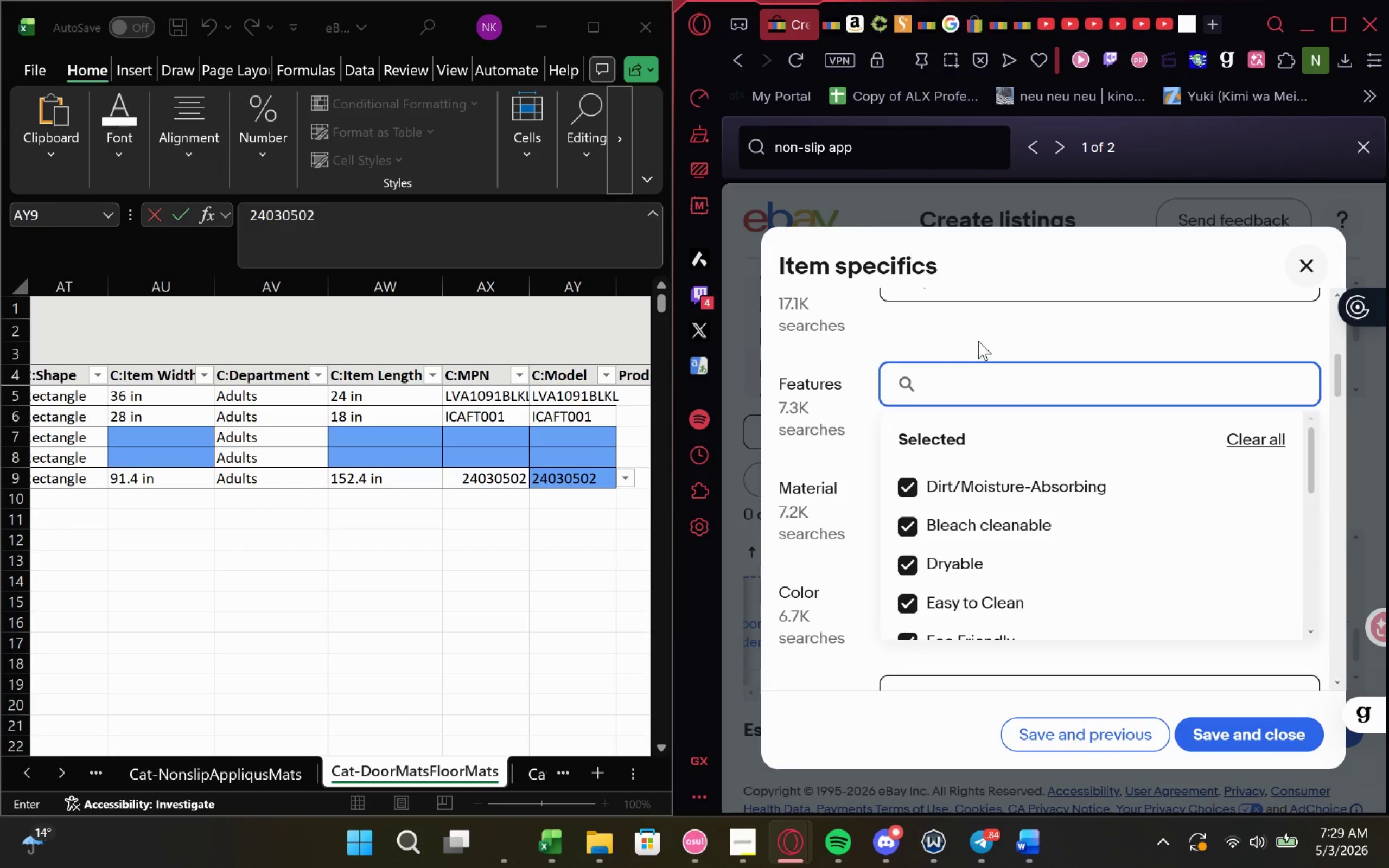 
left_click([986, 331])
 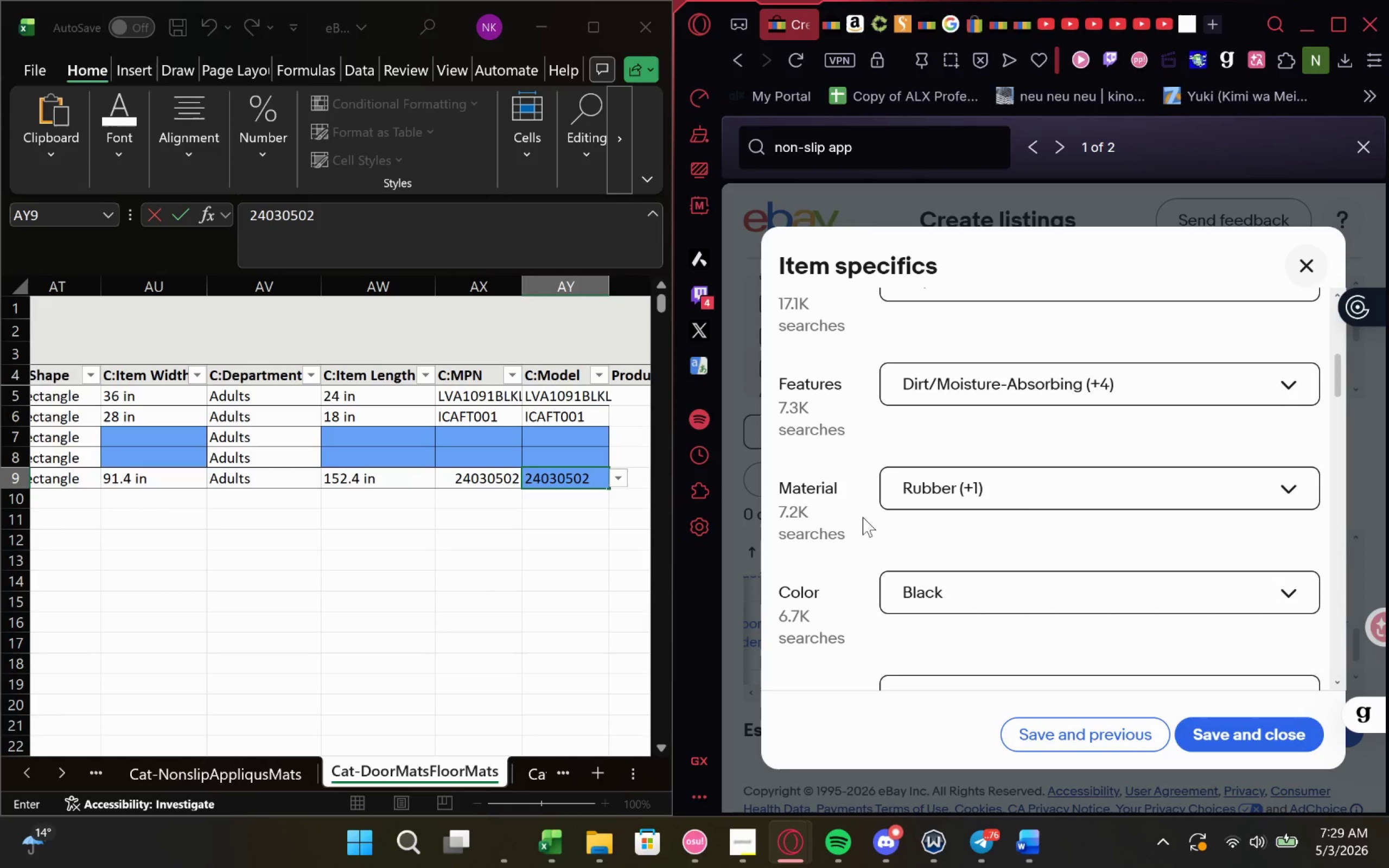 
wait(10.75)
 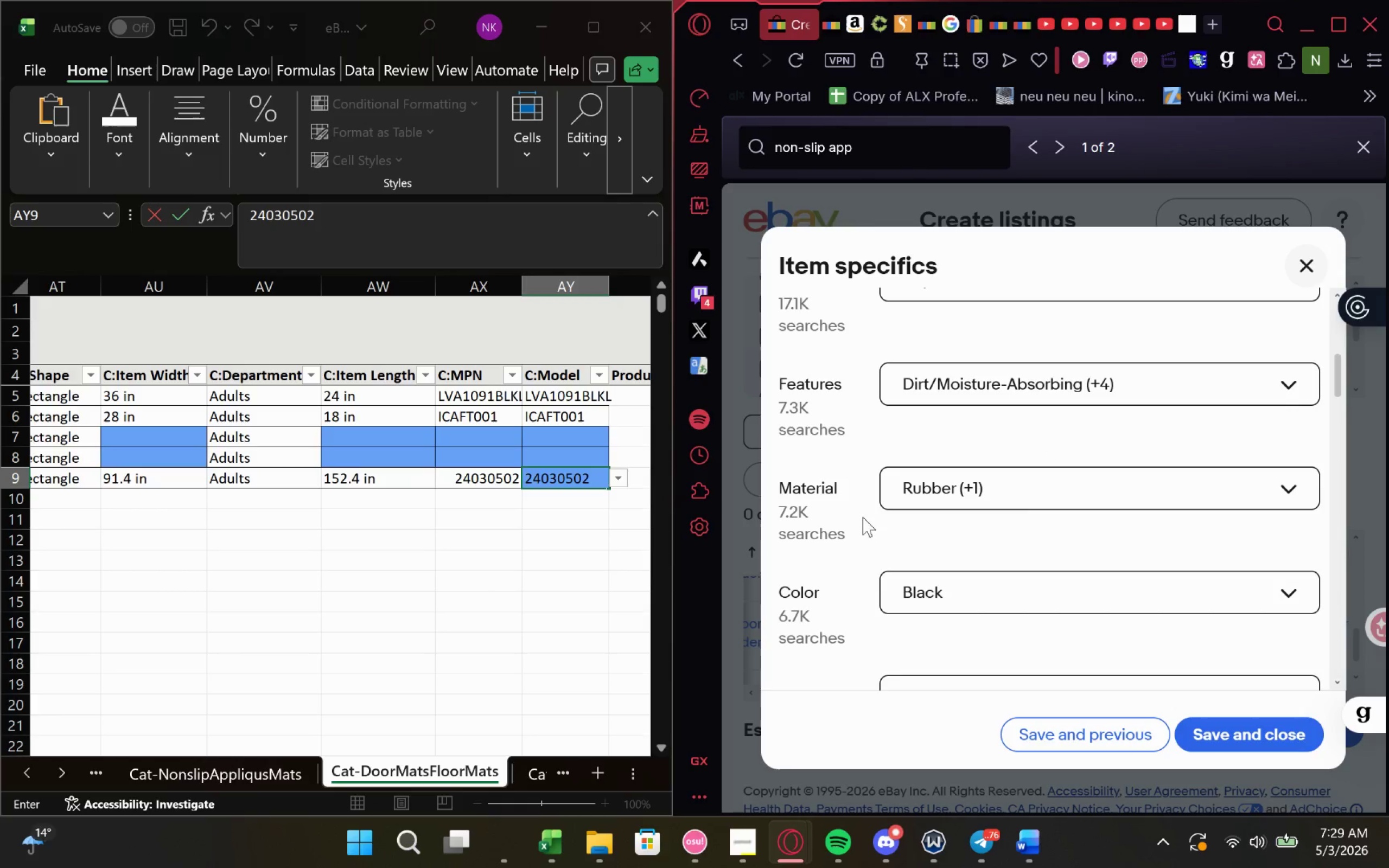 
left_click([145, 462])
 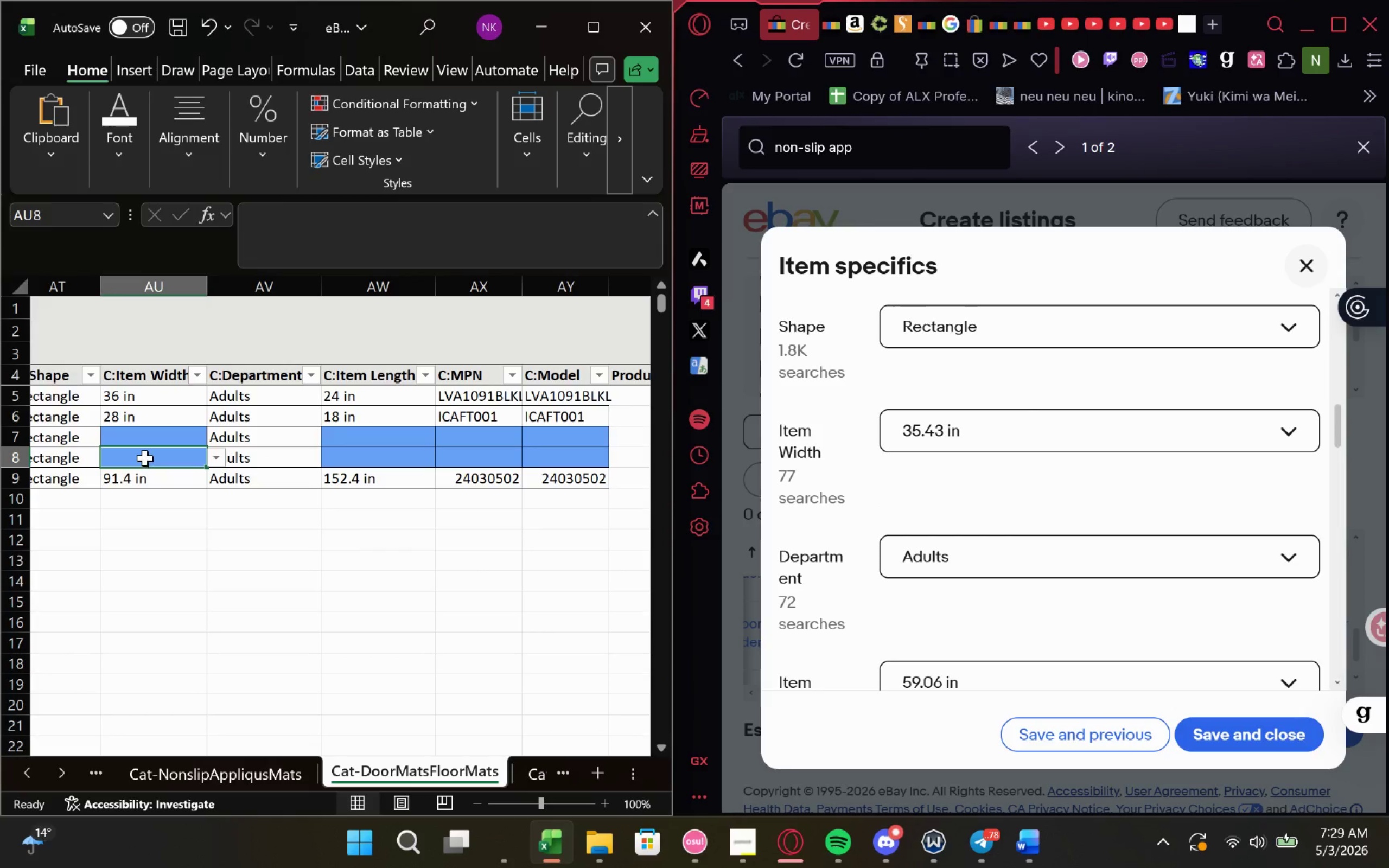 
double_click([145, 458])
 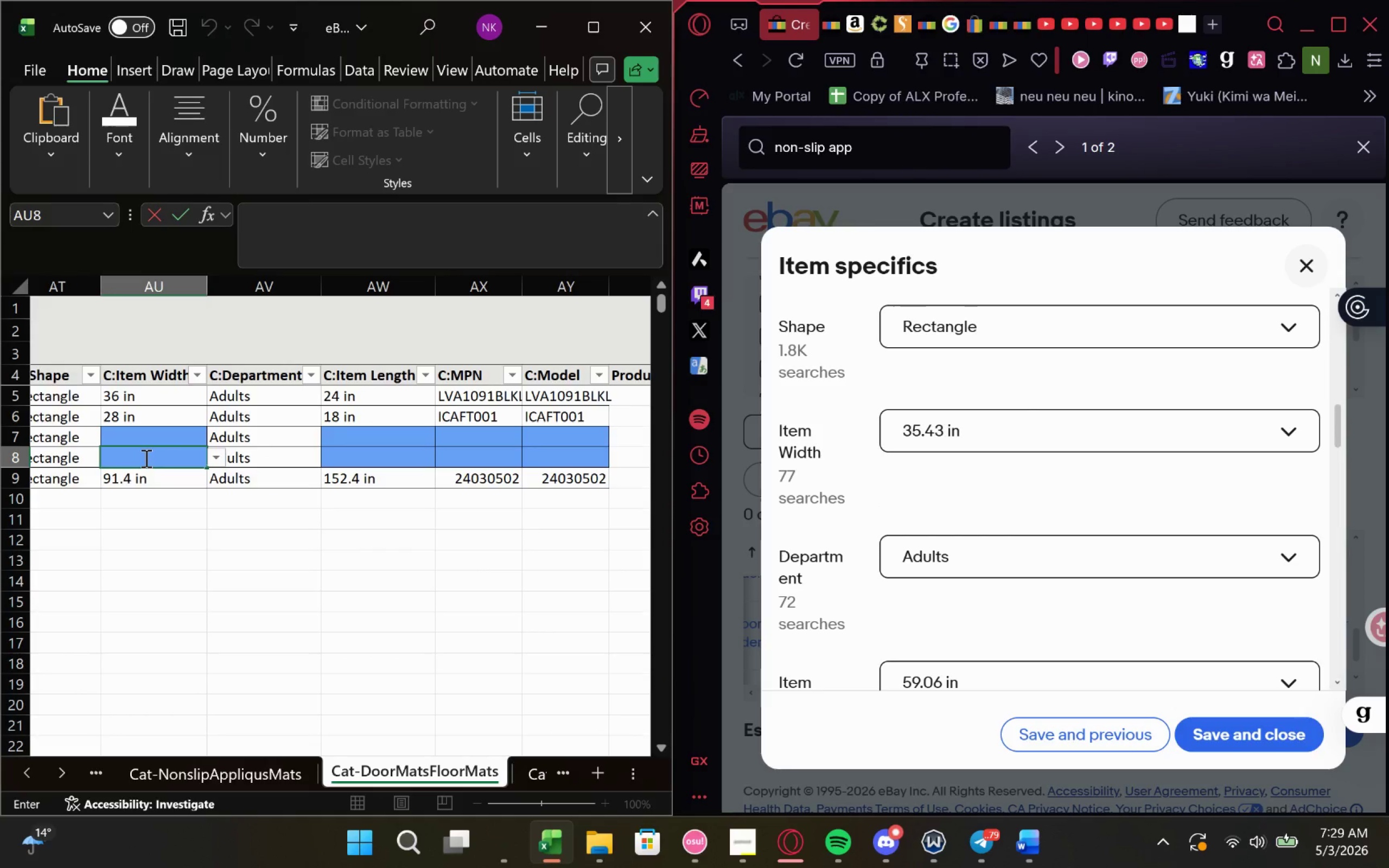 
type(35.43 in)
 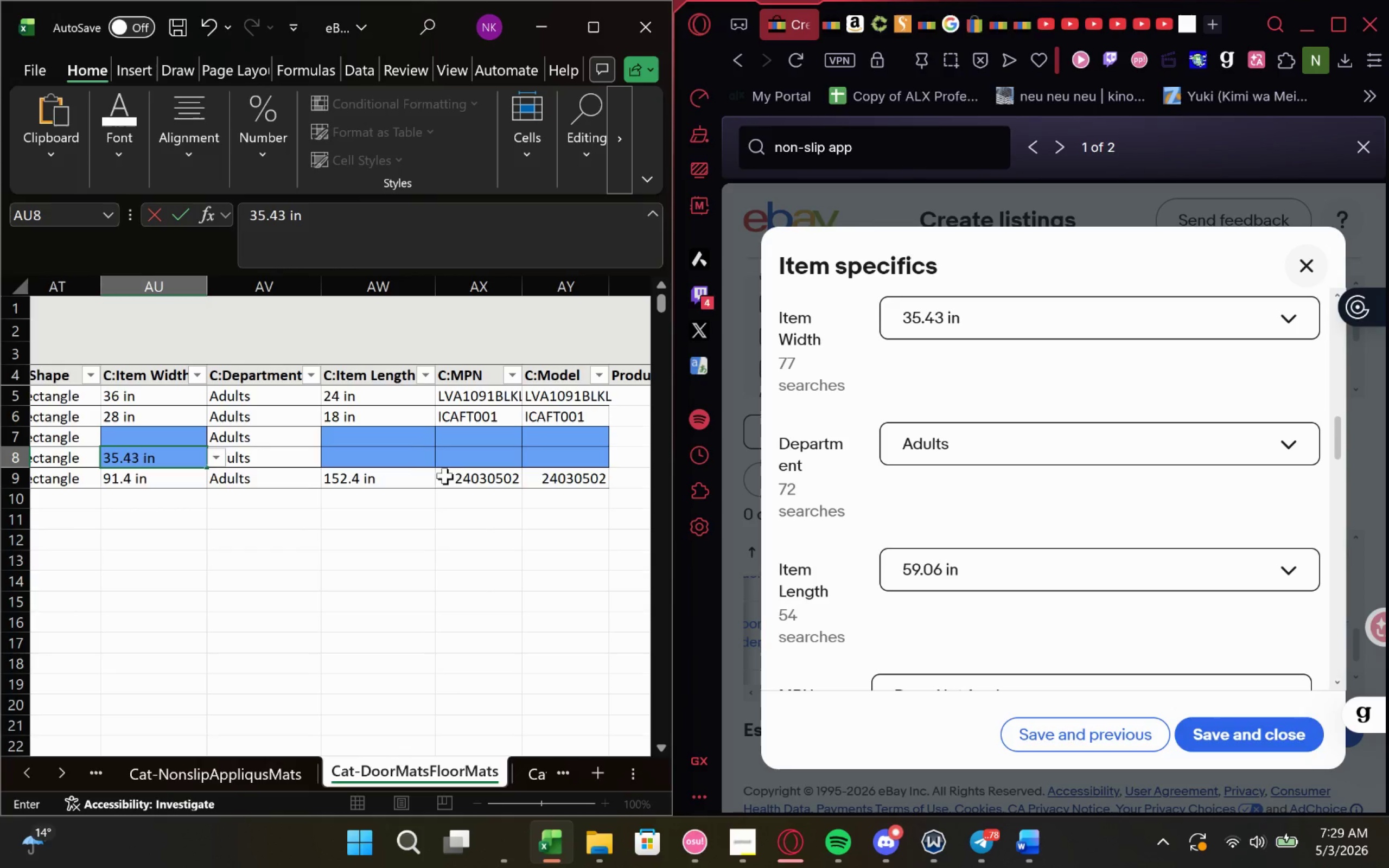 
double_click([399, 455])
 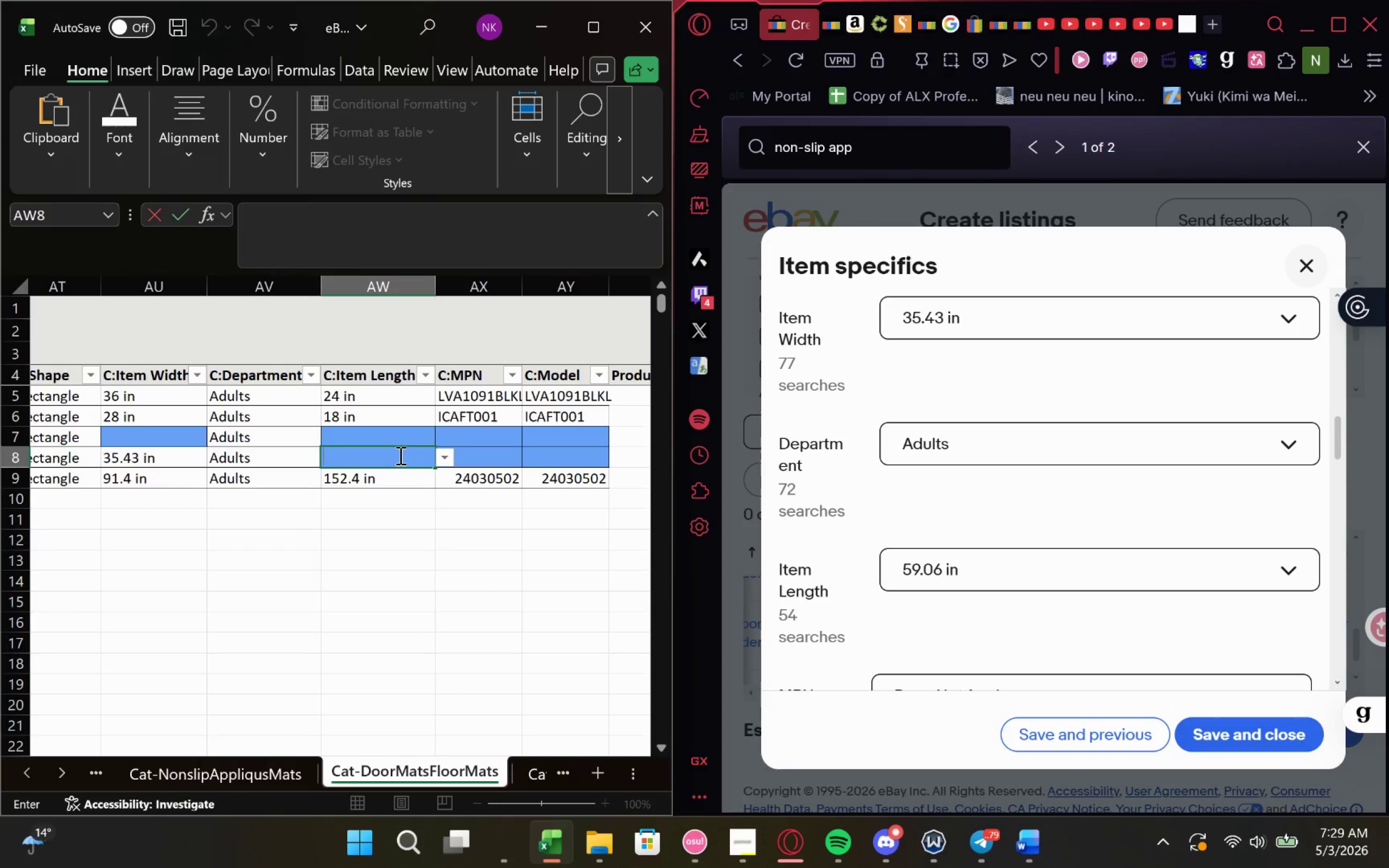 
type(59.06 in)
 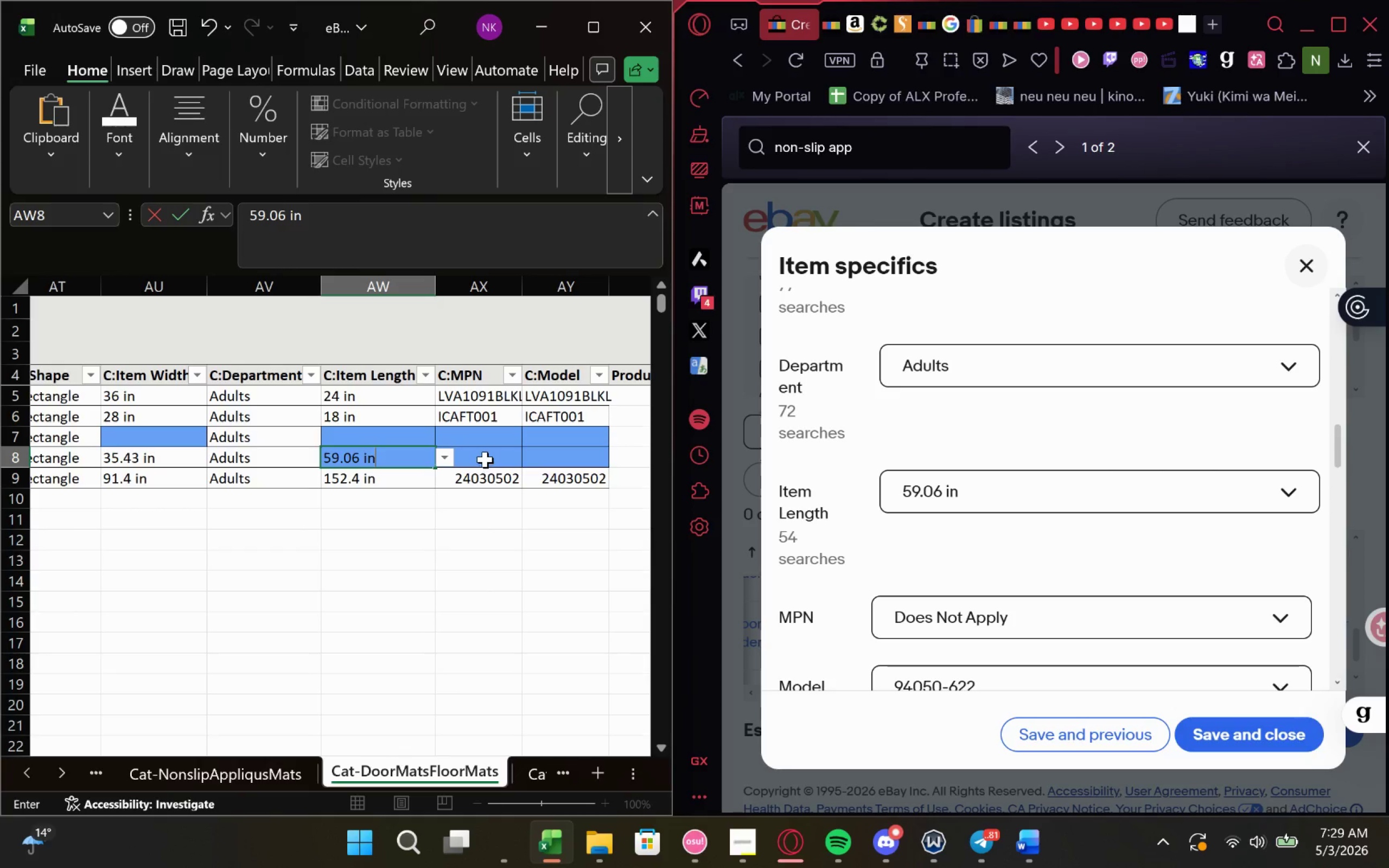 
wait(6.6)
 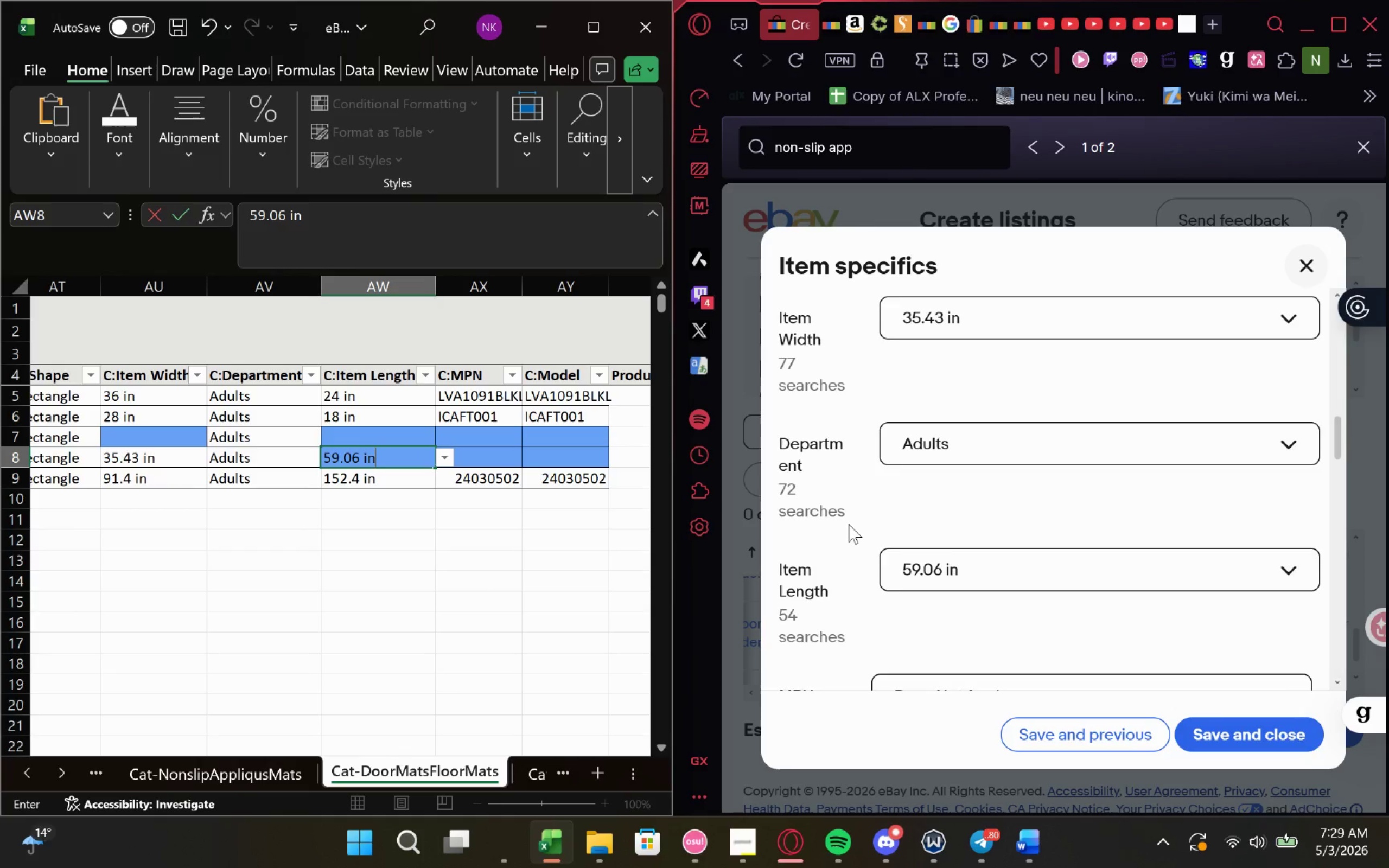 
scroll: coordinate [999, 497], scroll_direction: none, amount: 0.0
 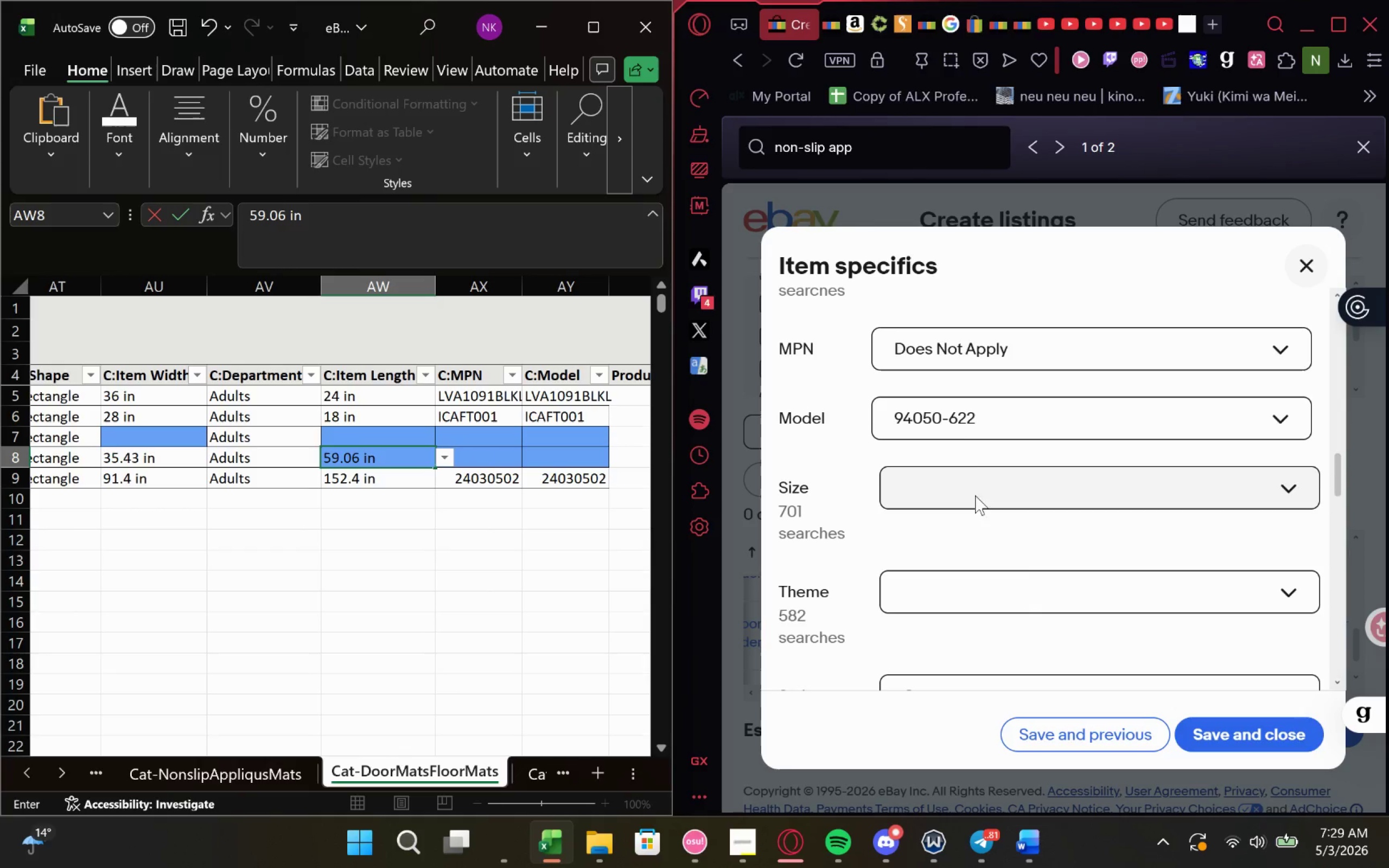 
left_click([991, 410])
 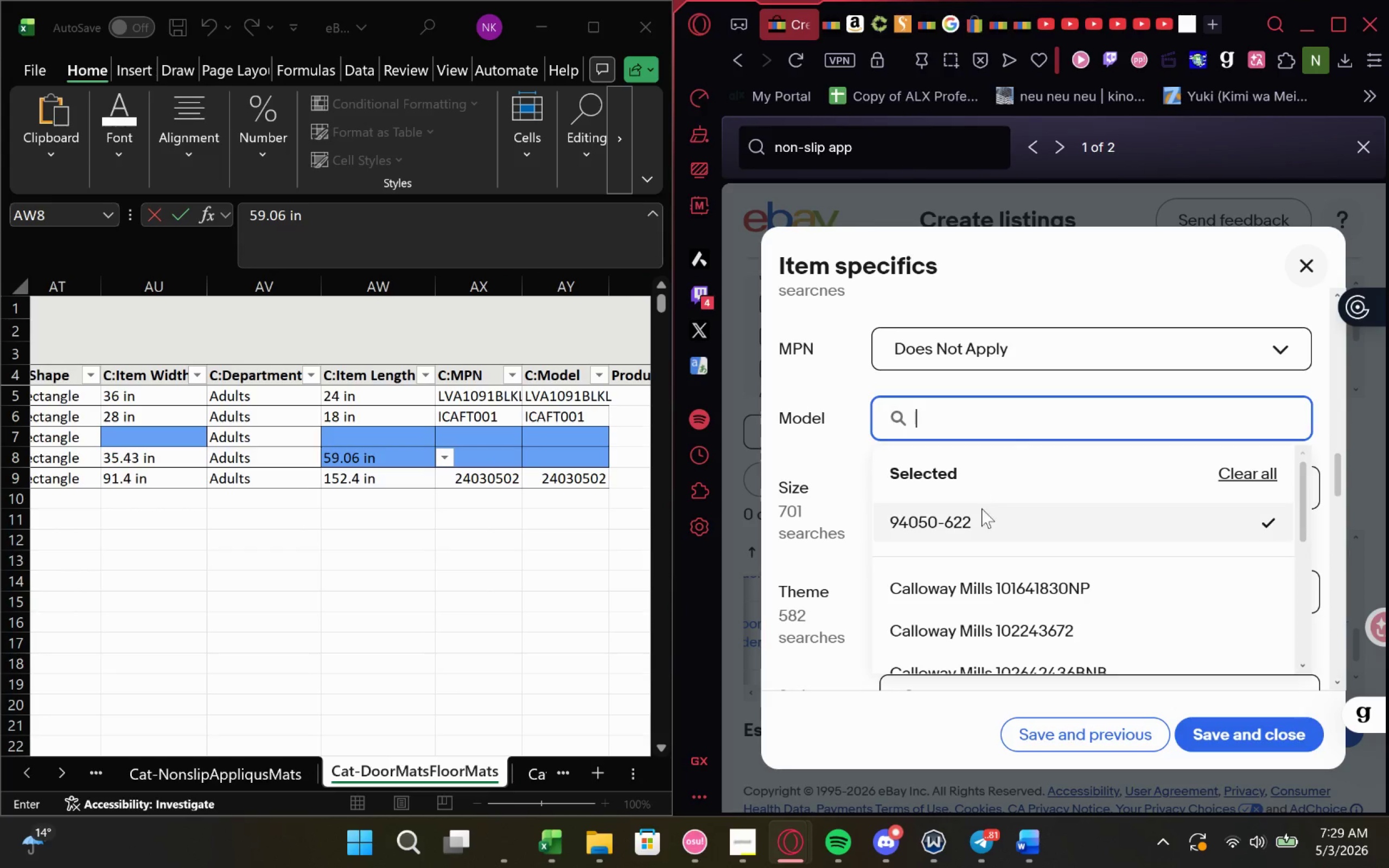 
left_click_drag(start_coordinate=[979, 512], to_coordinate=[887, 515])
 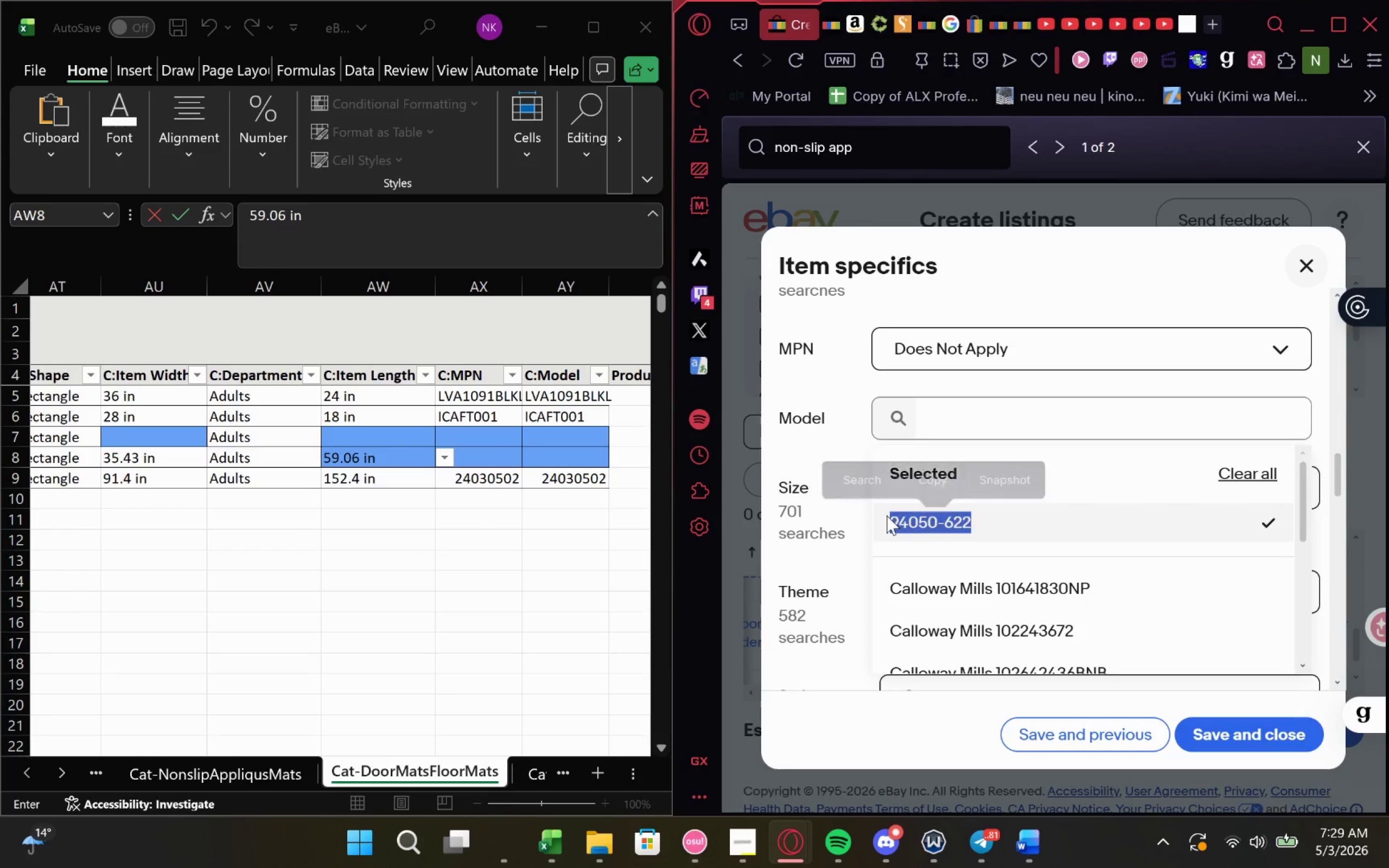 
key(Control+C)
 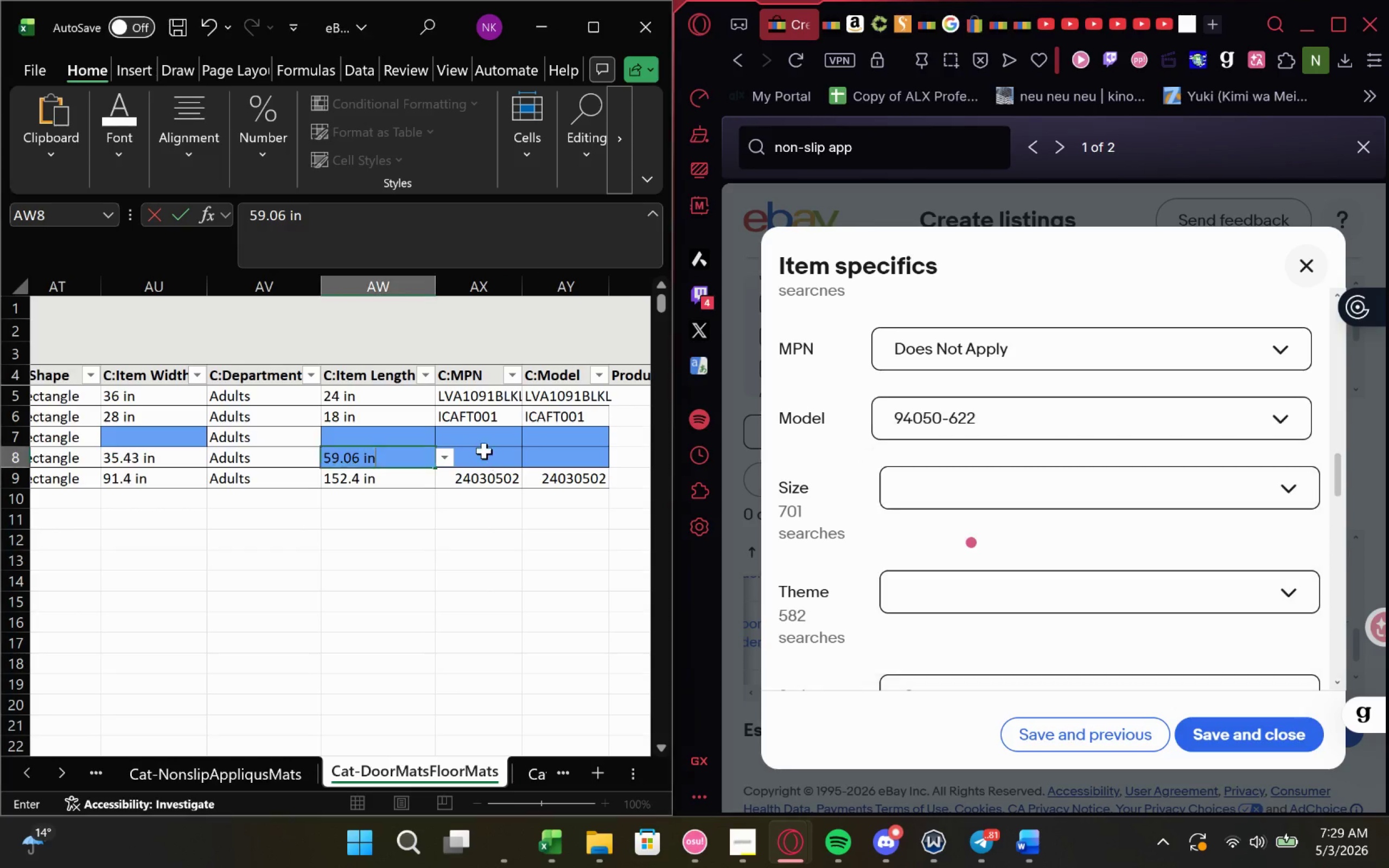 
double_click([484, 450])
 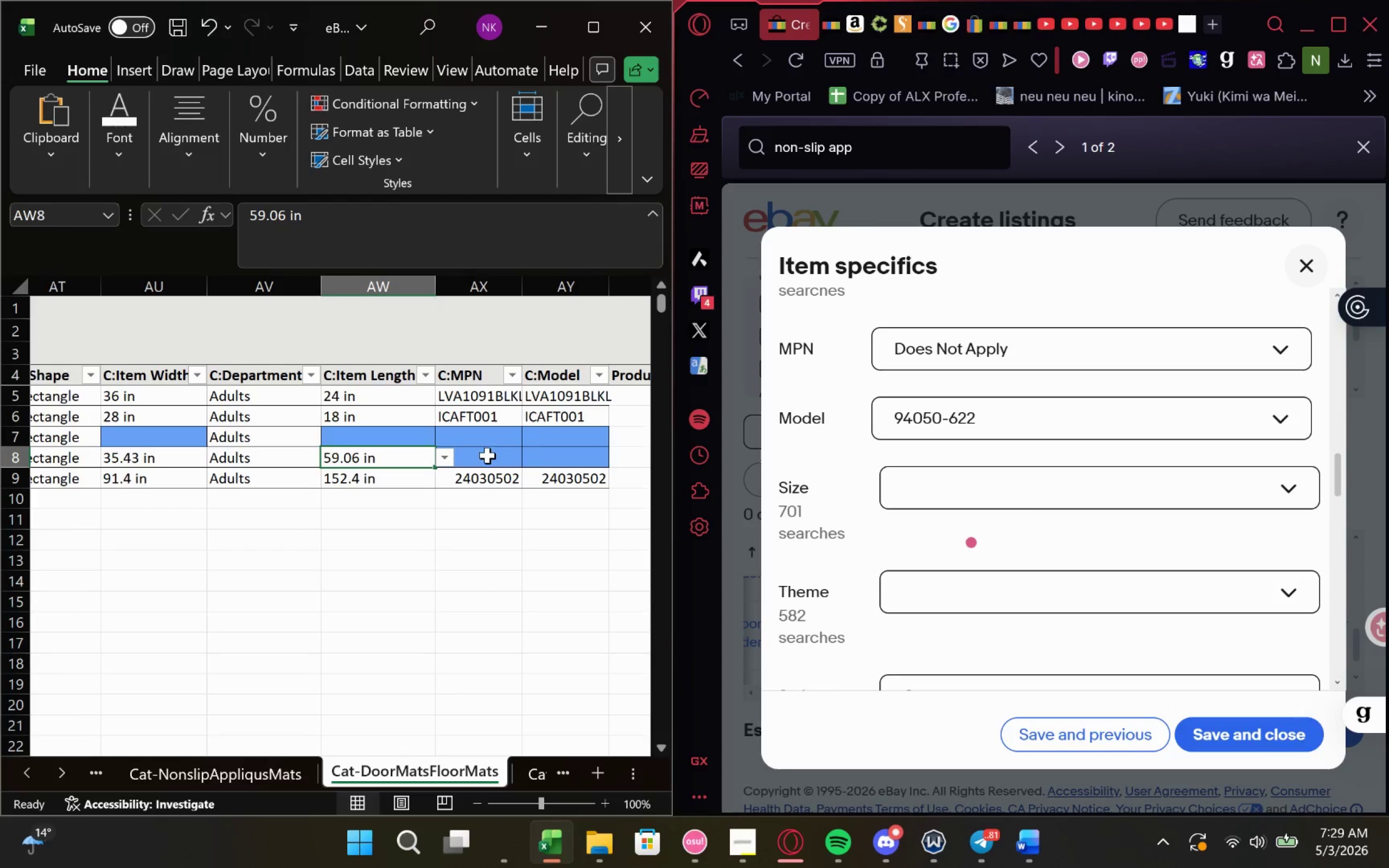 
double_click([487, 455])
 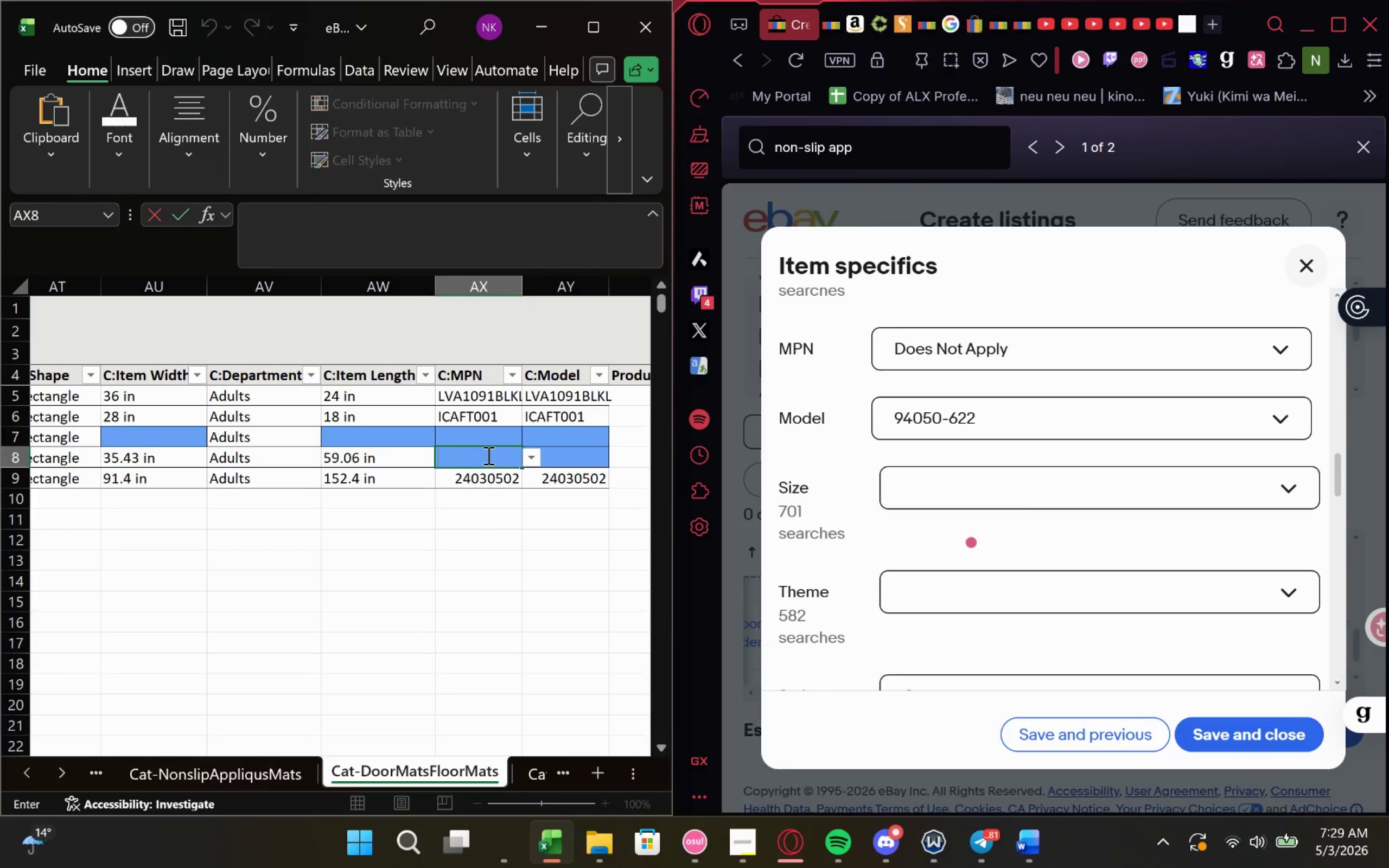 
key(Control+V)
 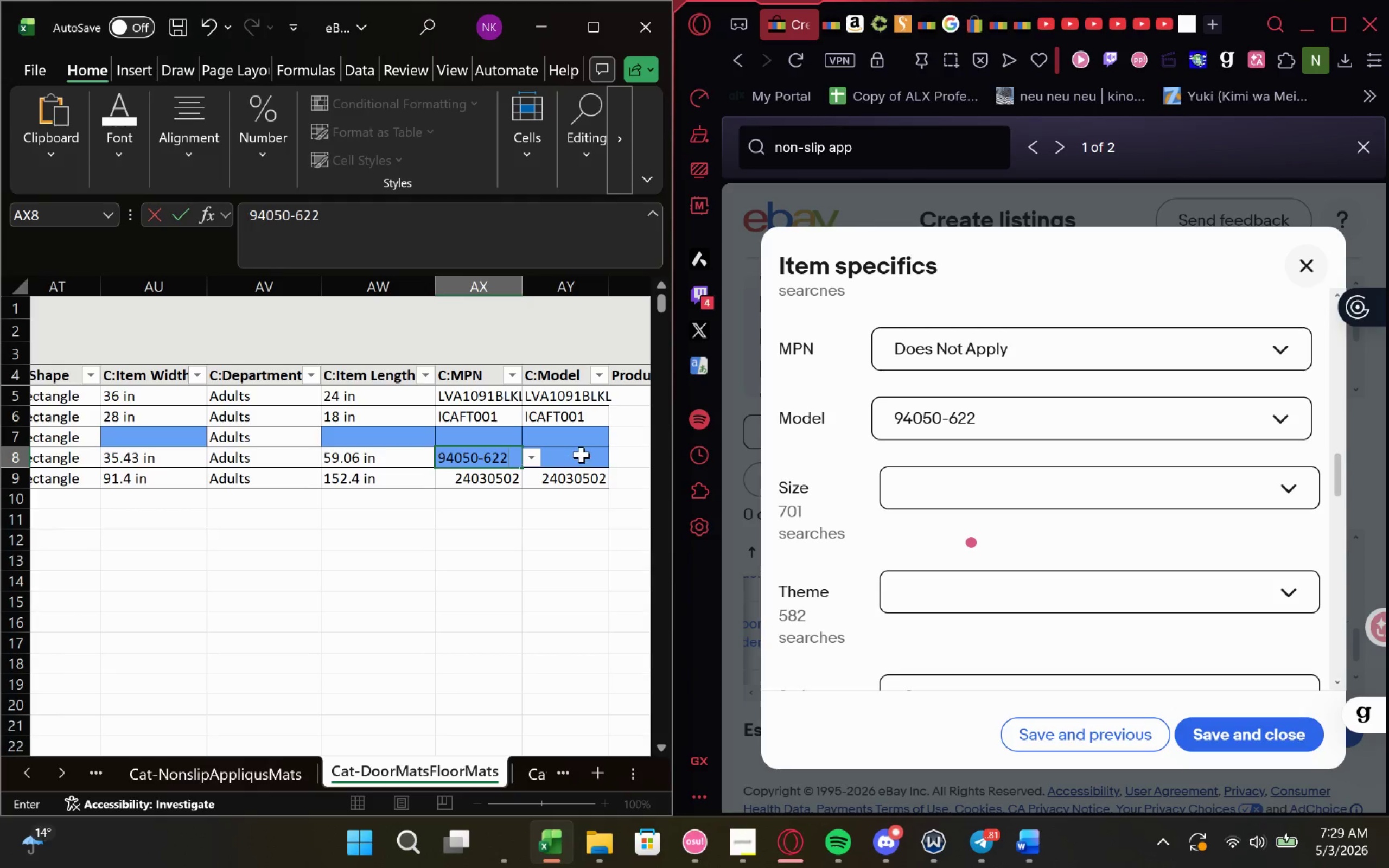 
double_click([582, 454])
 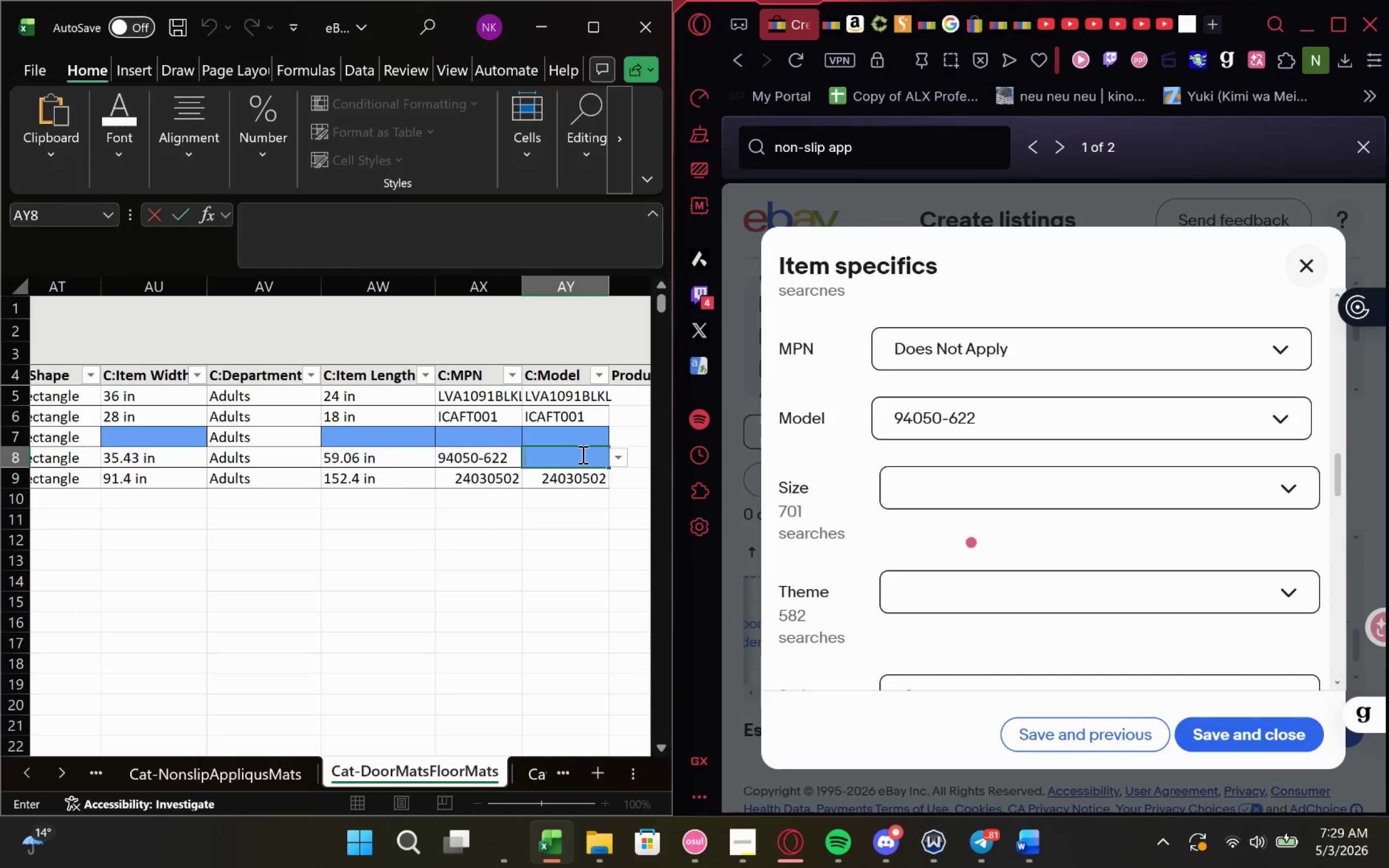 
key(Control+V)
 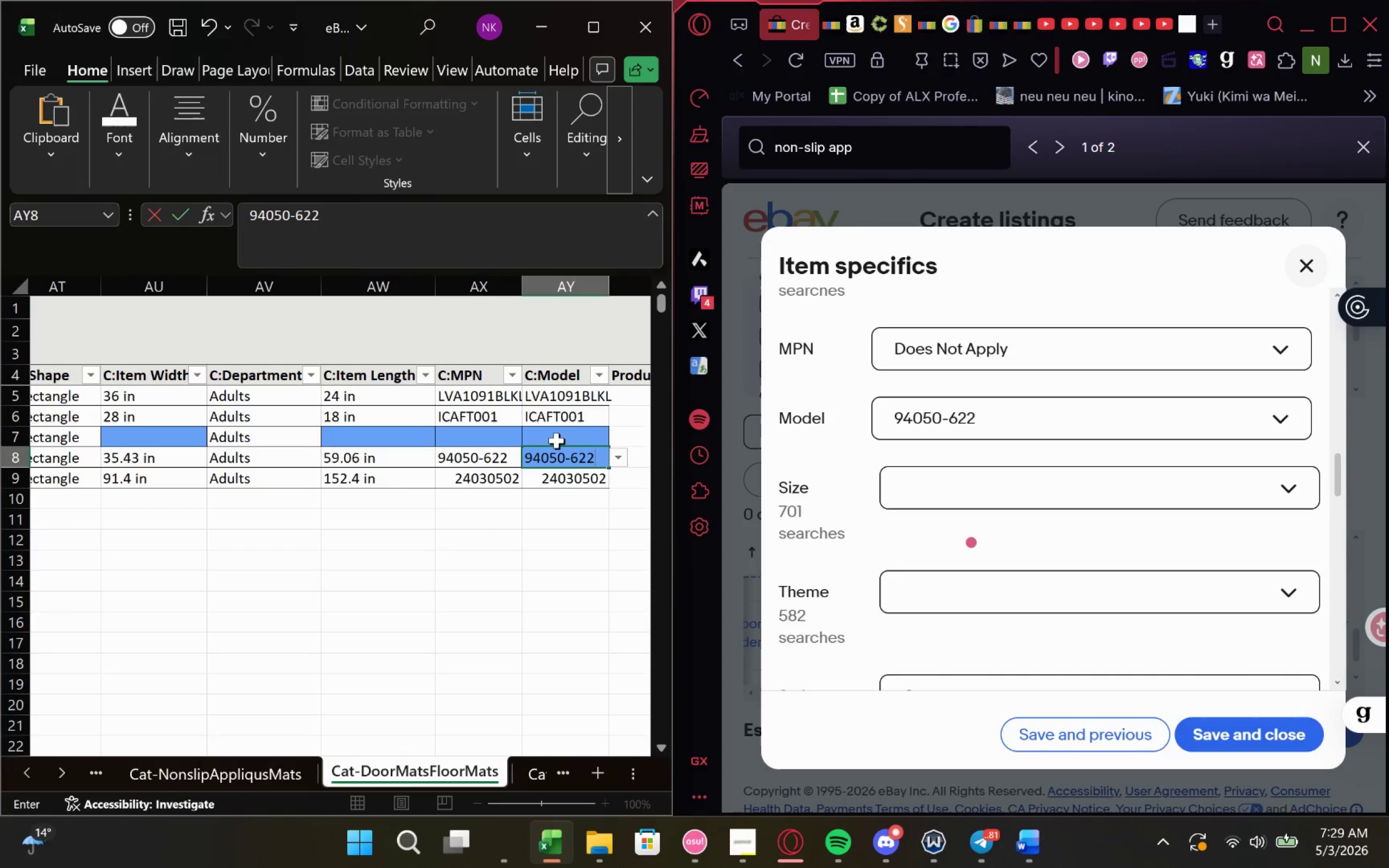 
left_click([563, 439])
 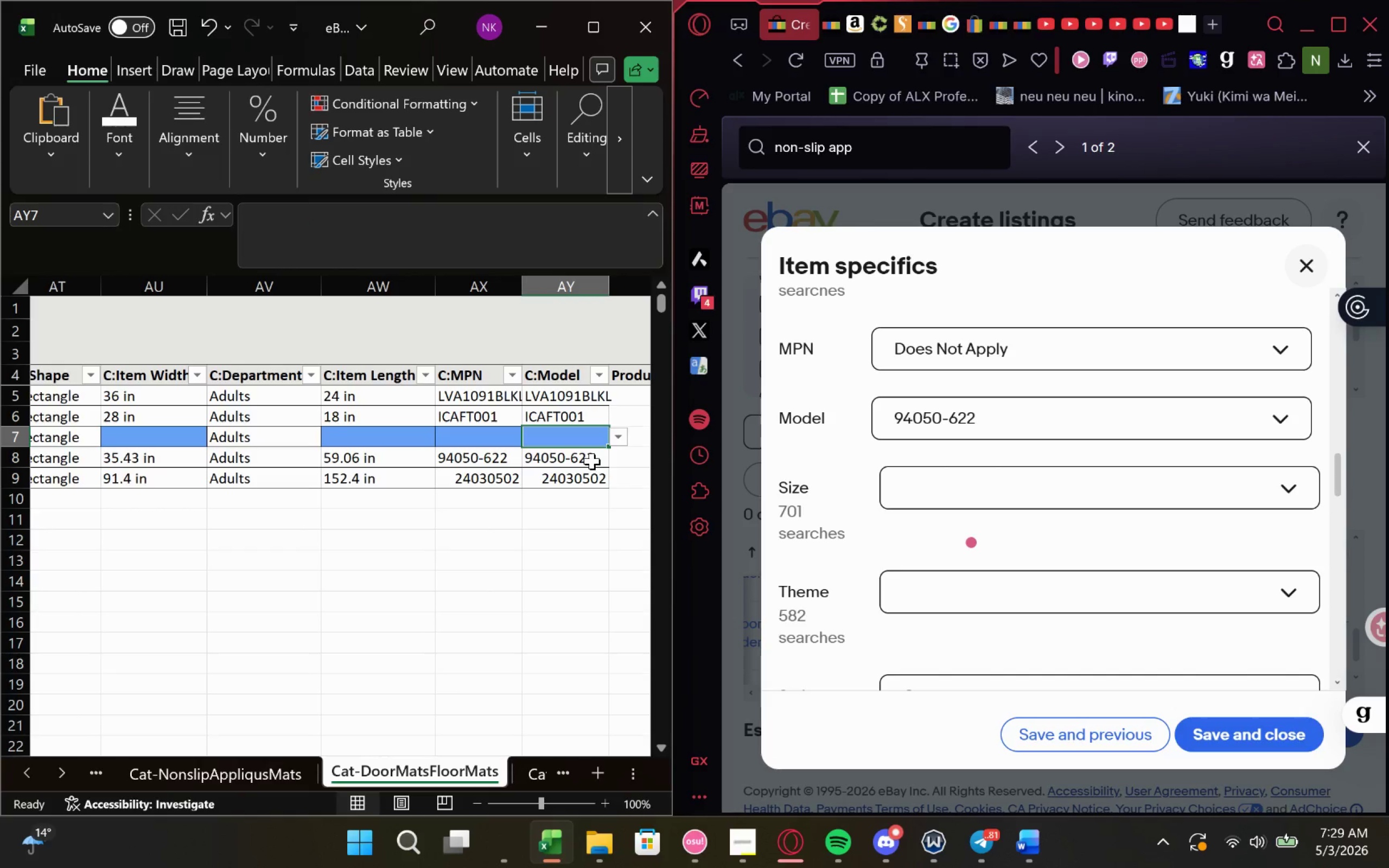 
left_click_drag(start_coordinate=[621, 461], to_coordinate=[164, 462])
 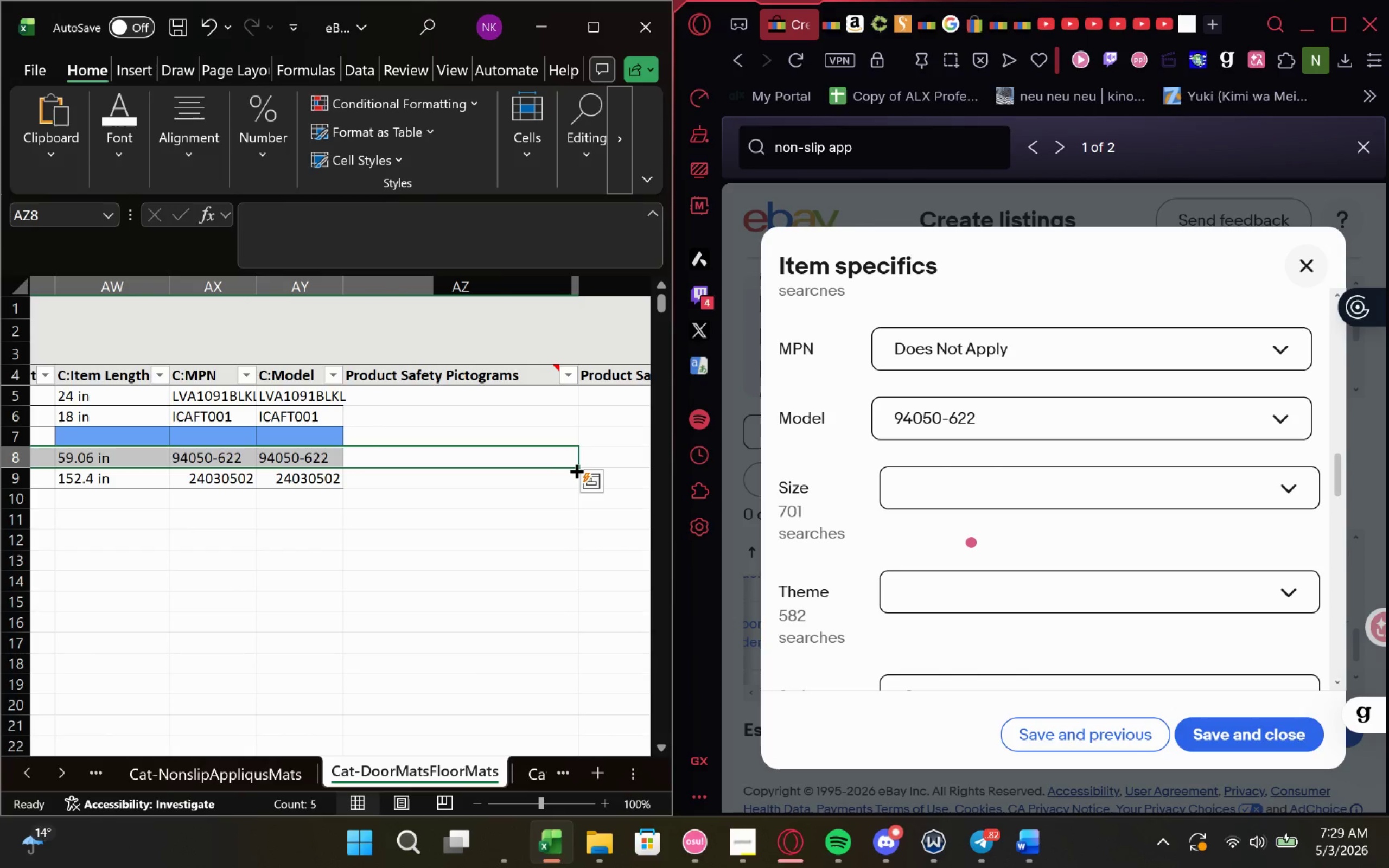 
left_click_drag(start_coordinate=[578, 468], to_coordinate=[581, 430])
 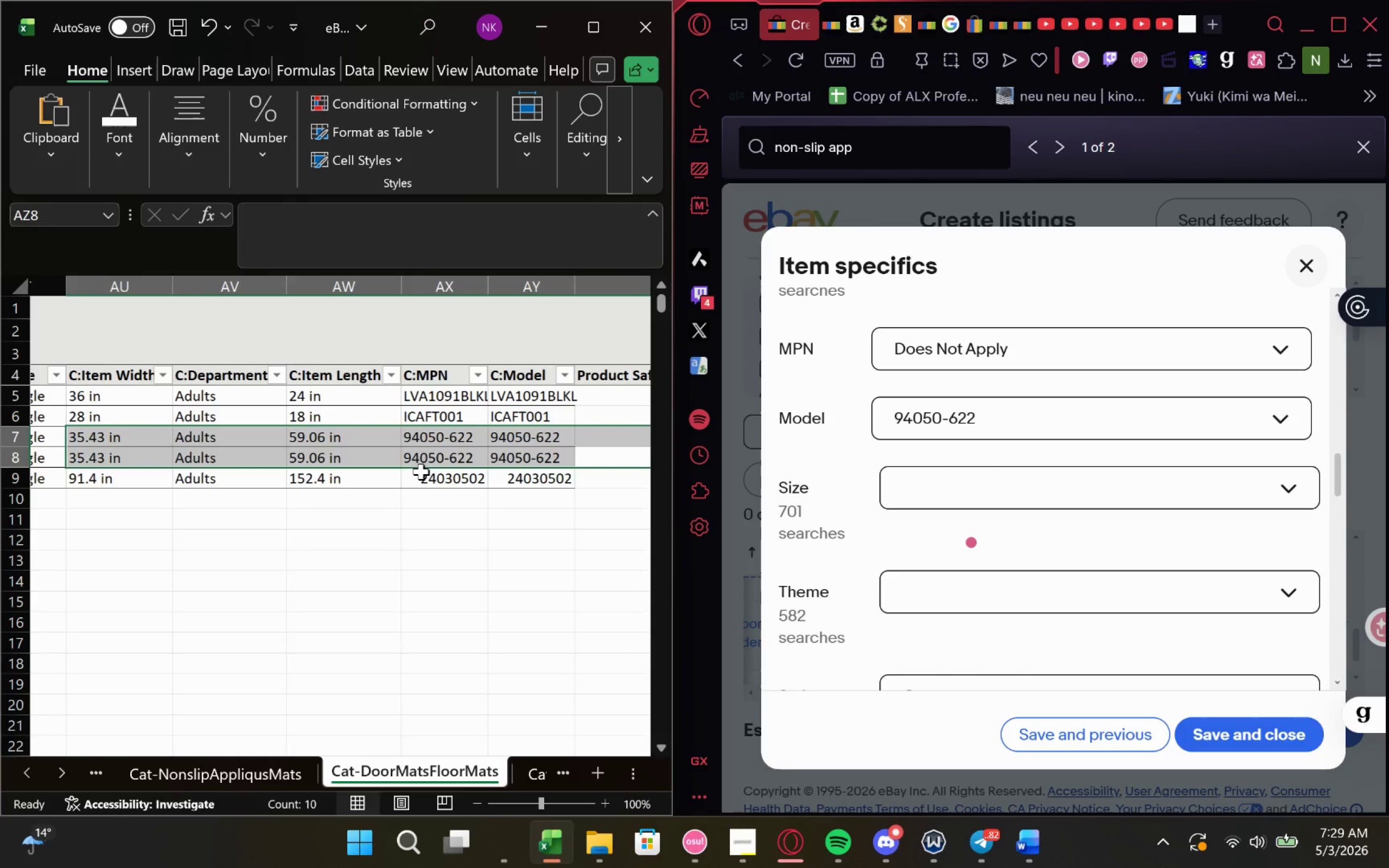 
left_click([482, 417])
 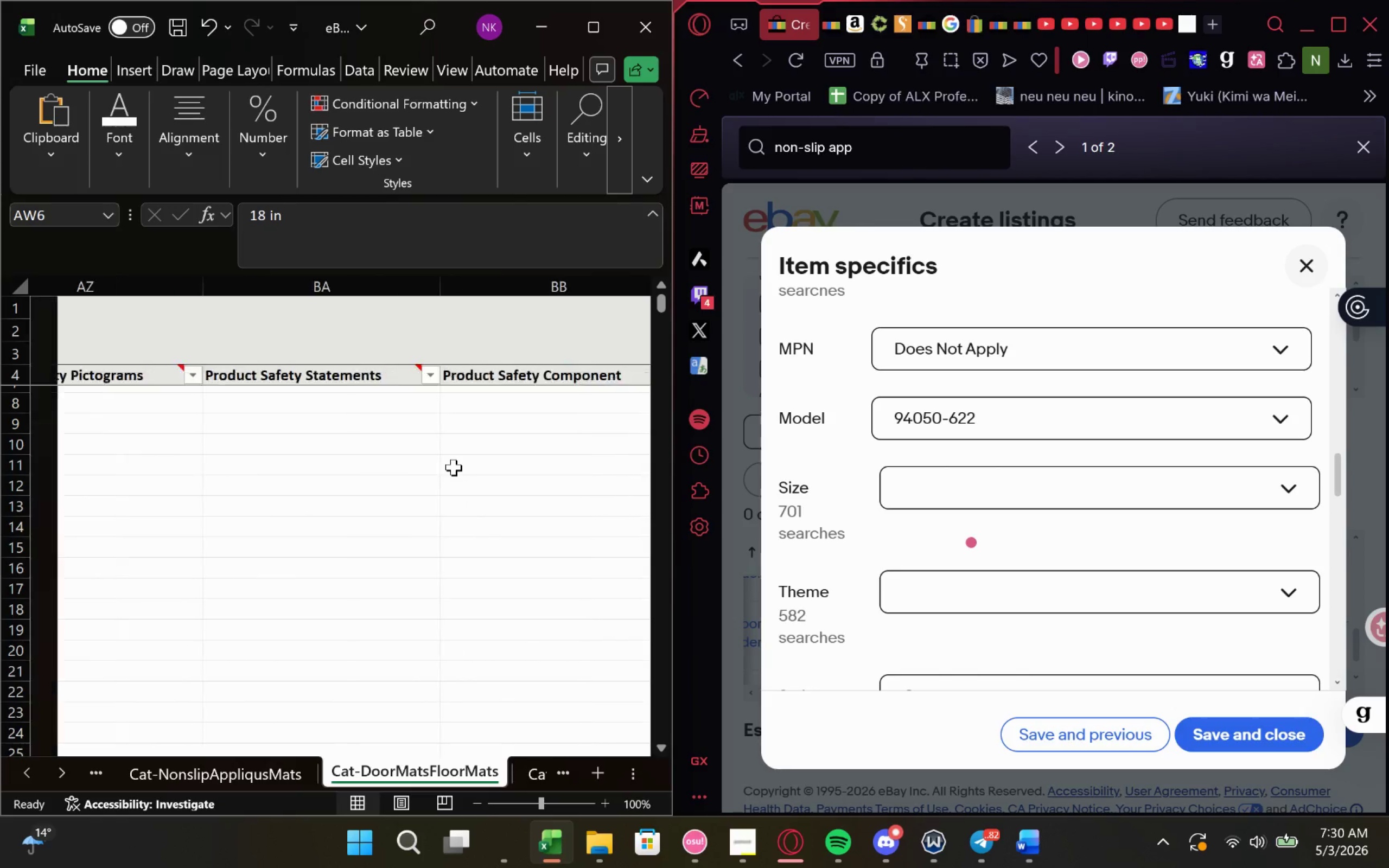 
wait(9.43)
 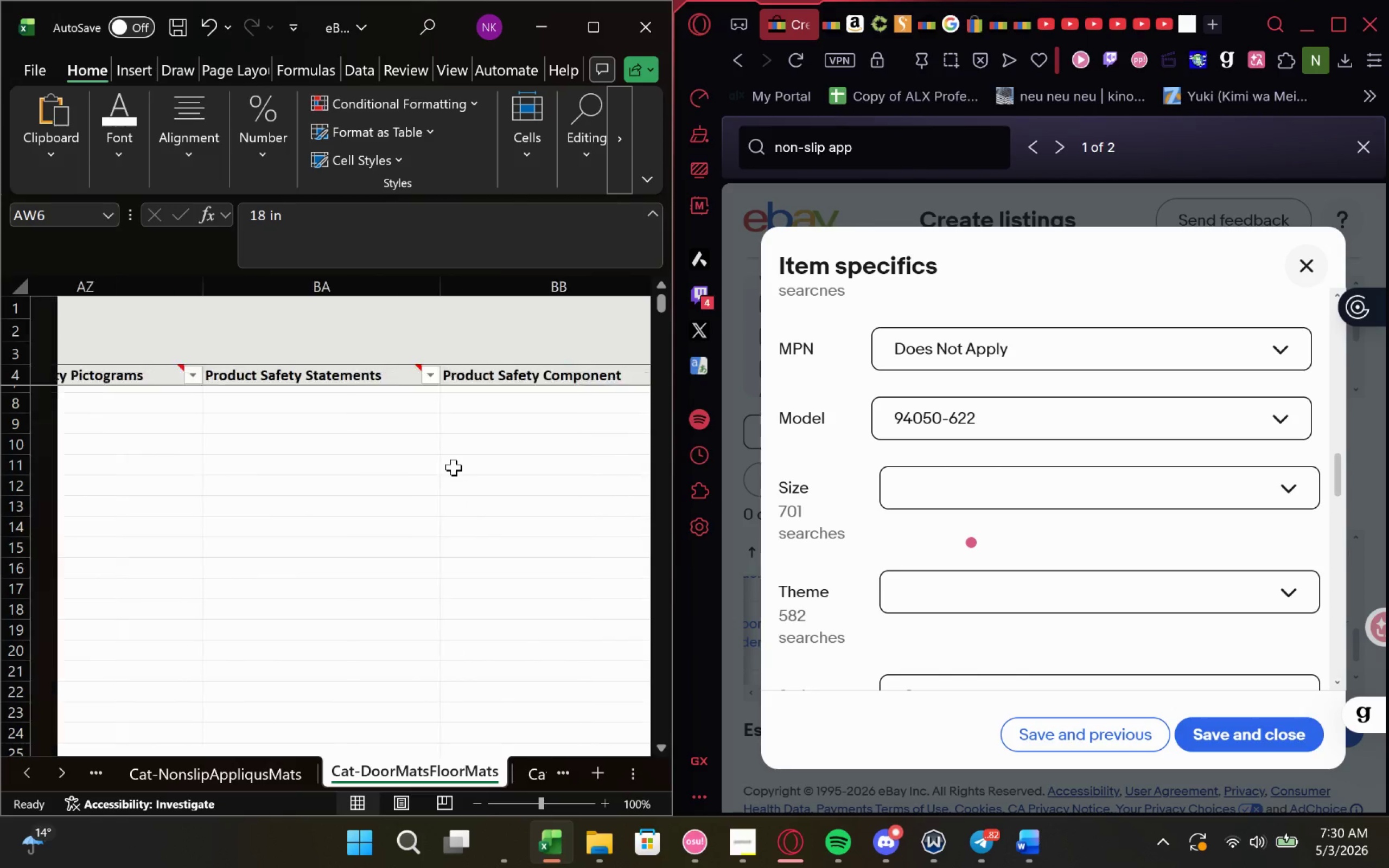 
left_click([537, 770])
 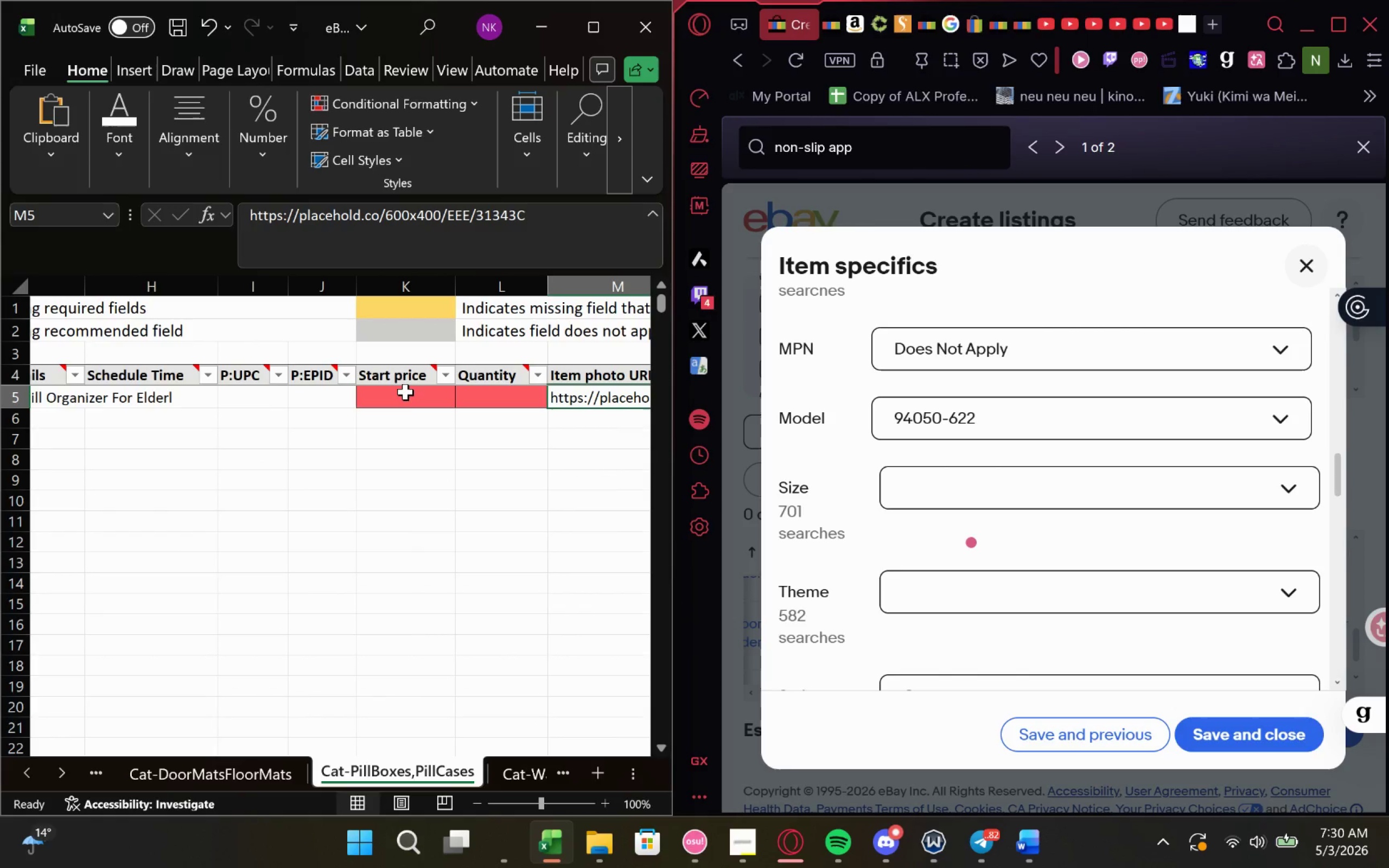 
double_click([396, 395])
 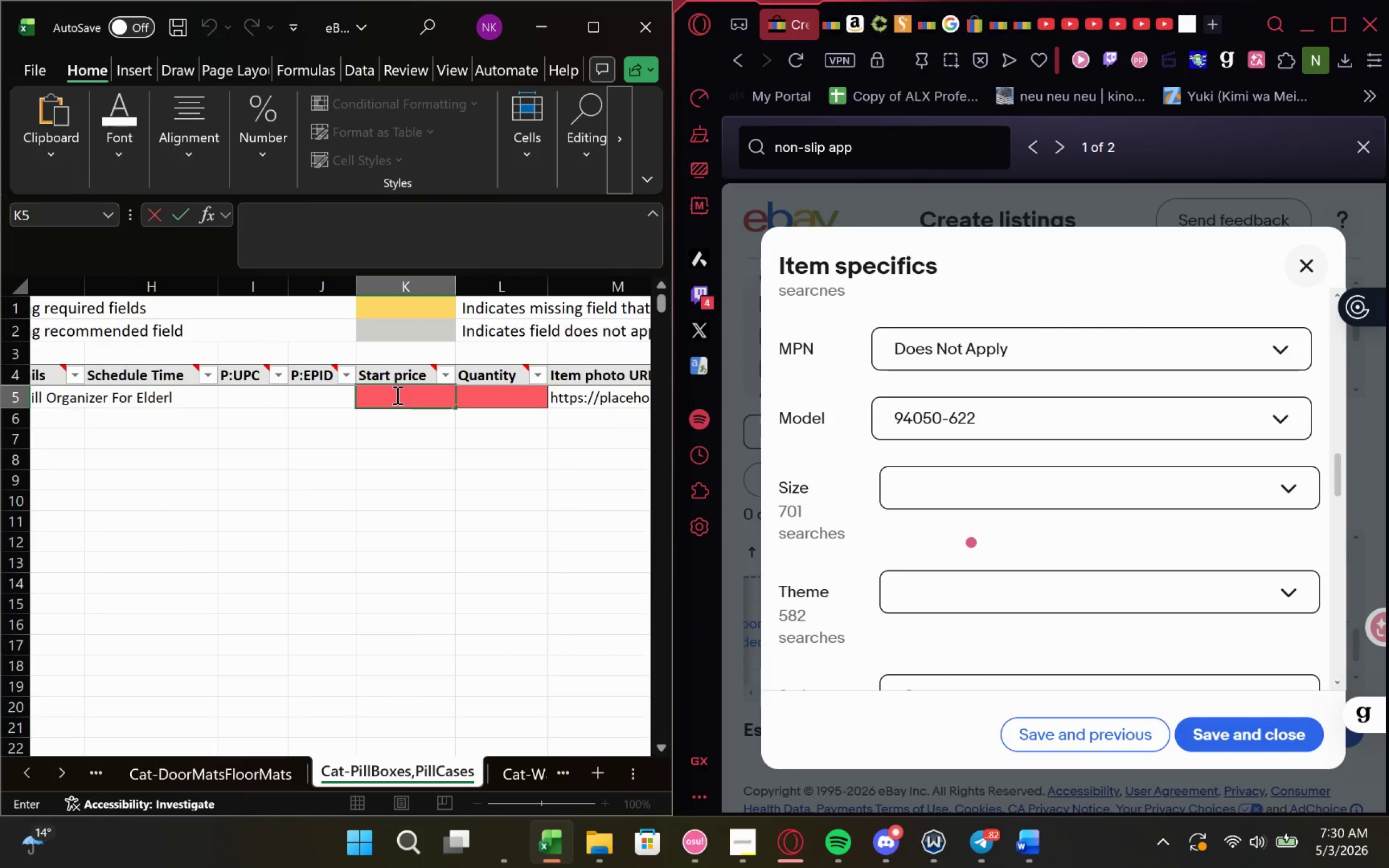 
hold_key(key=9, duration=1.15)
 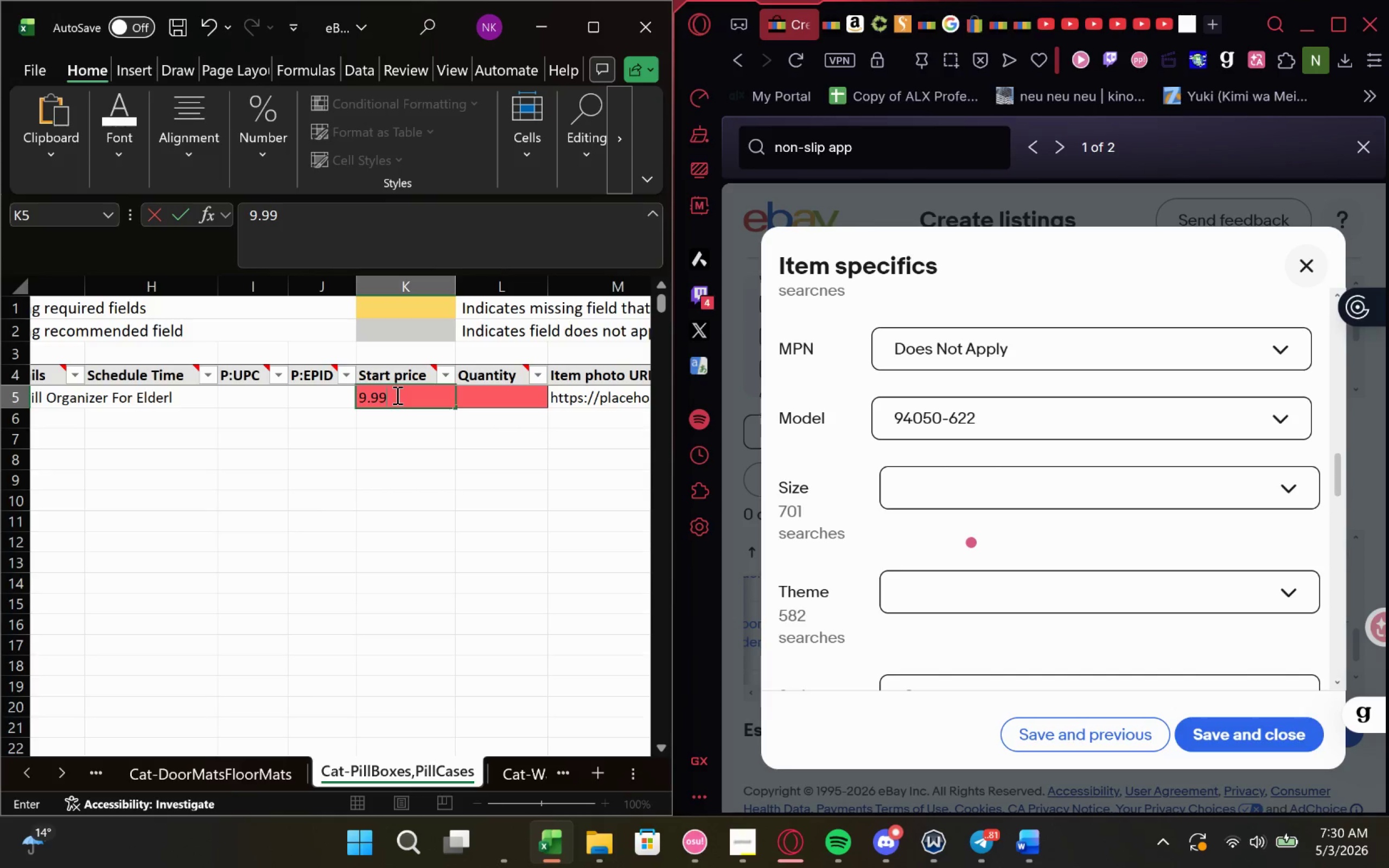 
key(Period)
 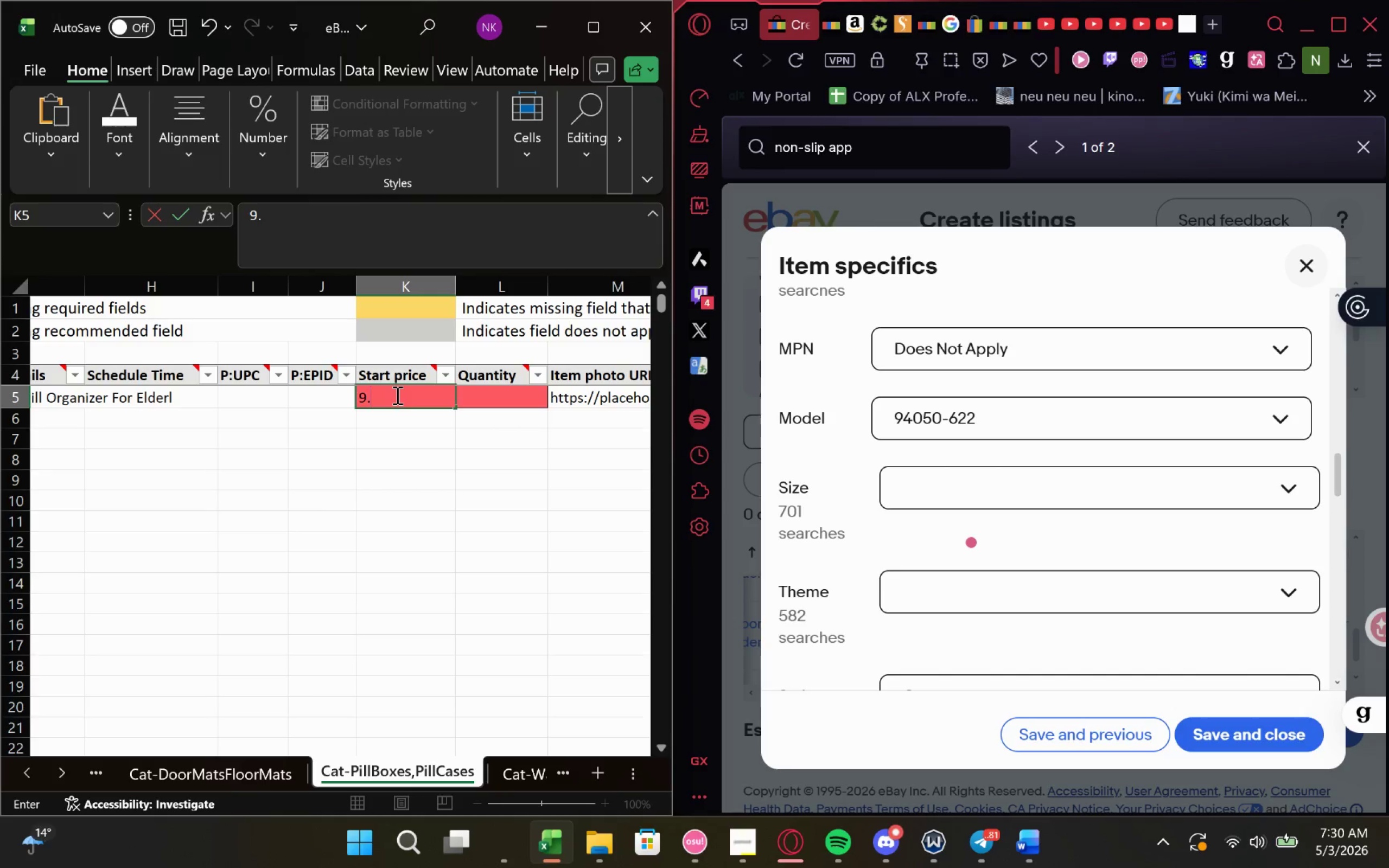 
key(9)
 